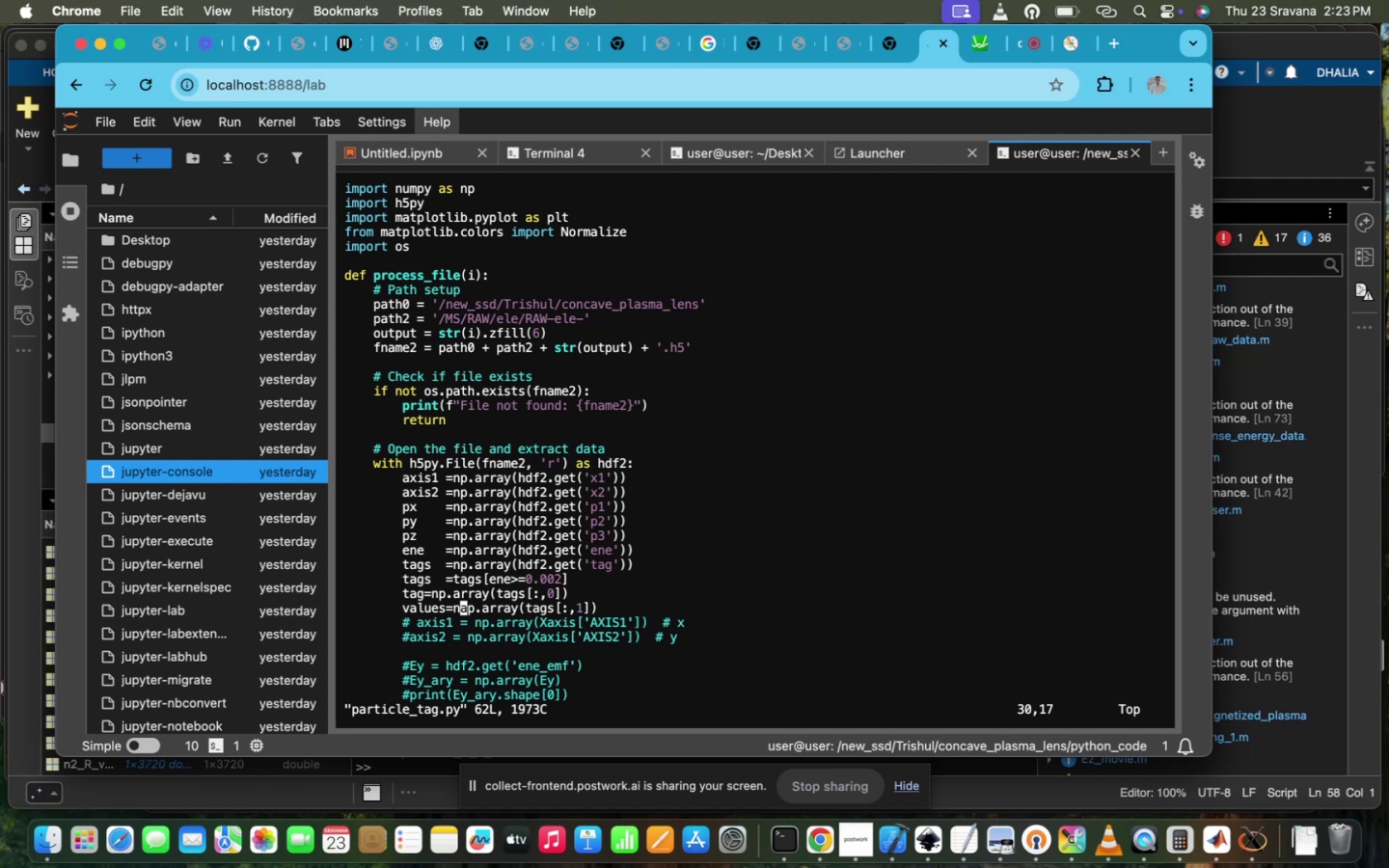 
key(I)
 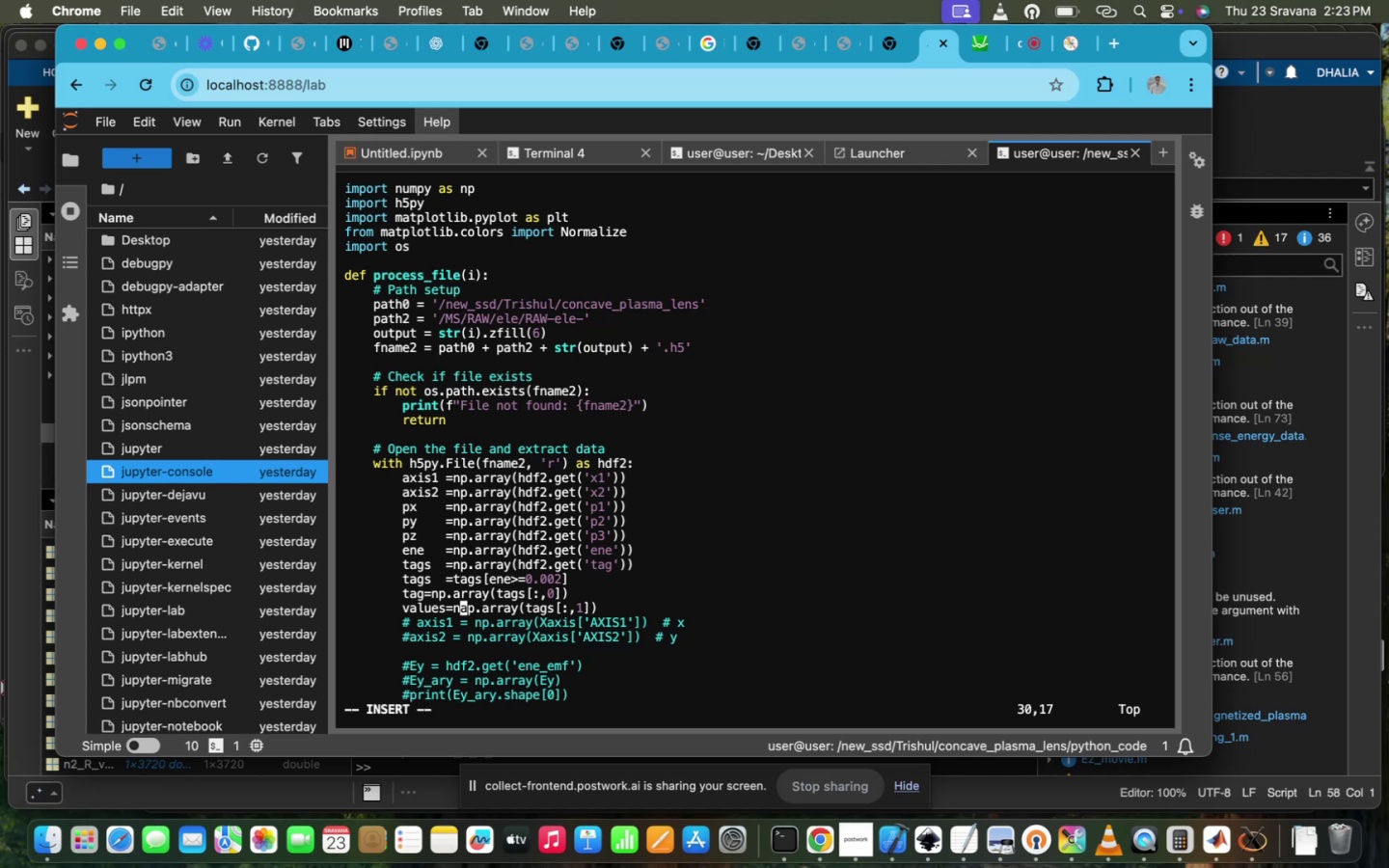 
key(ArrowRight)
 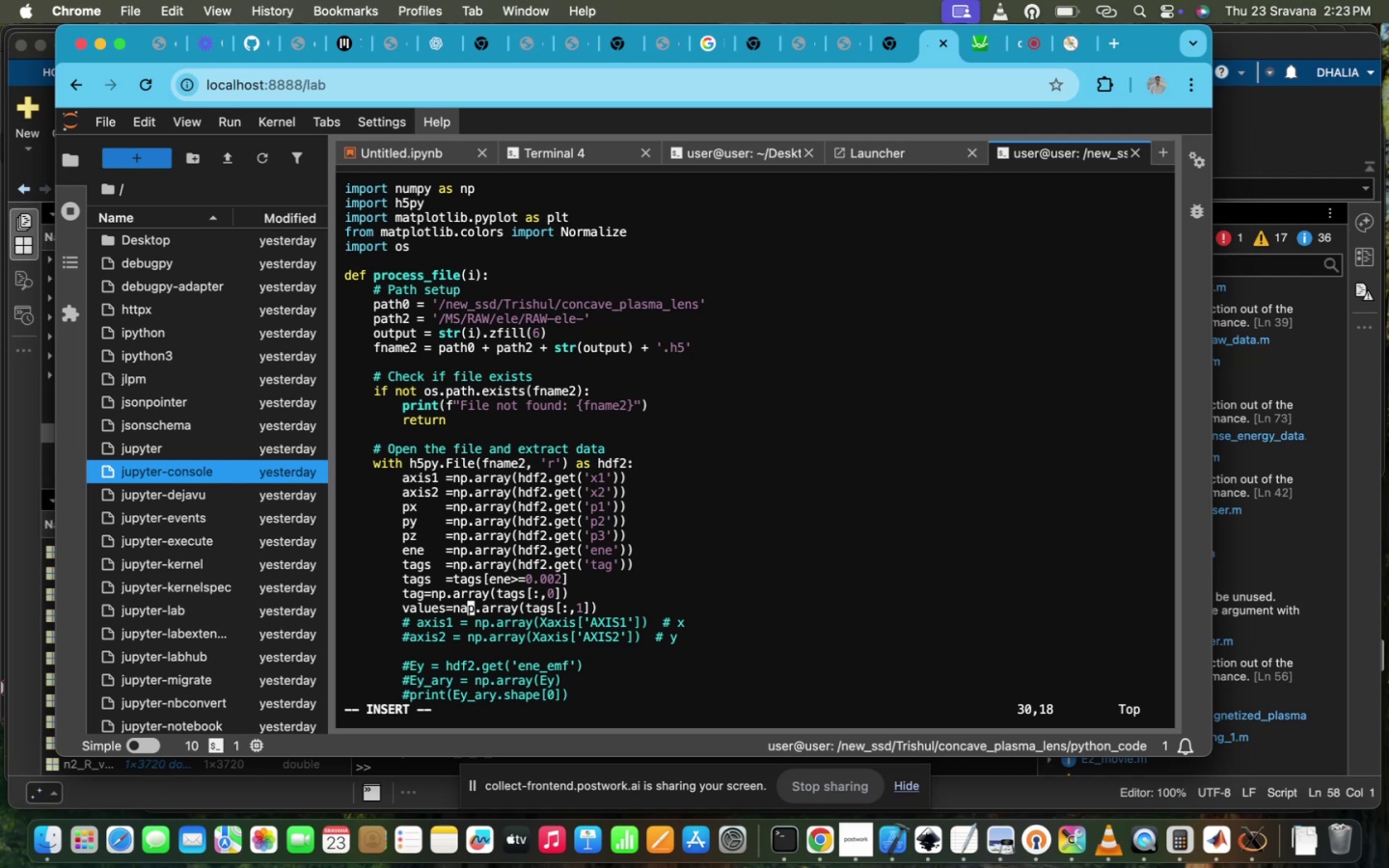 
key(Backspace)
key(Escape)
type(:wq!)
 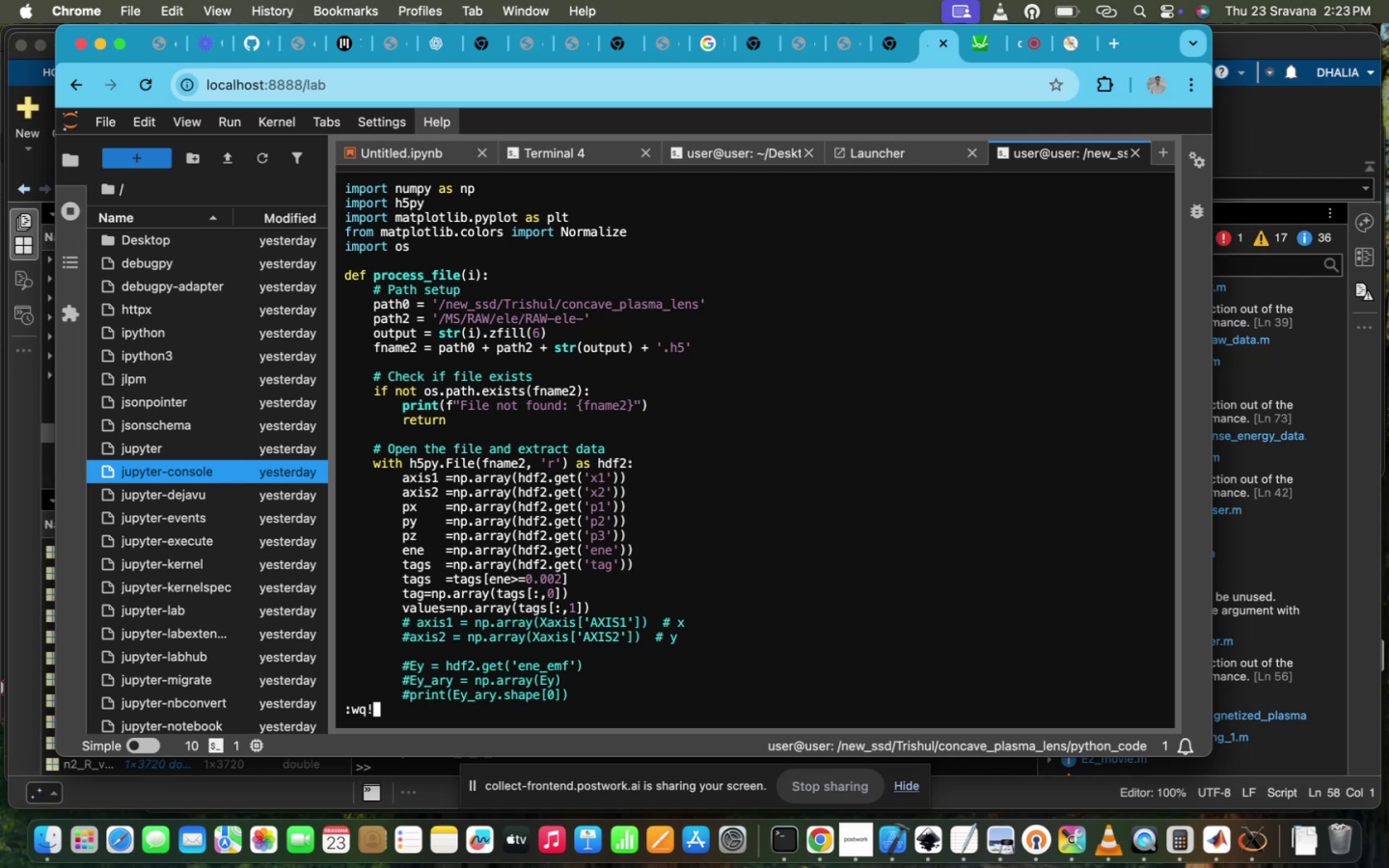 
key(Enter)
 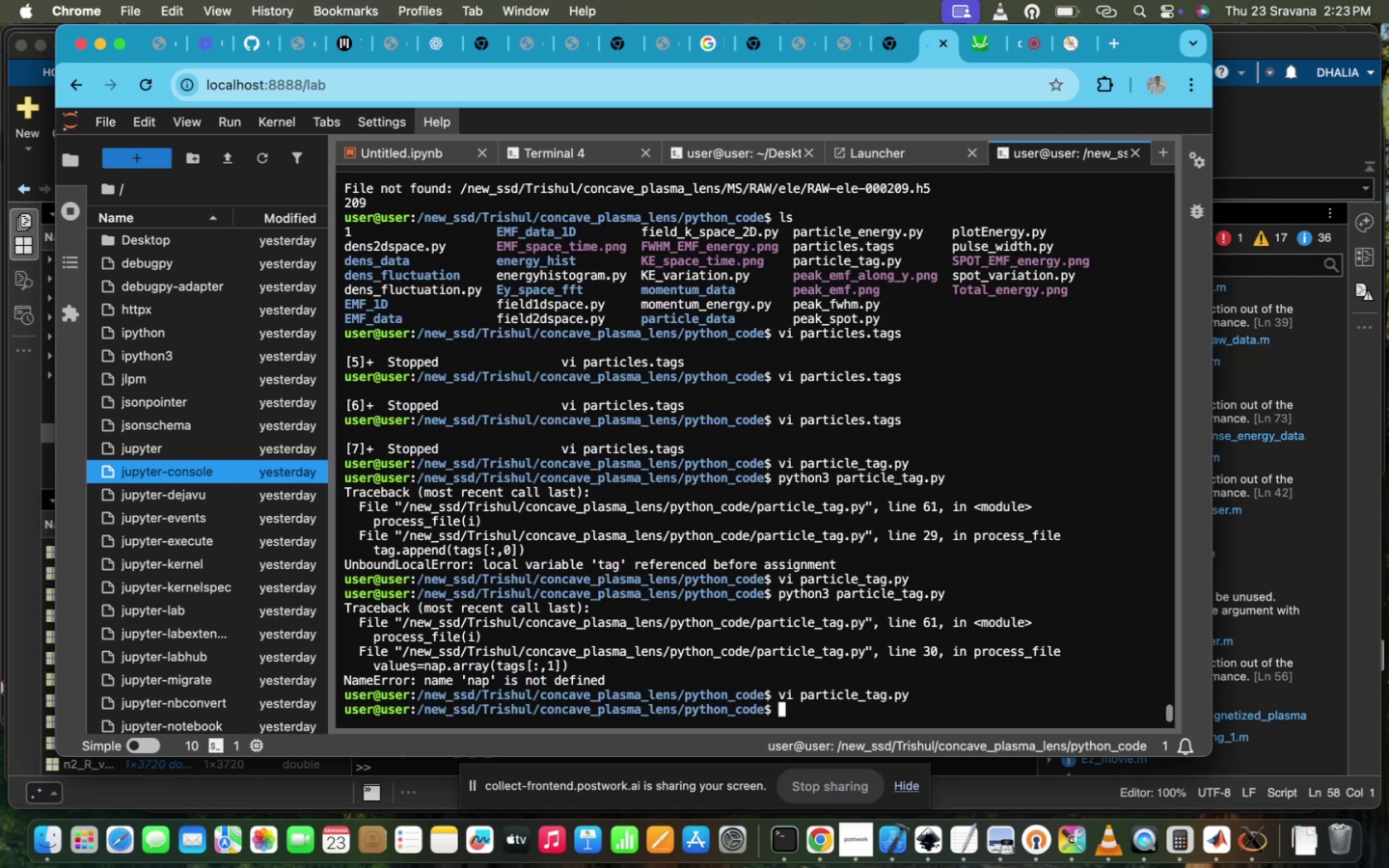 
key(ArrowUp)
 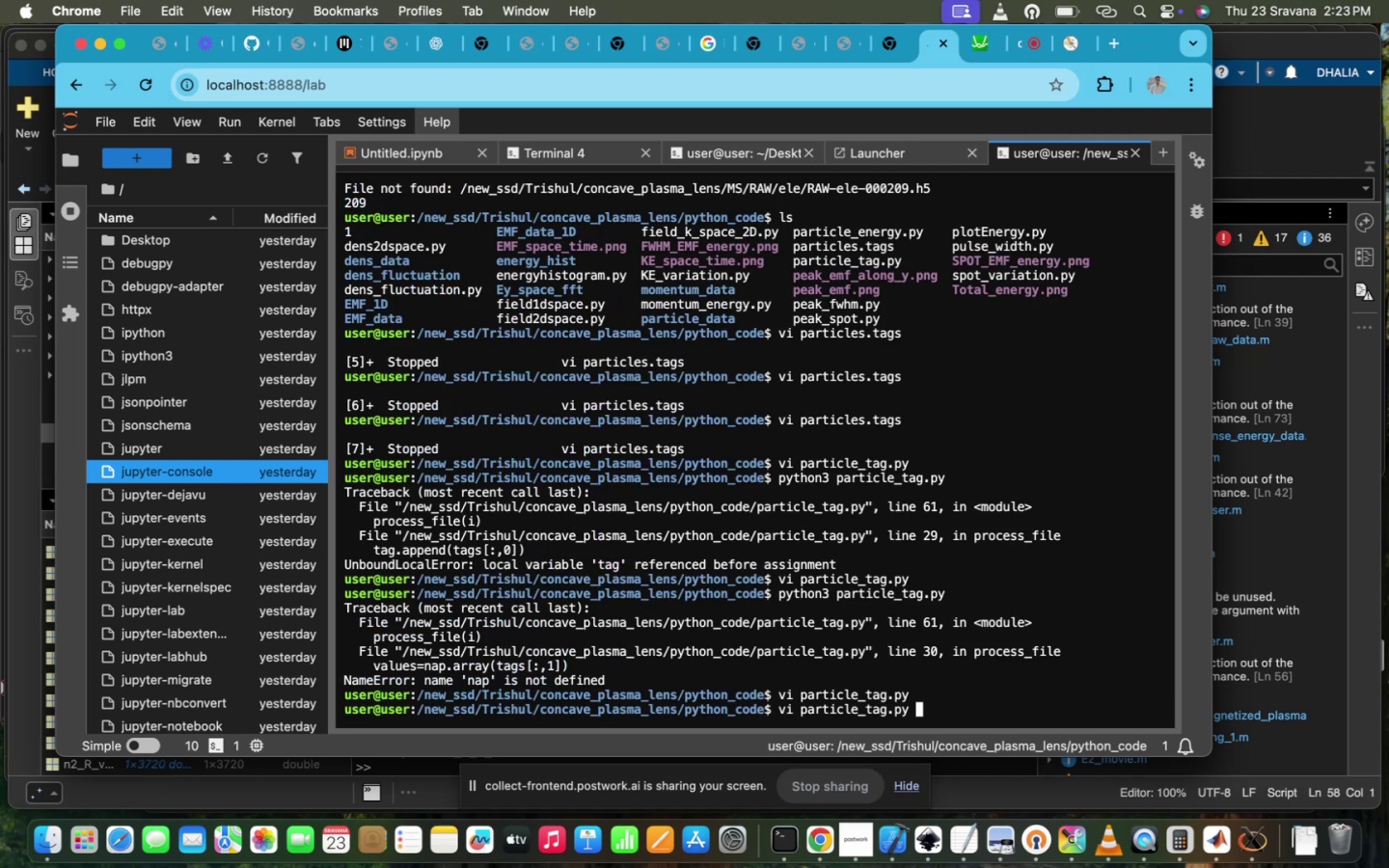 
key(ArrowUp)
 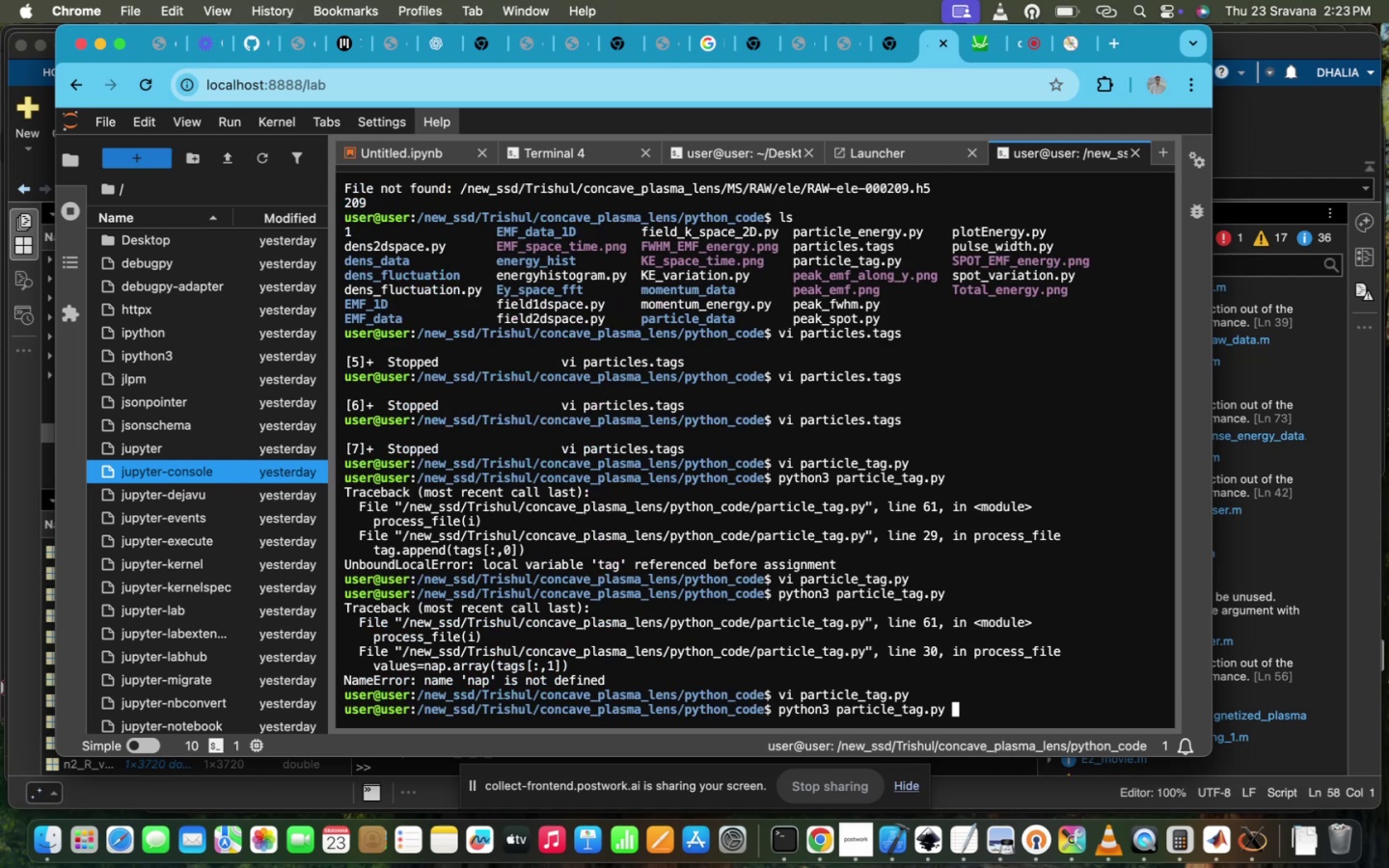 
key(Enter)
 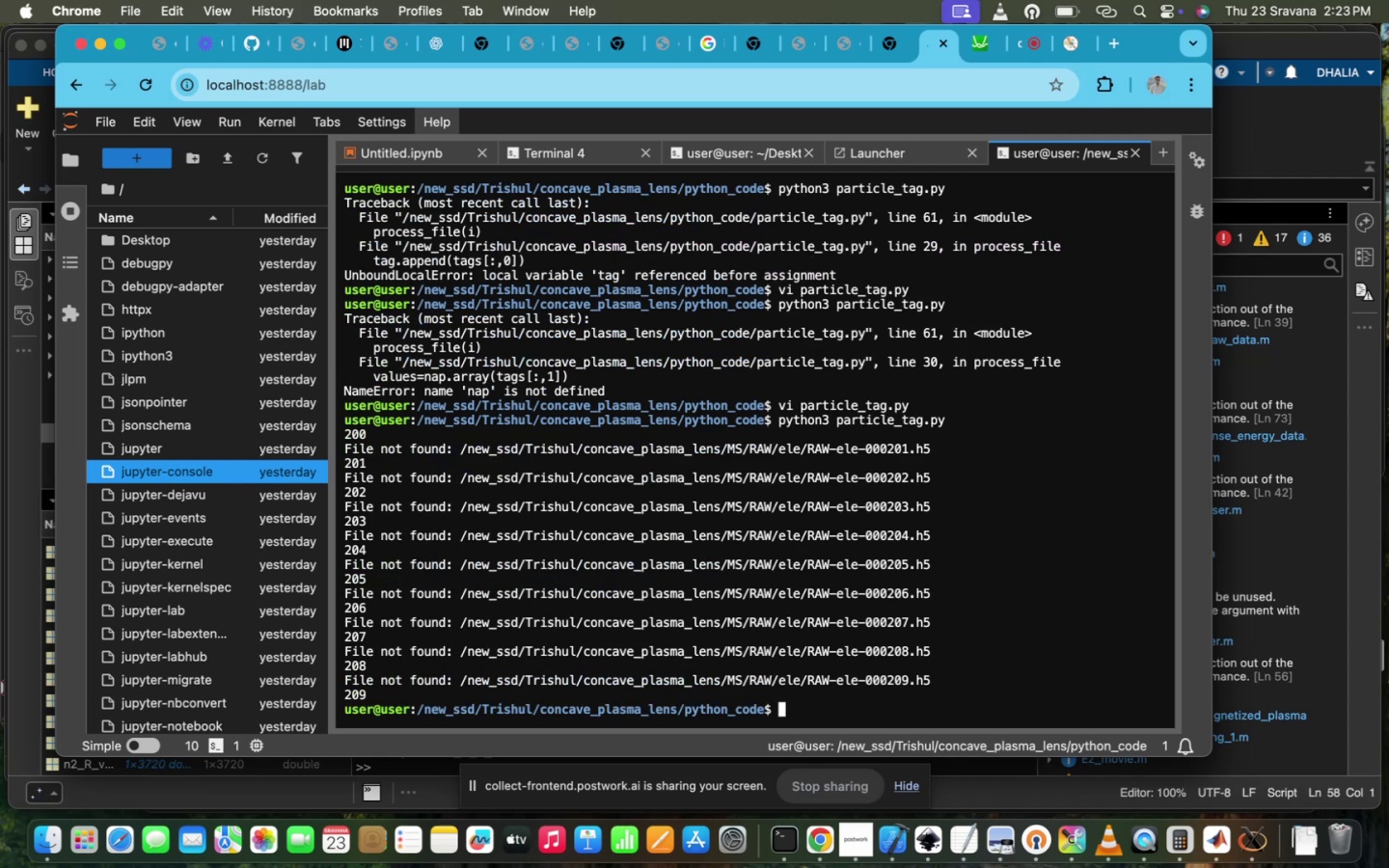 
type(vi p)
key(Tab)
type(a)
key(Tab)
type(s)
key(Tab)
 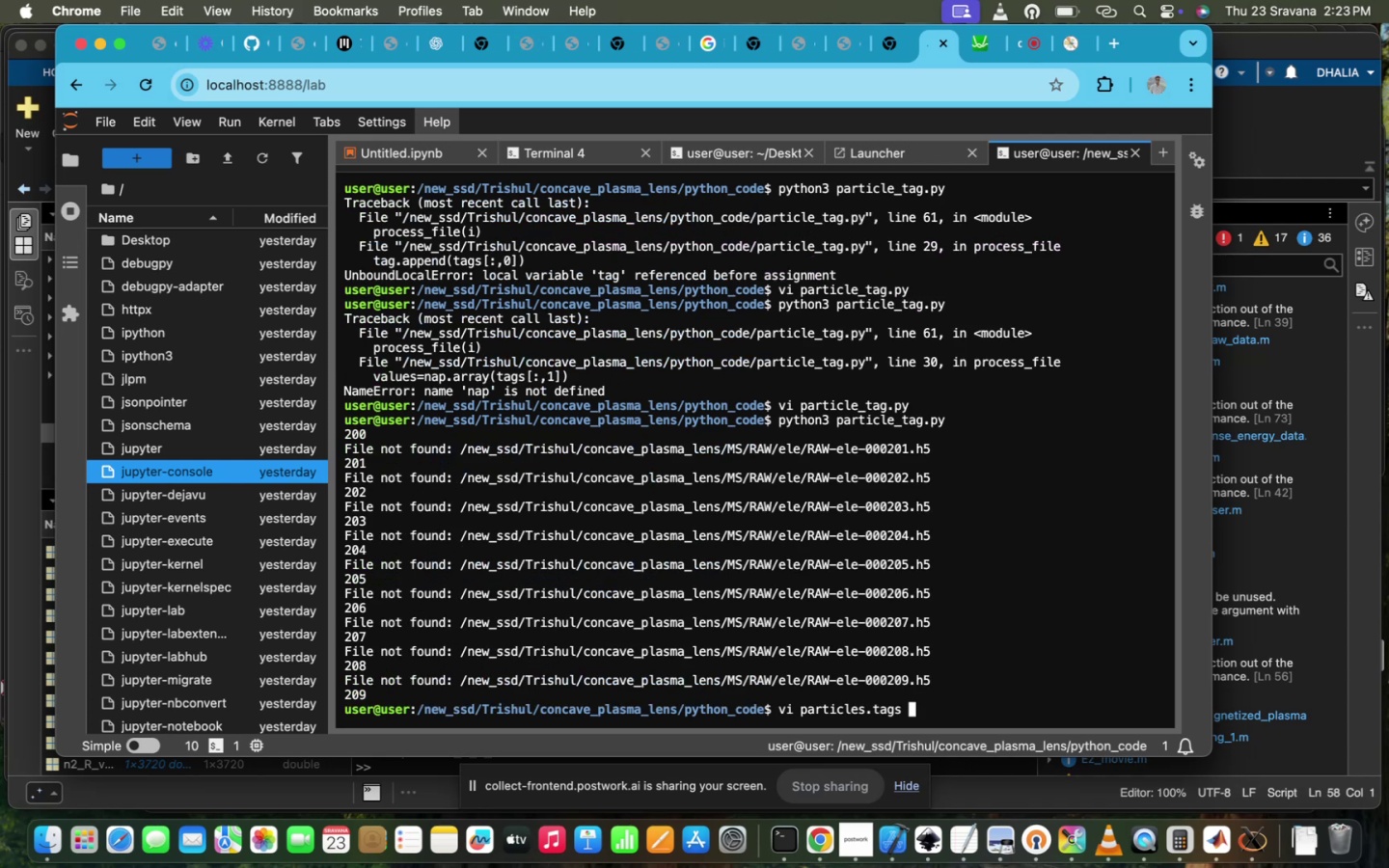 
key(Enter)
 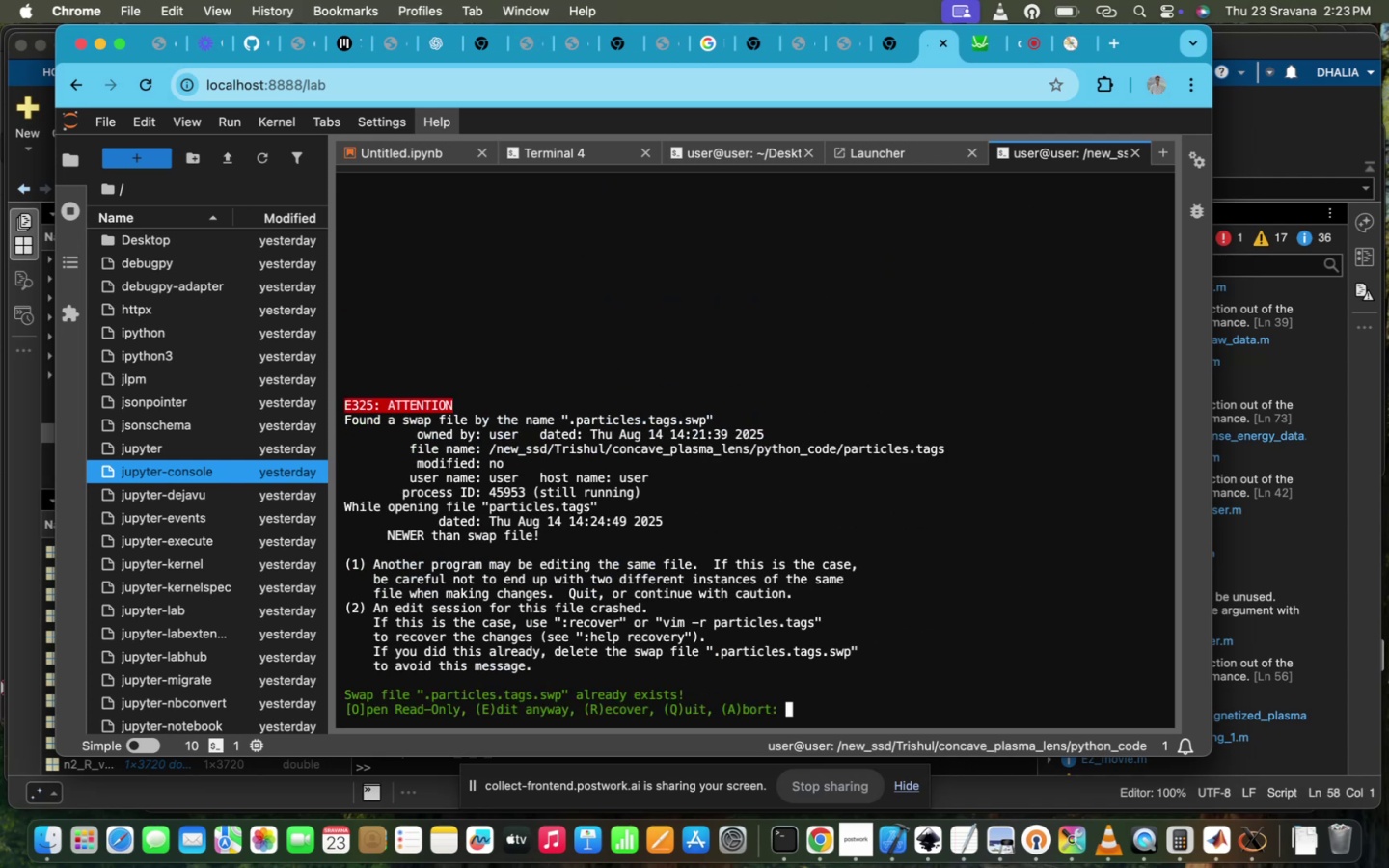 
key(Enter)
 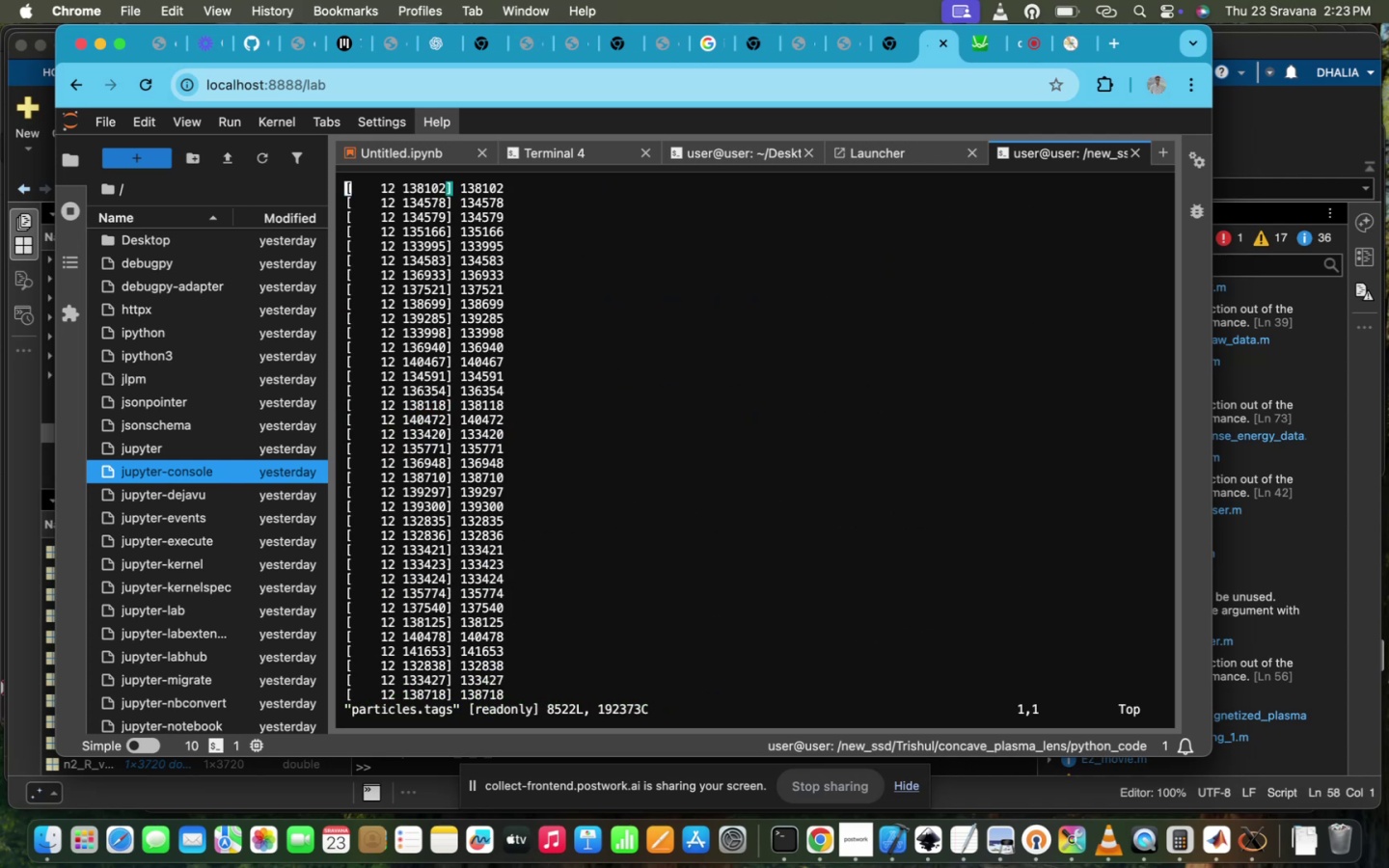 
key(Enter)
 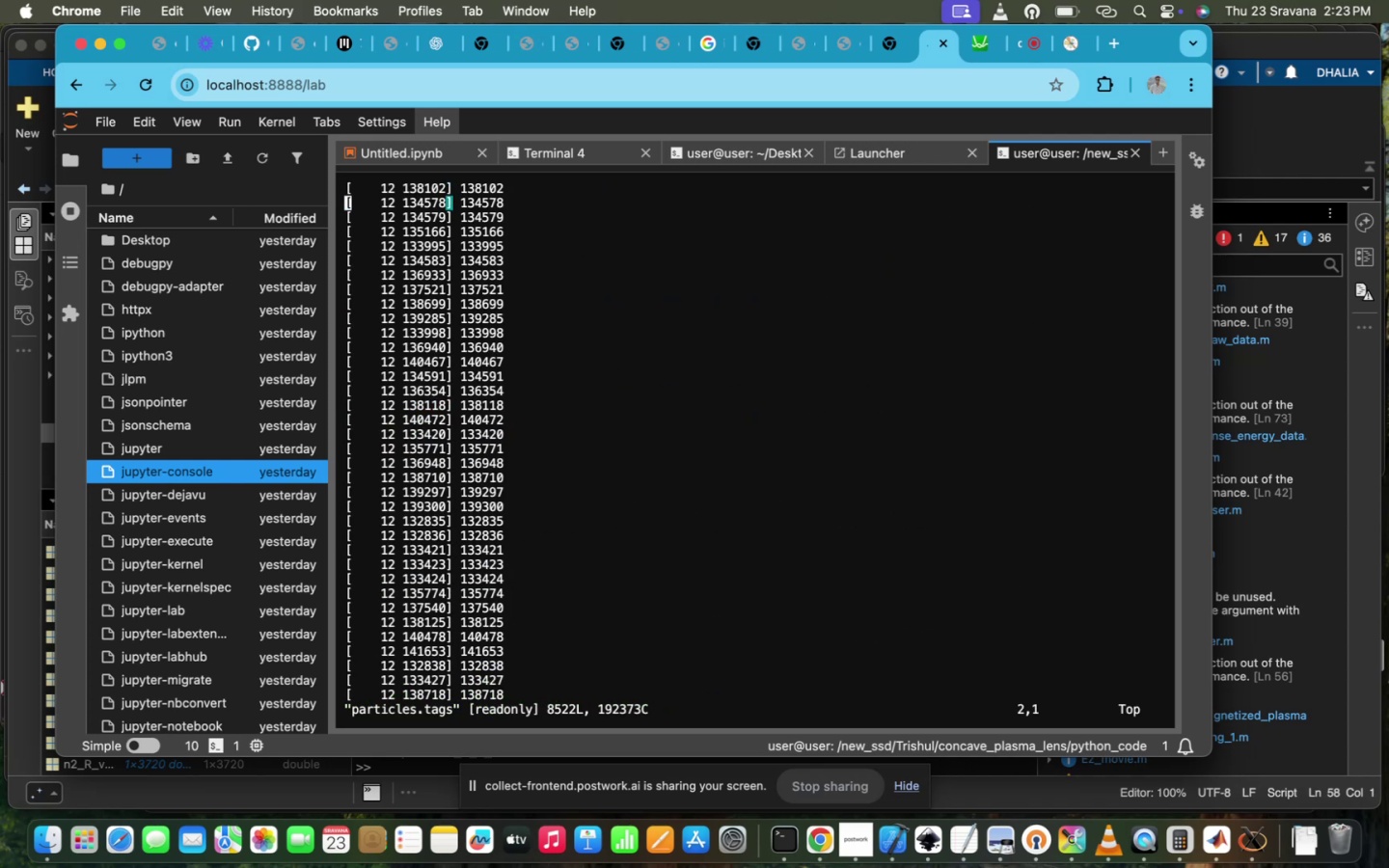 
key(Control+Z)
 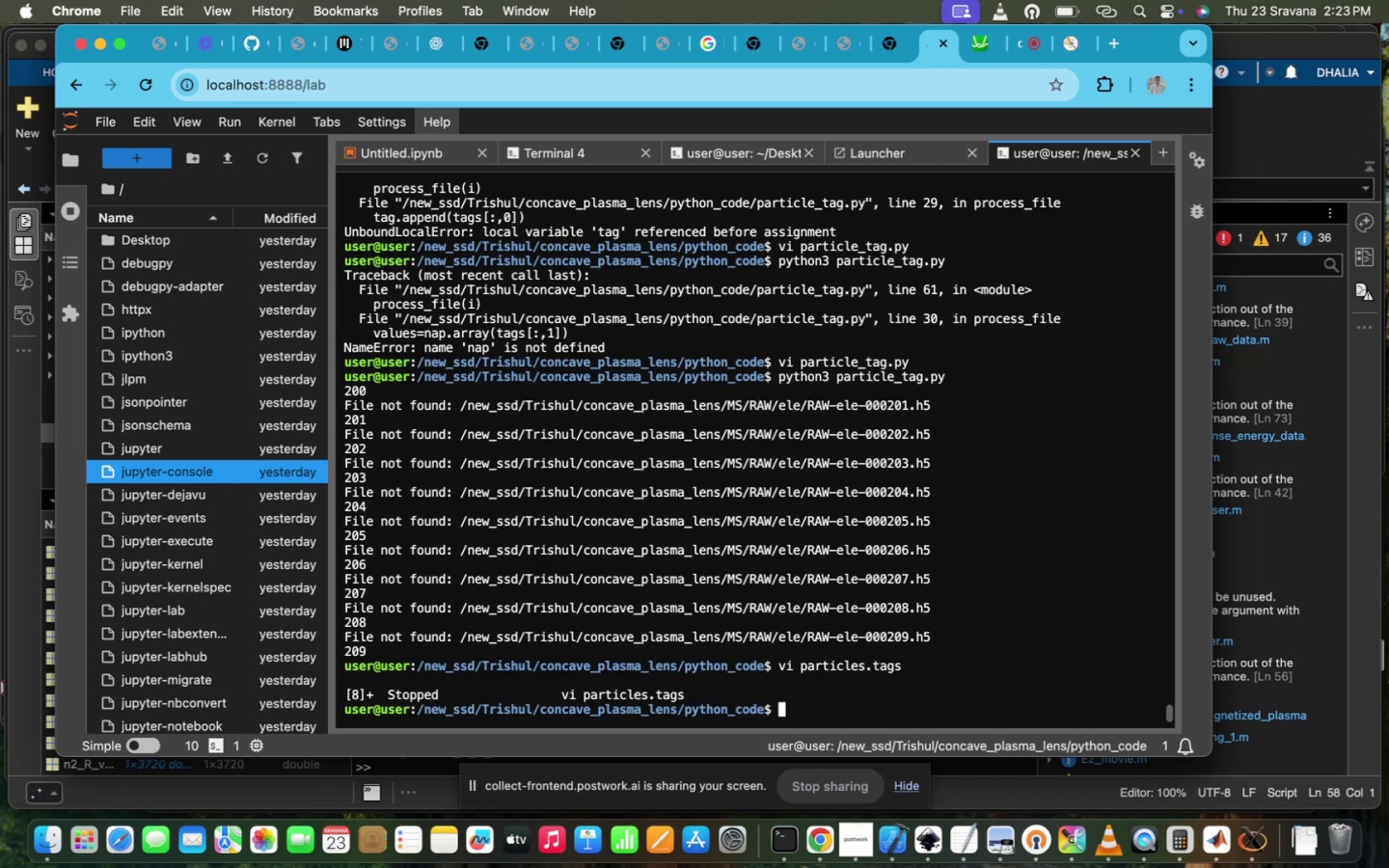 
key(ArrowUp)
 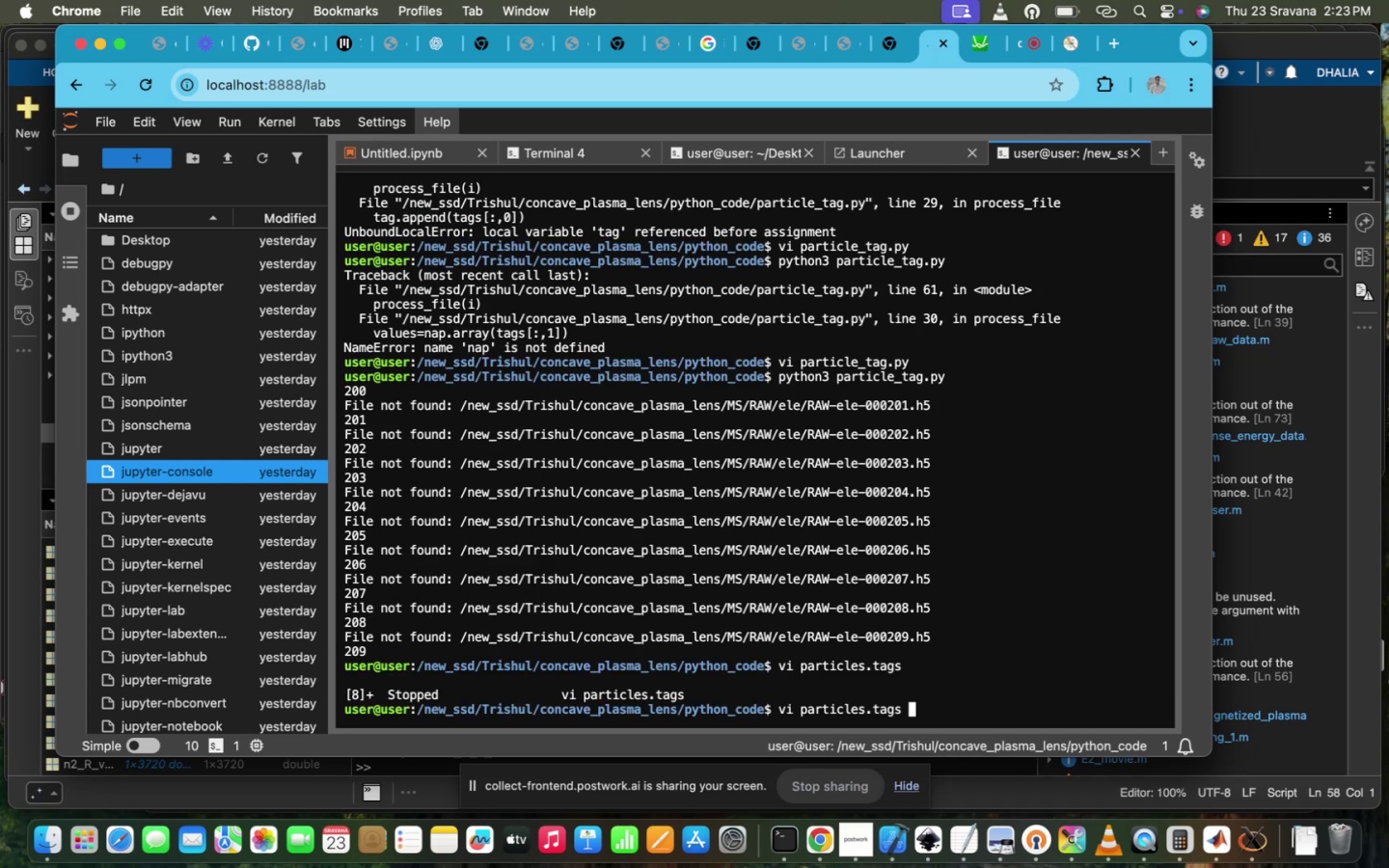 
key(ArrowUp)
 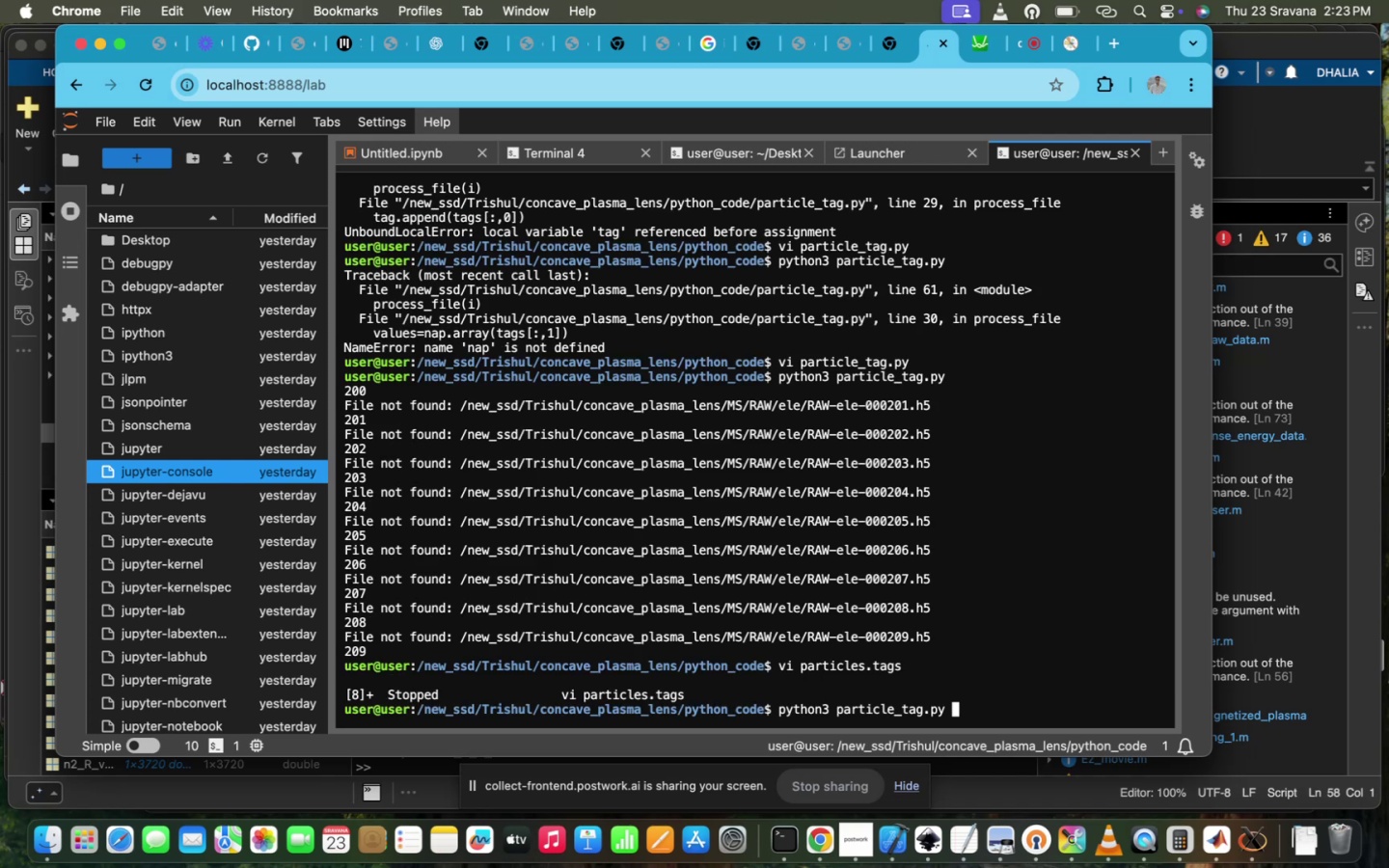 
key(ArrowUp)
 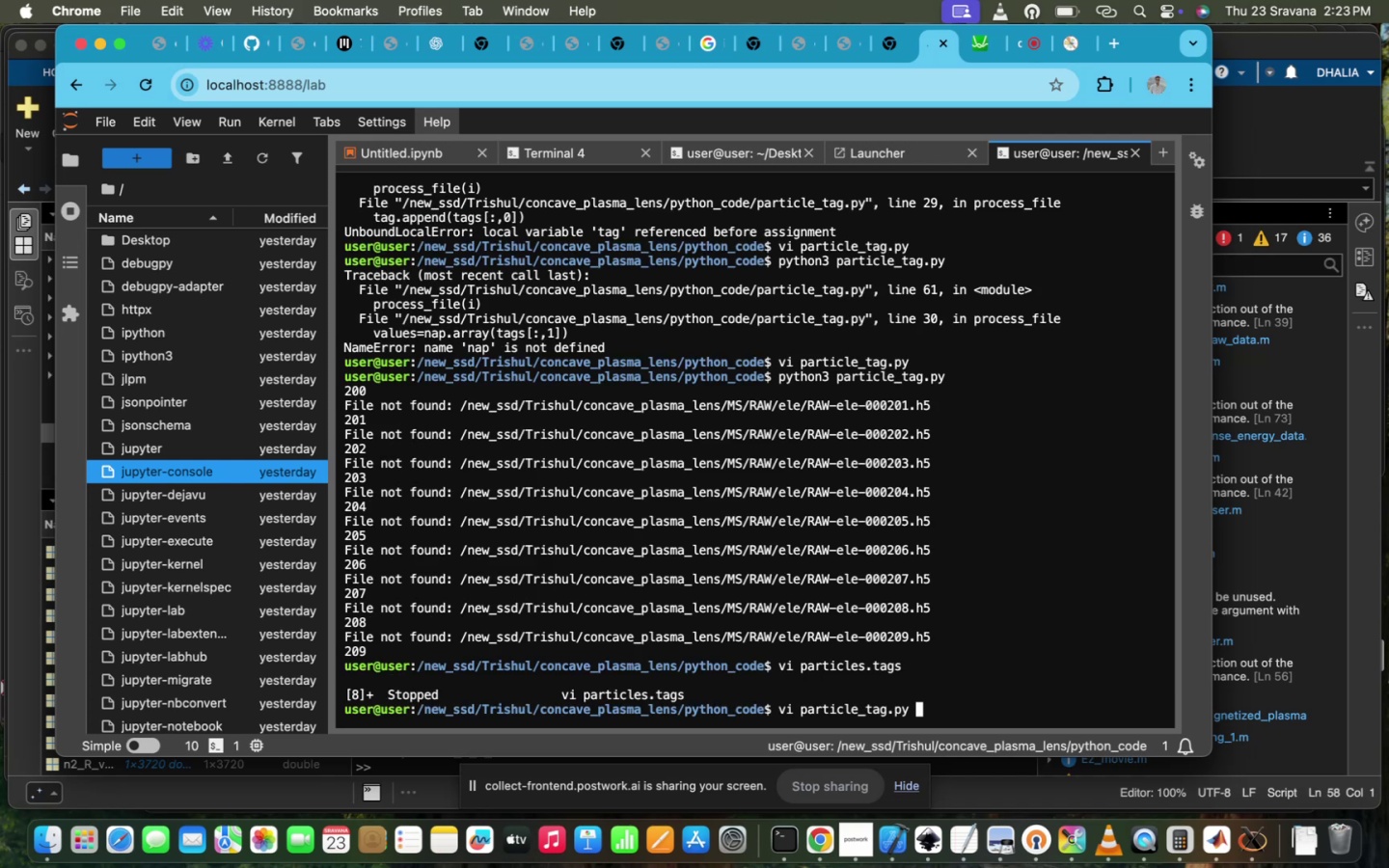 
hold_key(key=Enter, duration=0.38)
 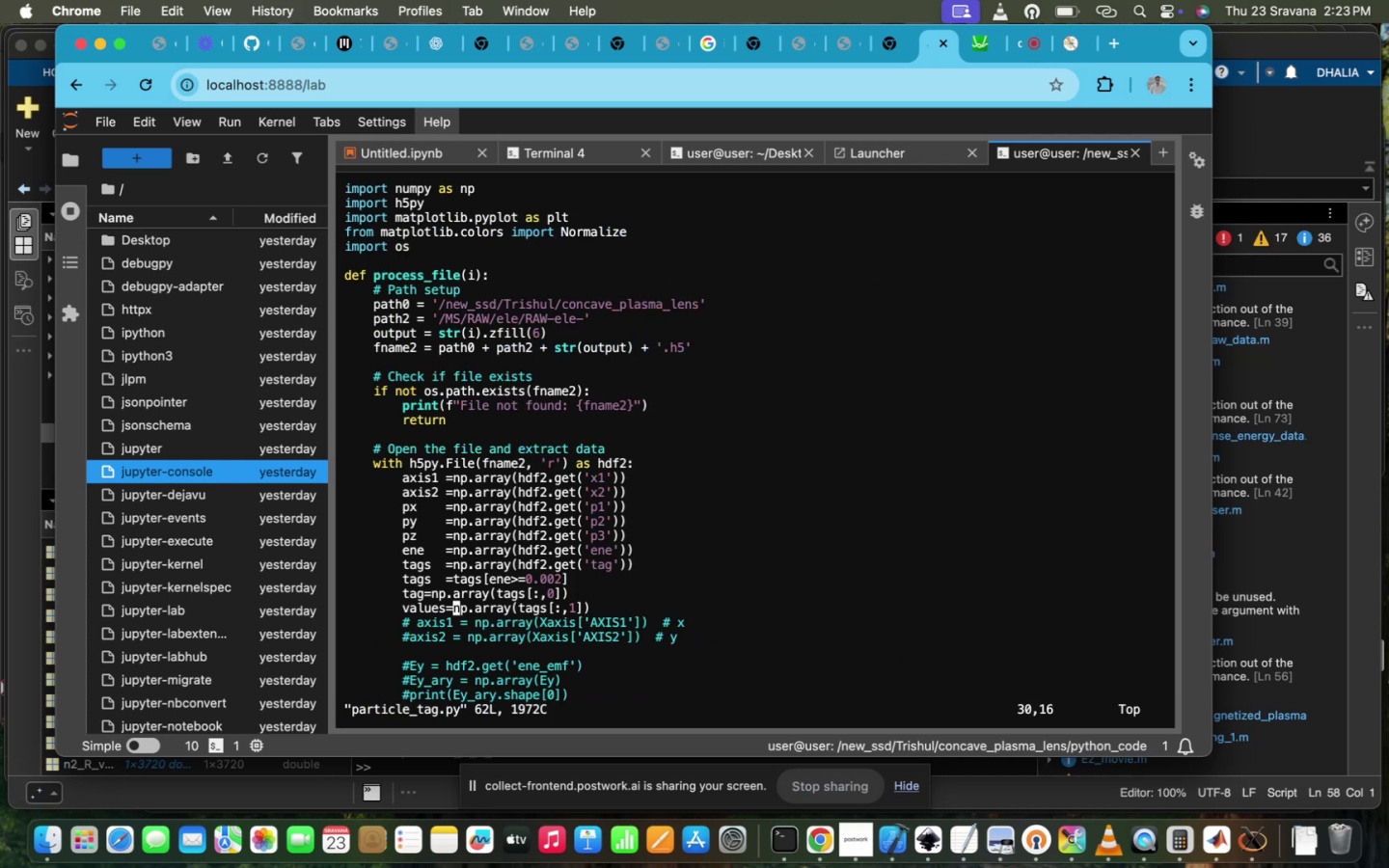 
key(ArrowUp)
 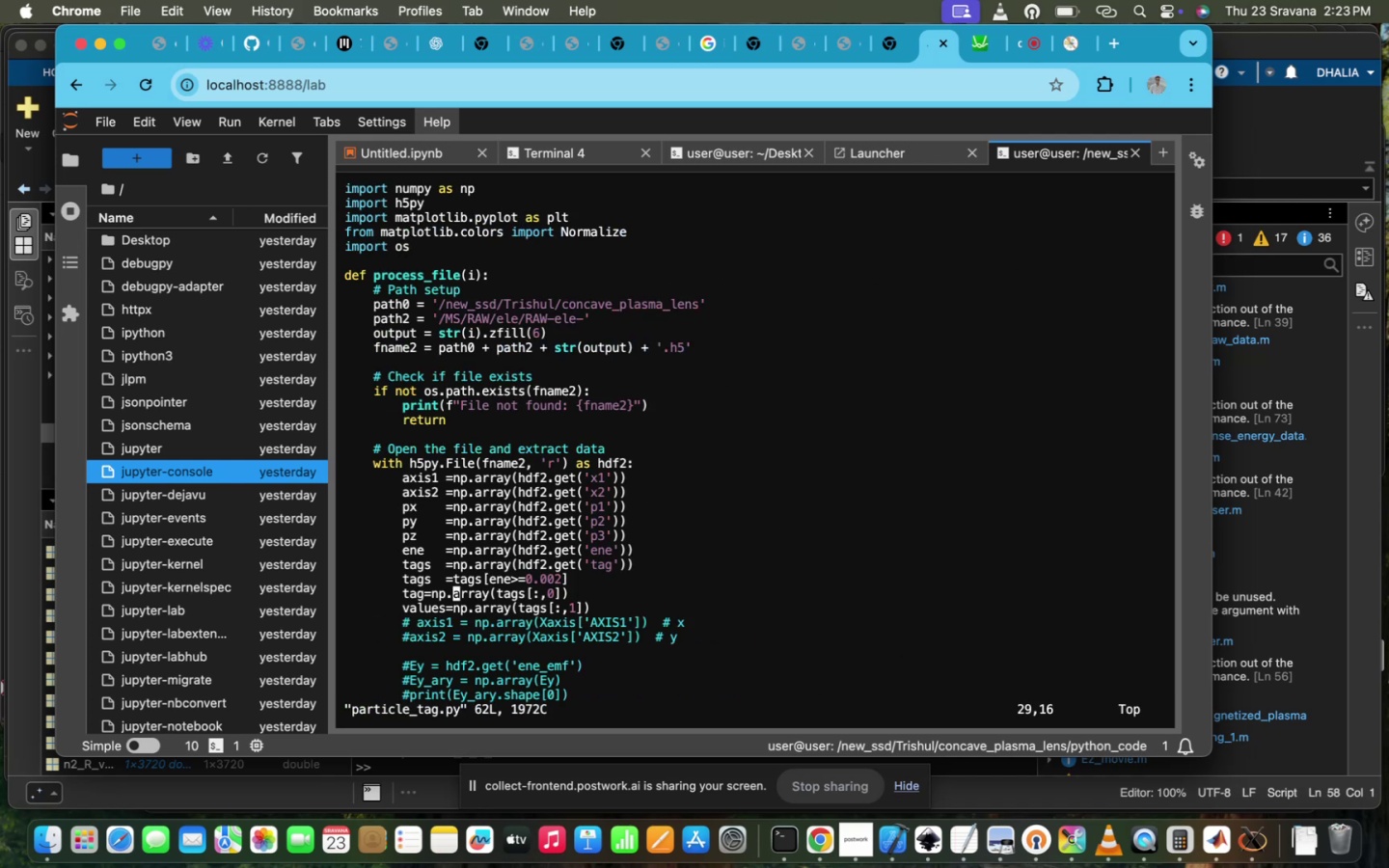 
key(ArrowUp)
 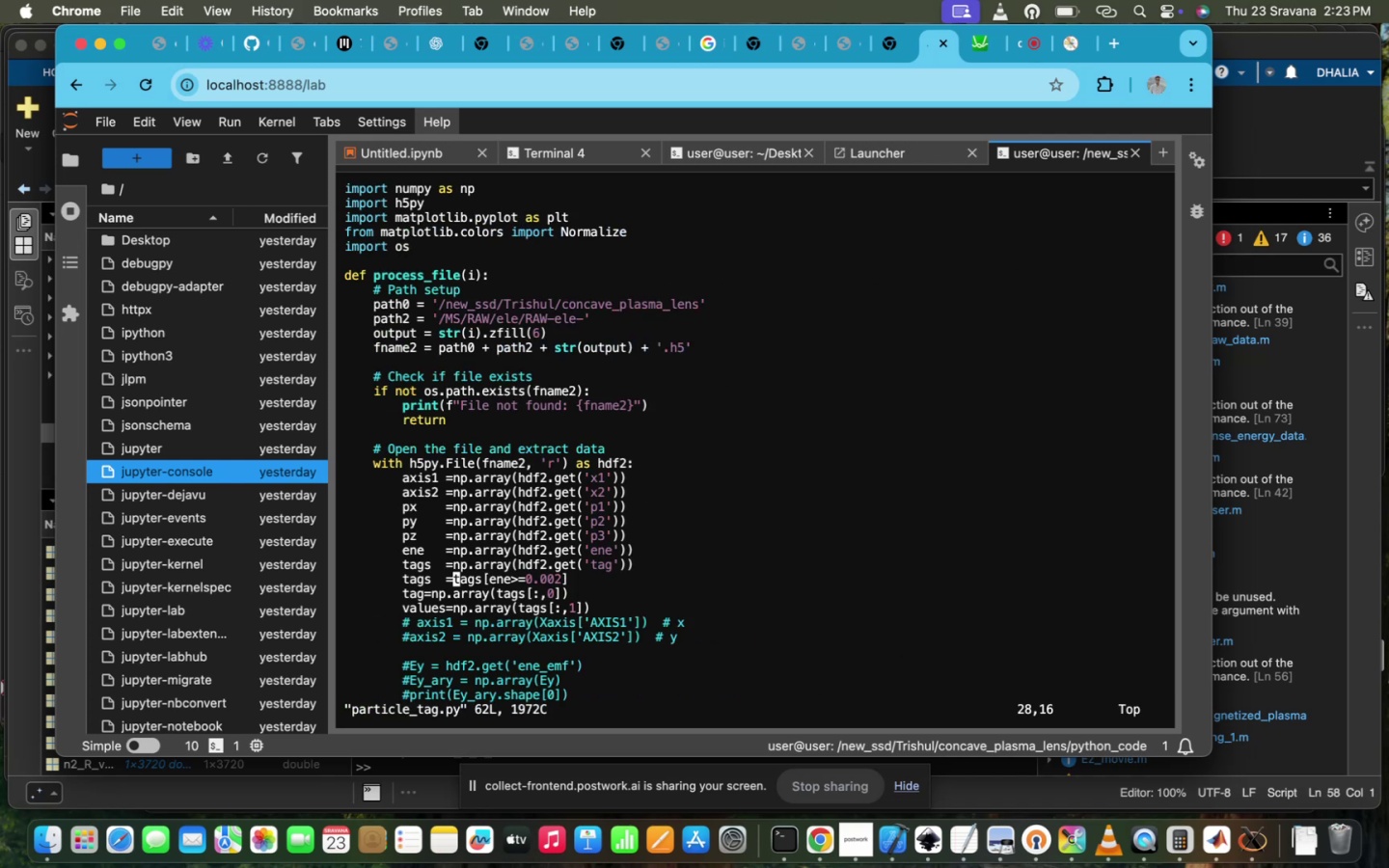 
key(ArrowDown)
 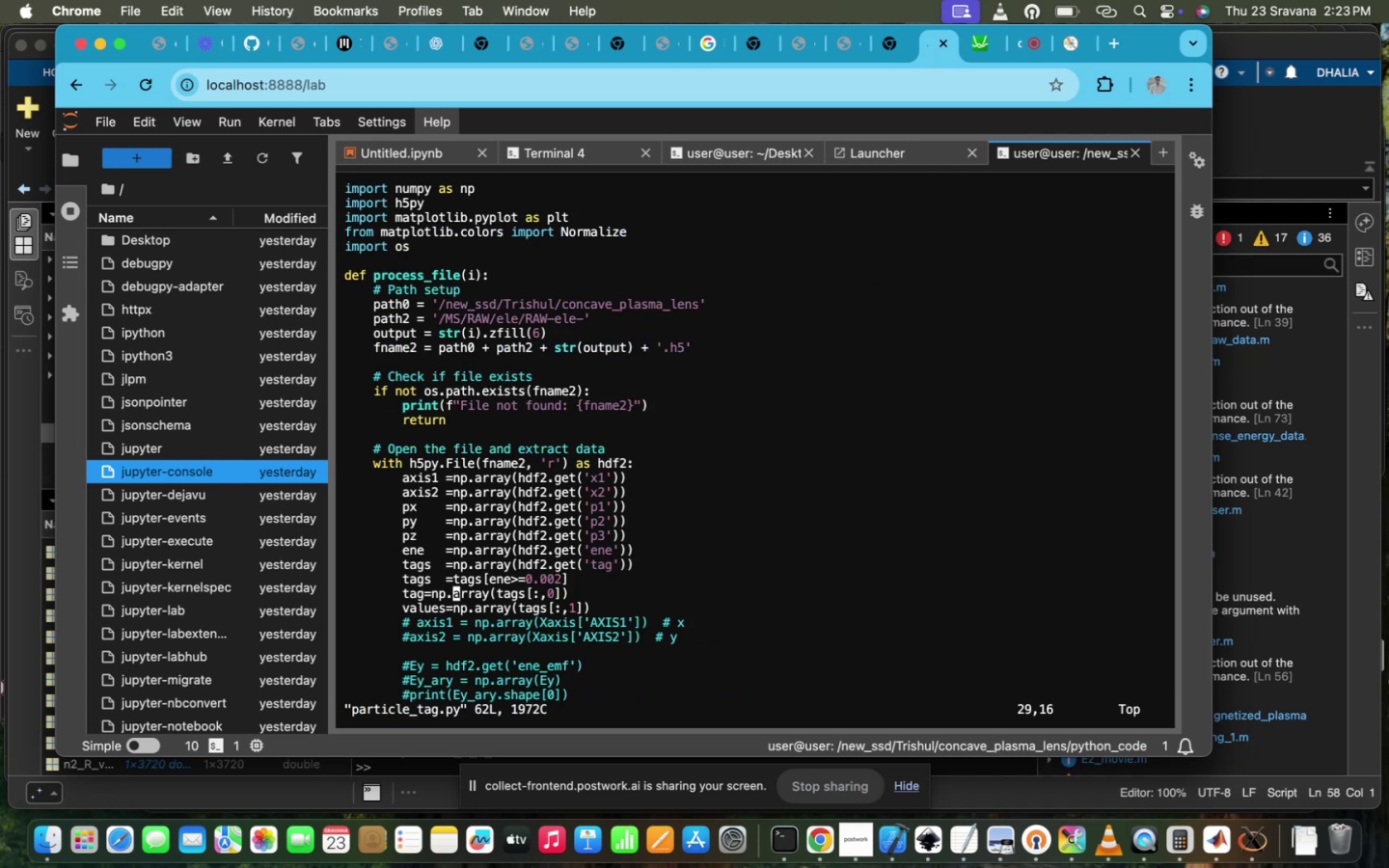 
hold_key(key=ArrowRight, duration=1.5)
 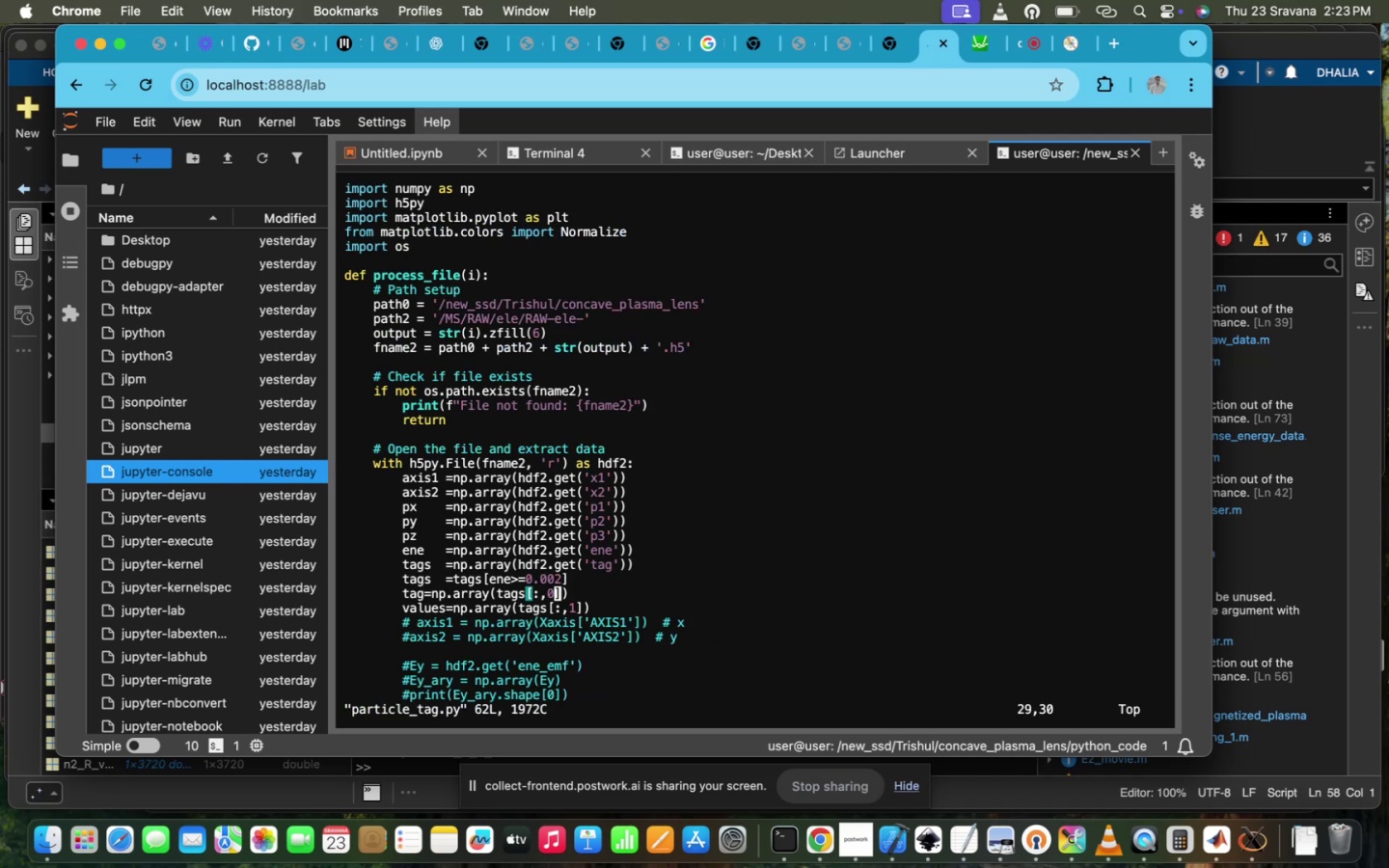 
key(Backspace)
 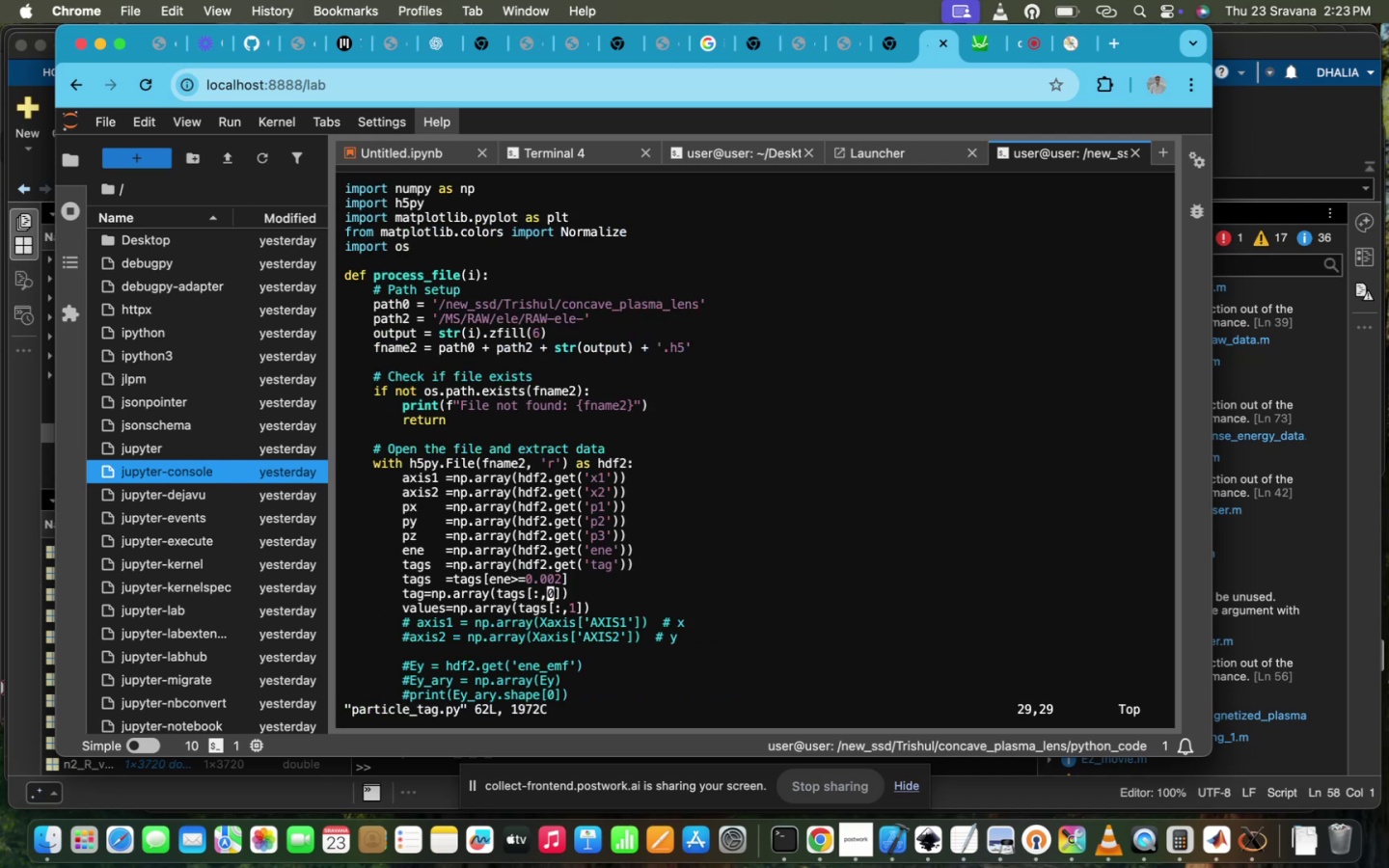 
key(I)
 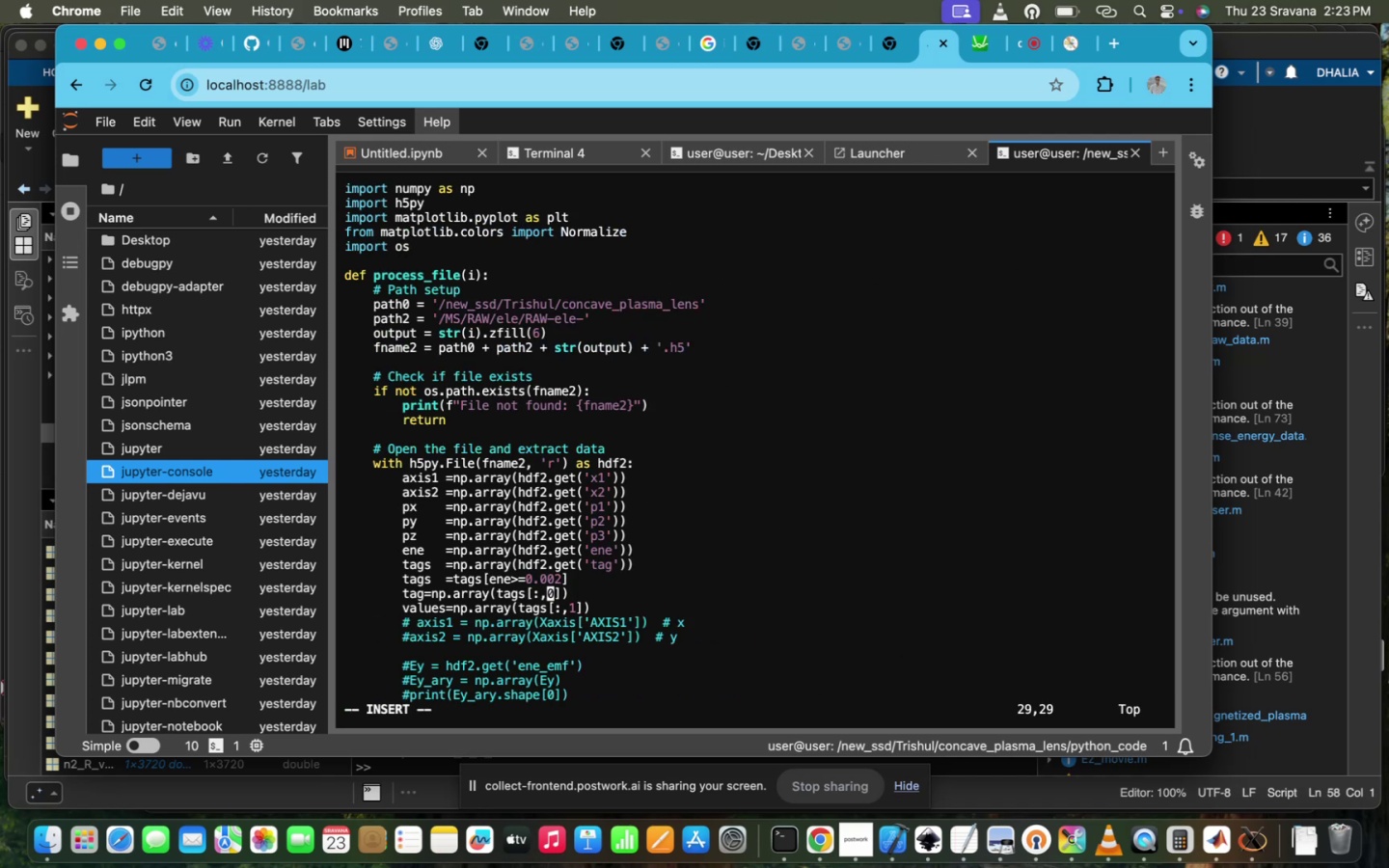 
key(ArrowRight)
 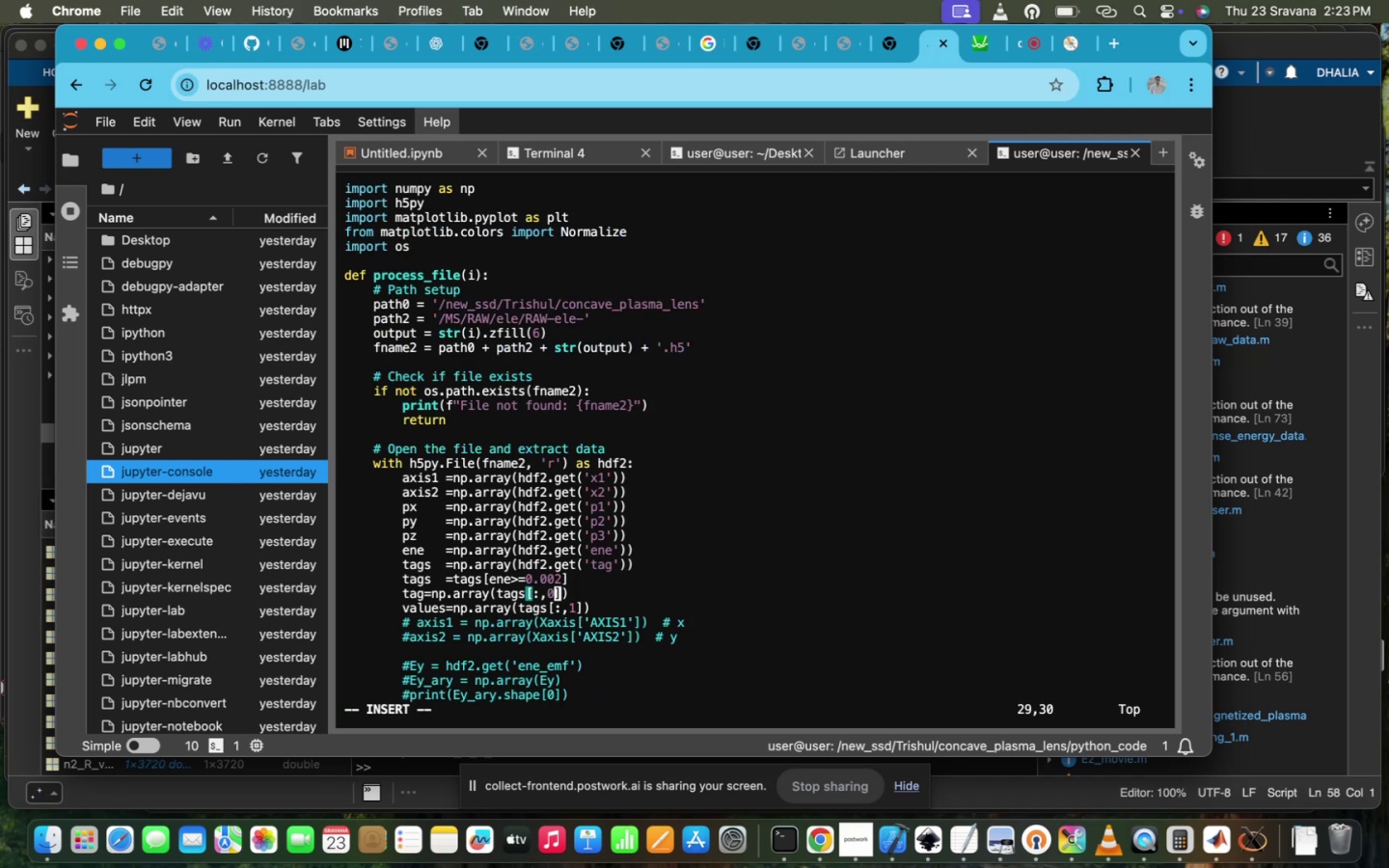 
key(Backspace)
 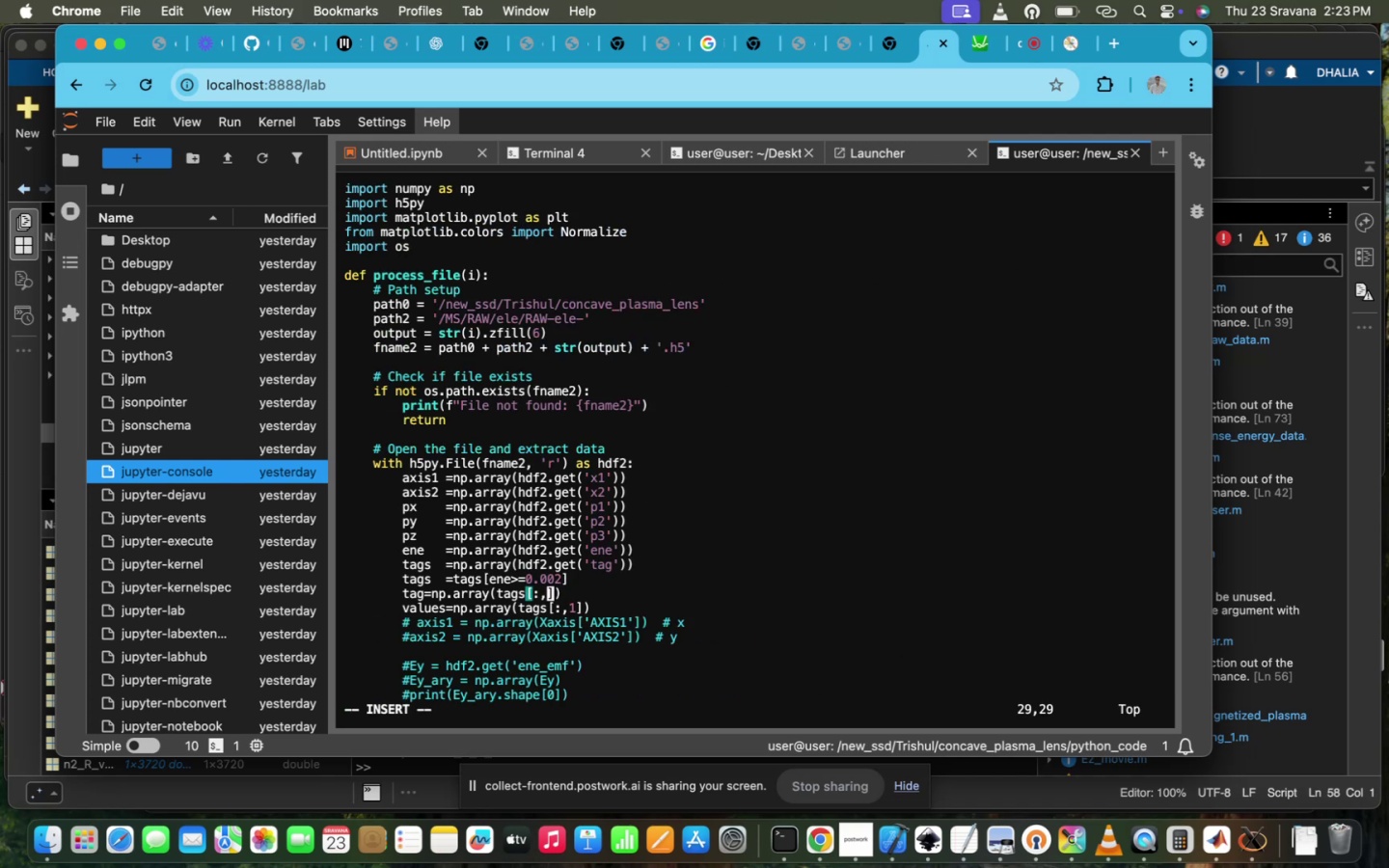 
key(1)
 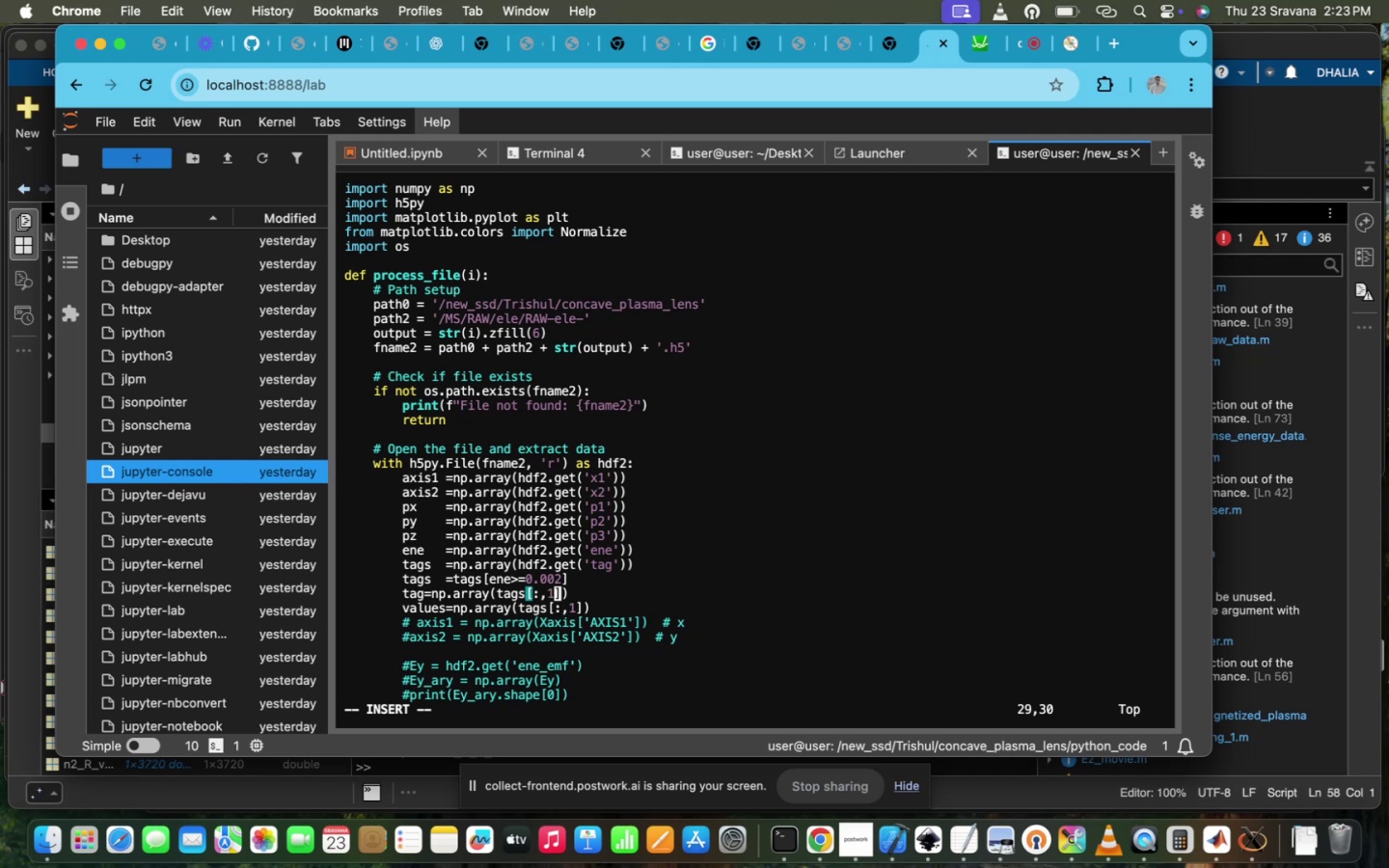 
key(ArrowDown)
 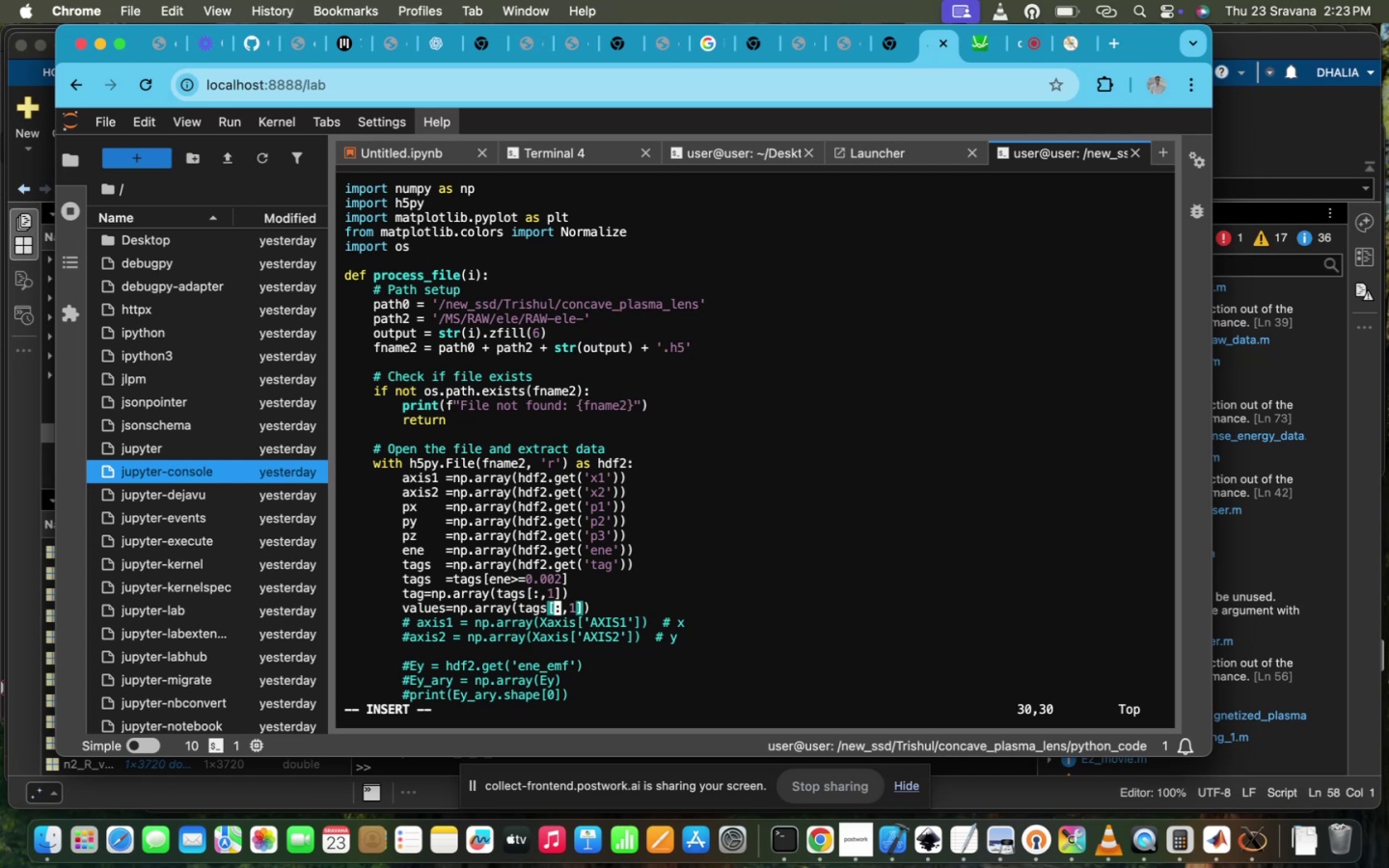 
key(ArrowRight)
 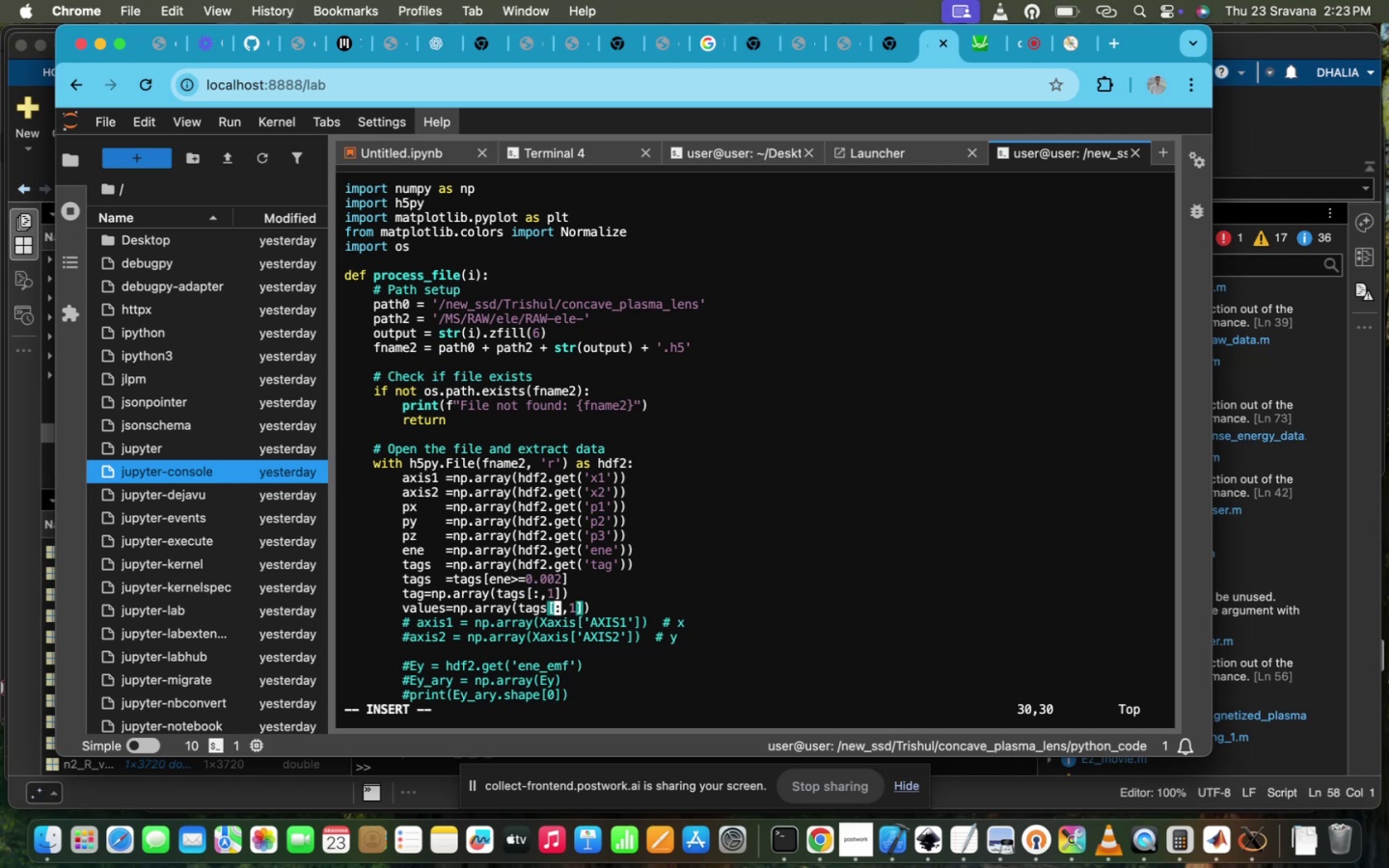 
key(ArrowRight)
 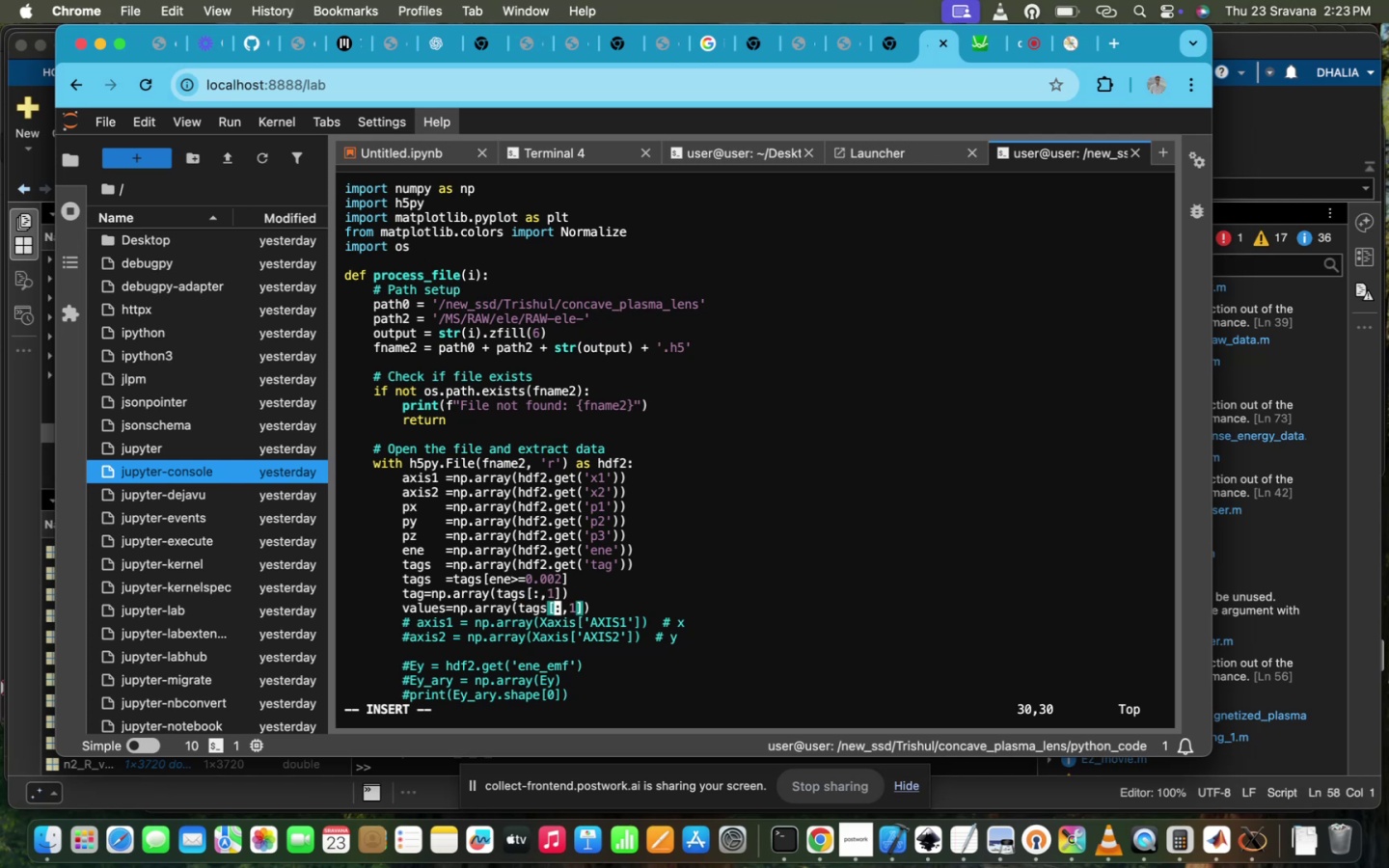 
key(ArrowRight)
 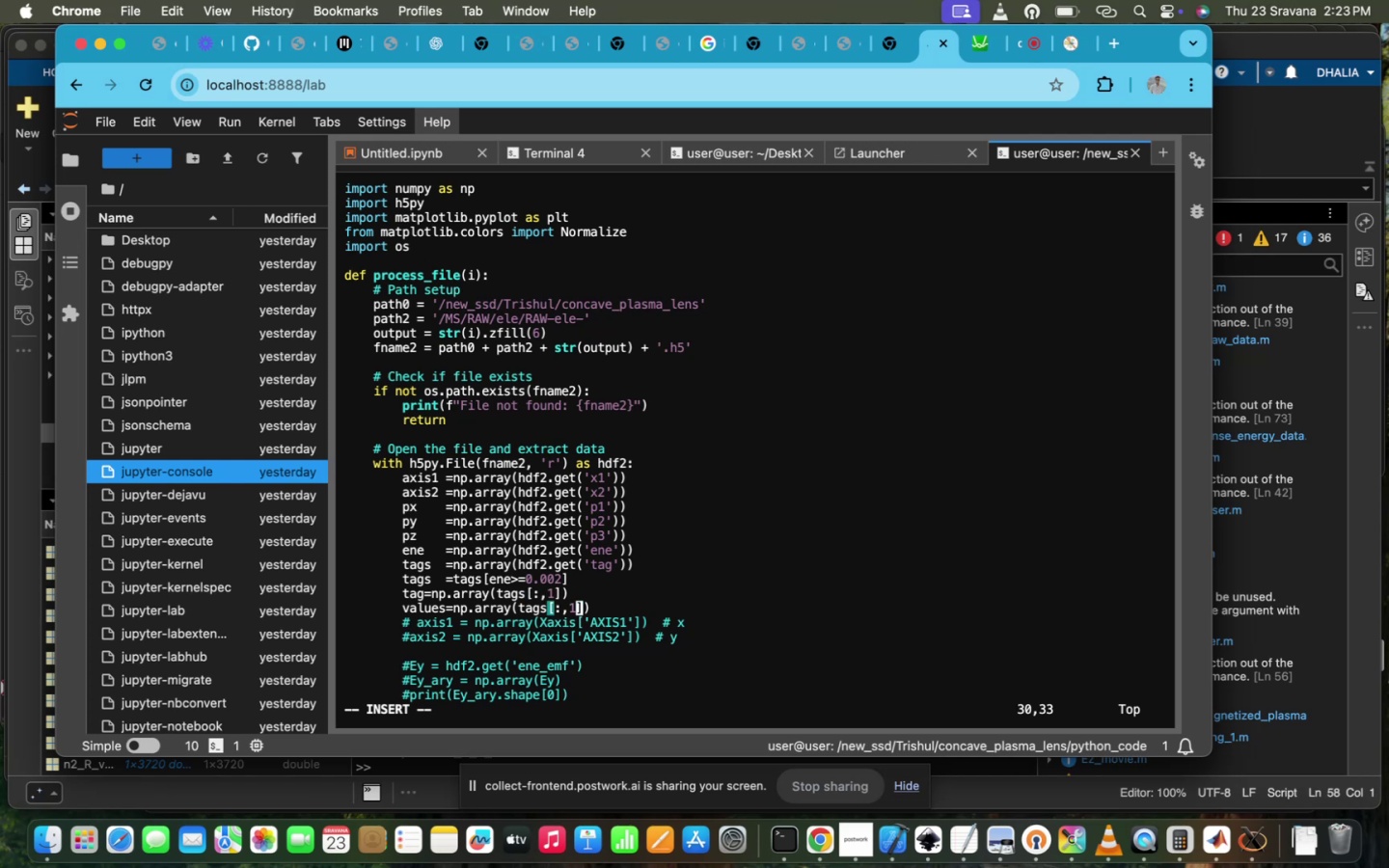 
key(Backspace)
type(2)
key(Escape)
type(:Wq!)
 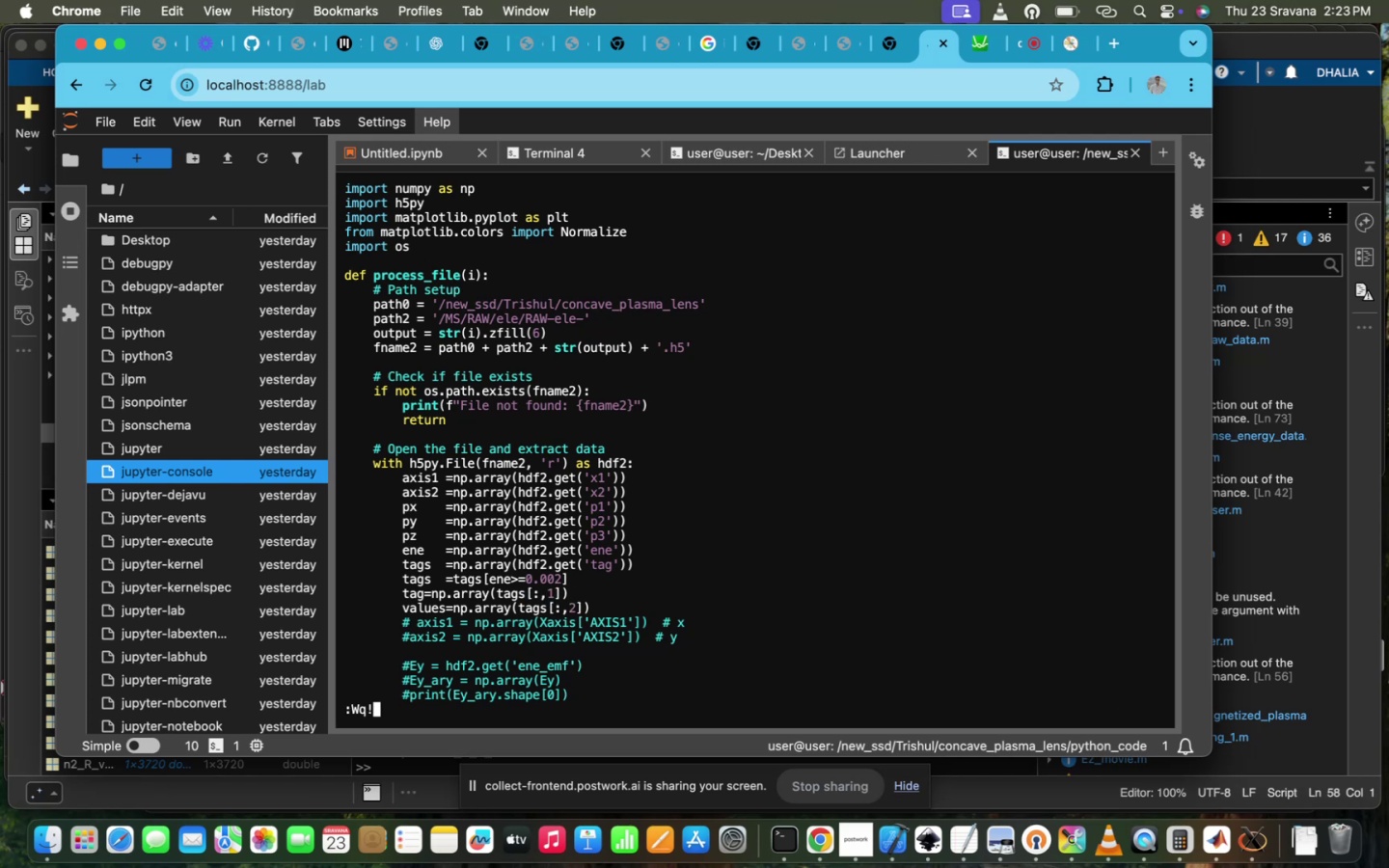 
key(Enter)
 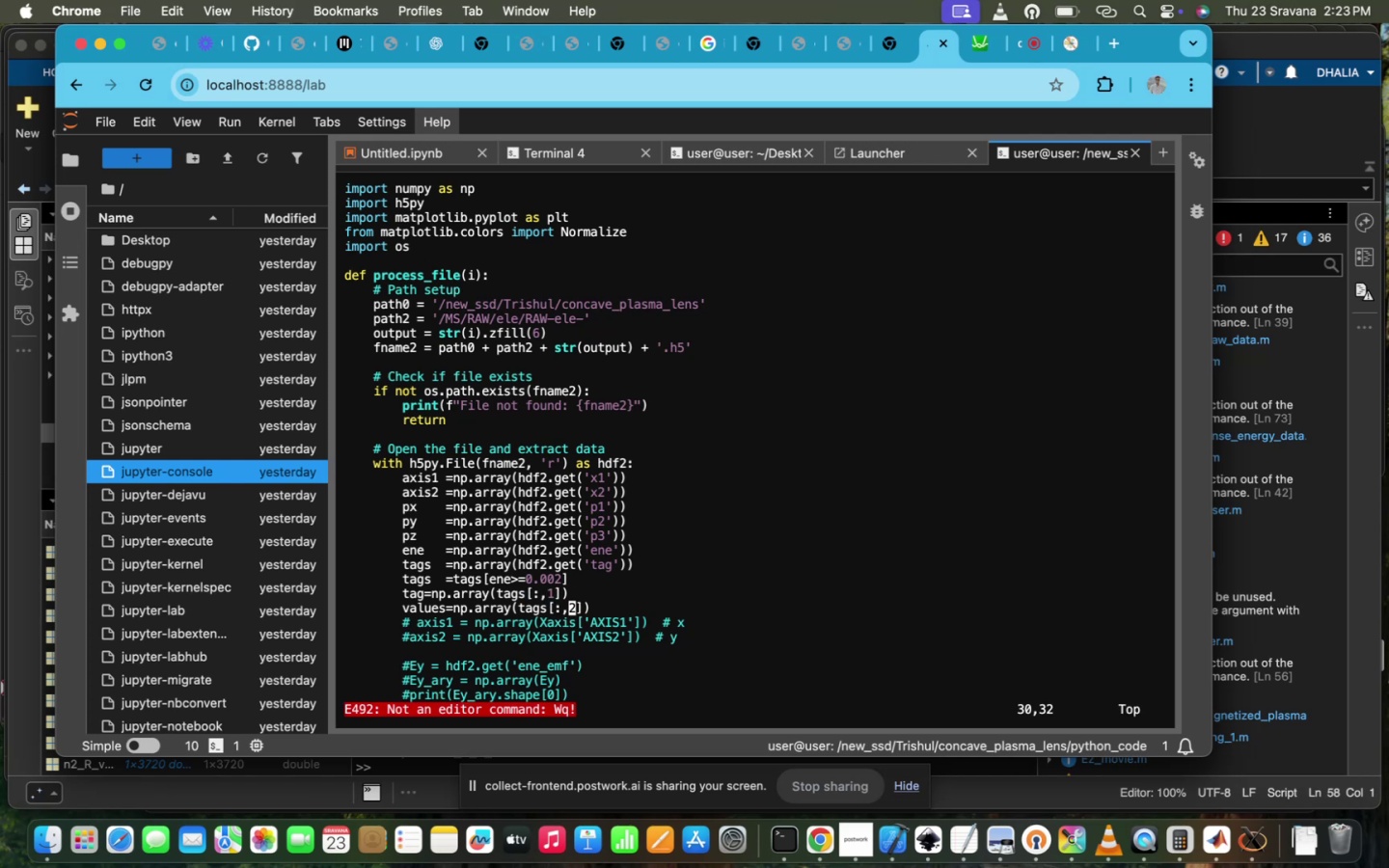 
type(:wq!)
 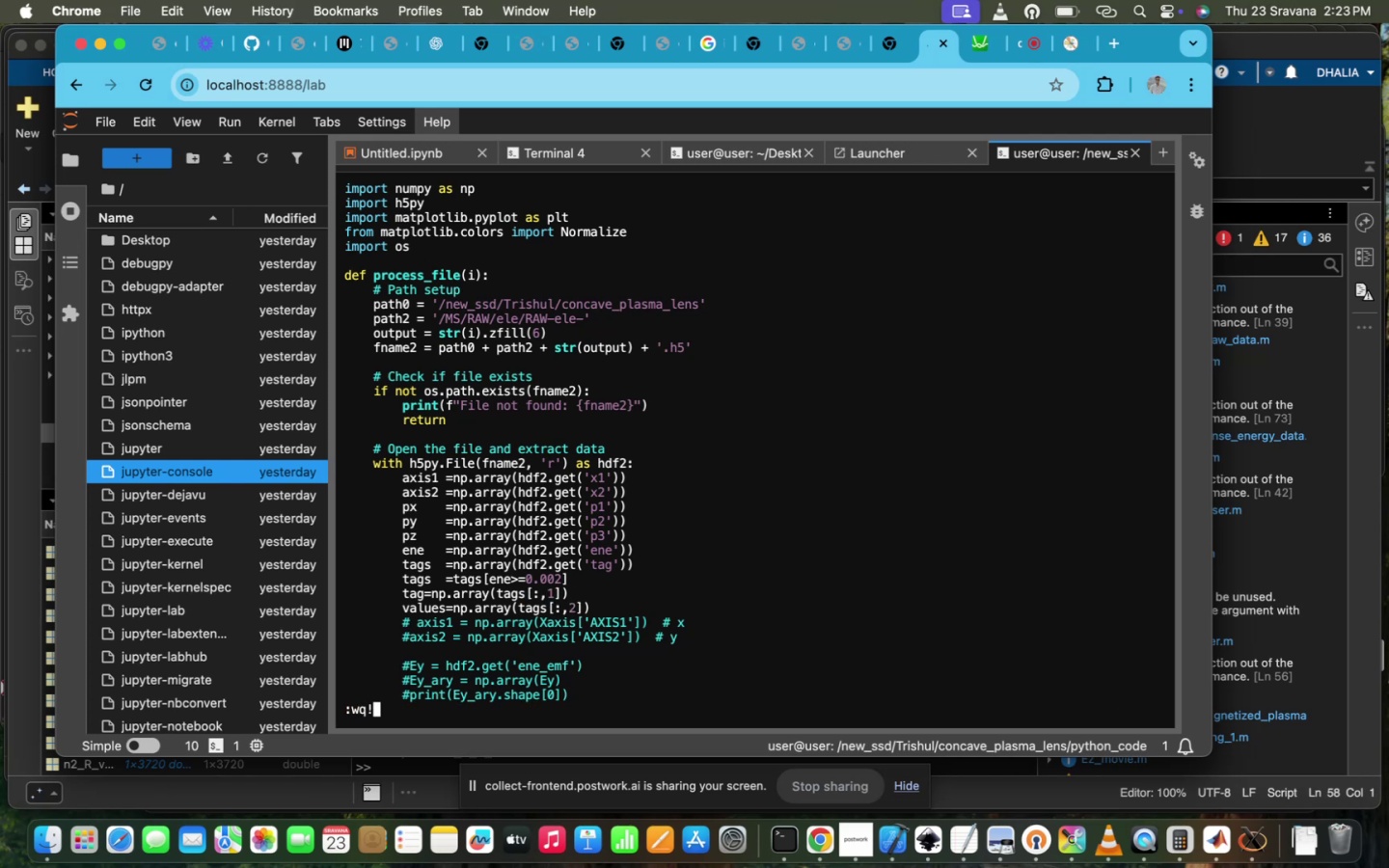 
key(Enter)
 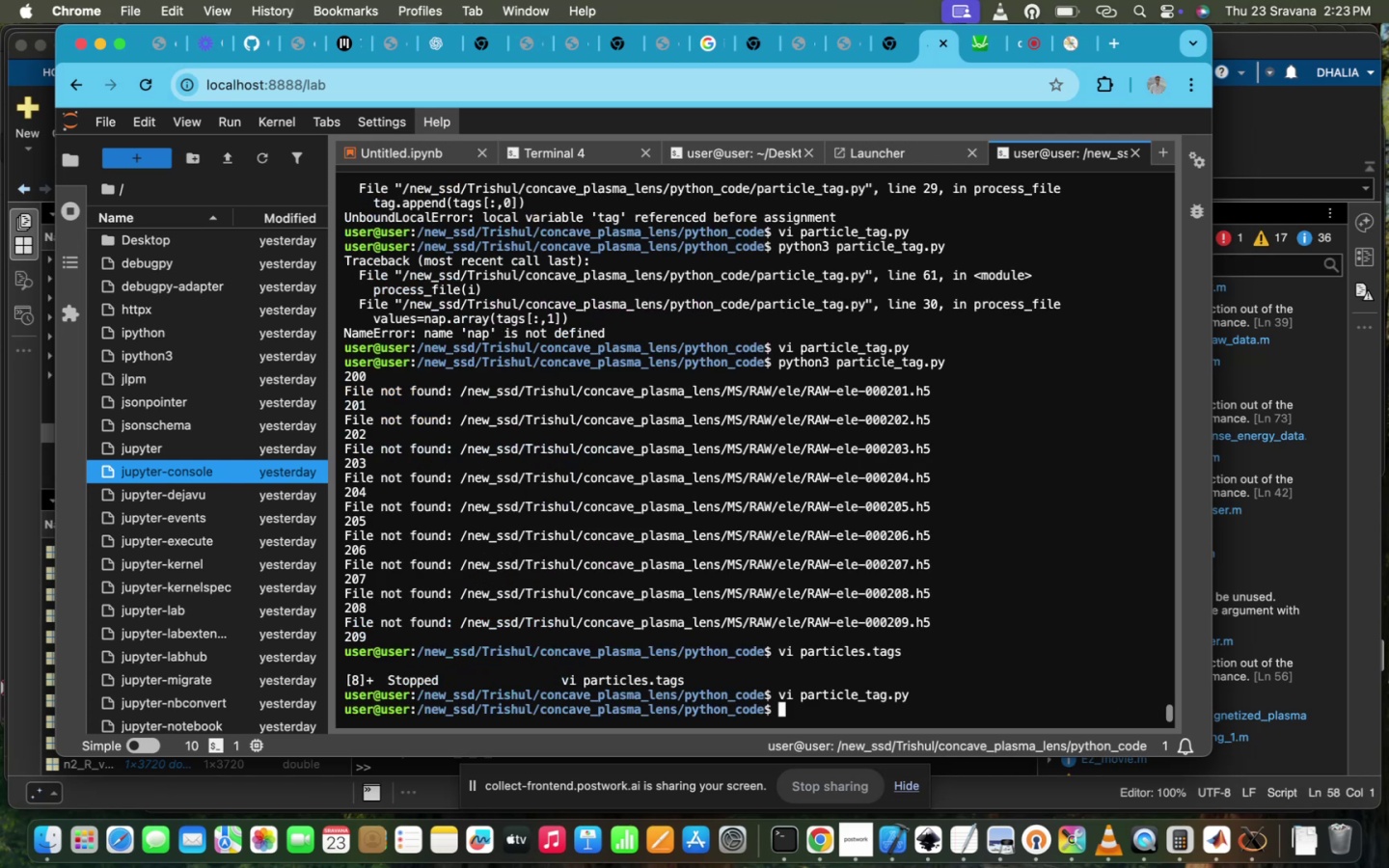 
key(ArrowUp)
 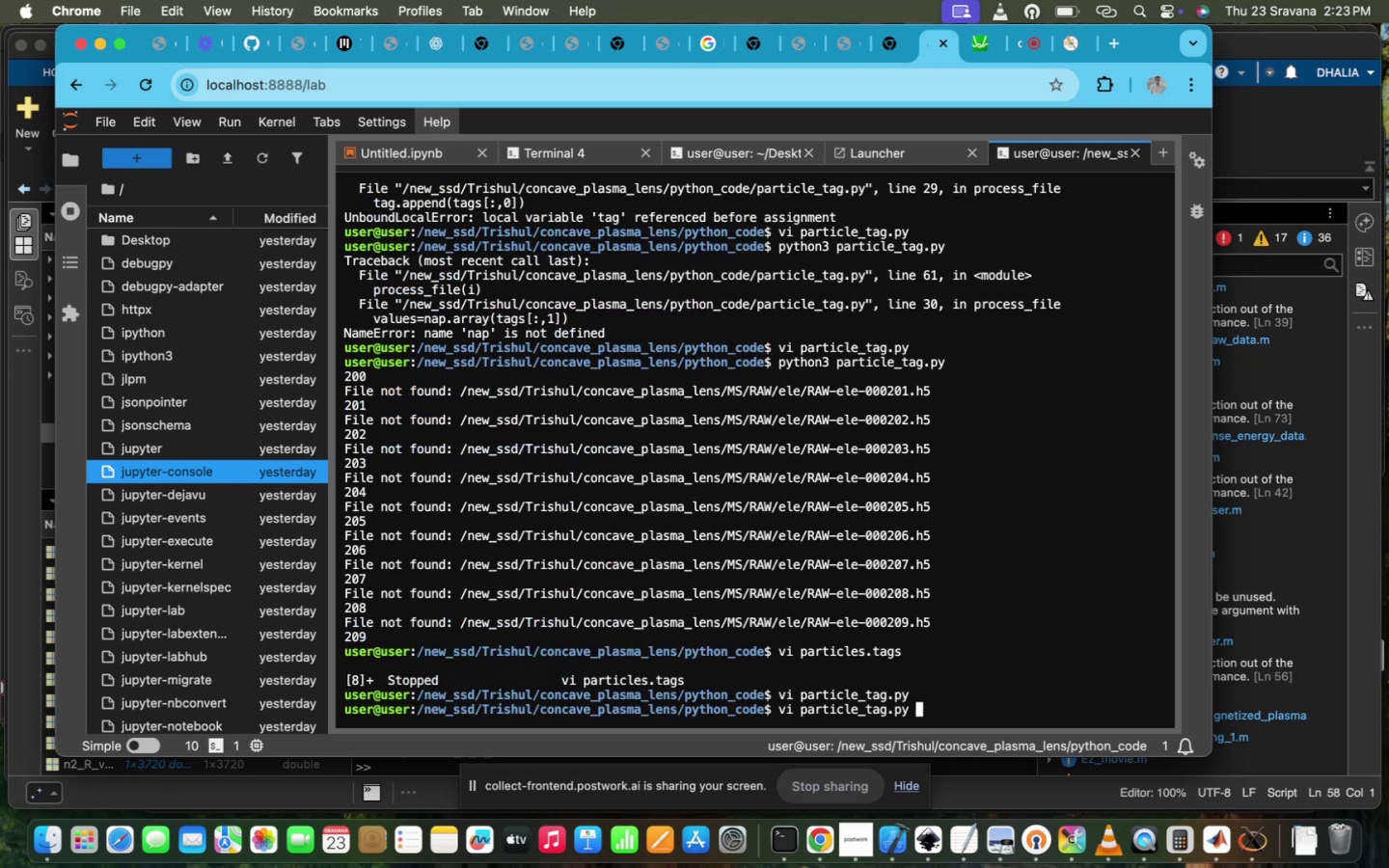 
key(ArrowUp)
 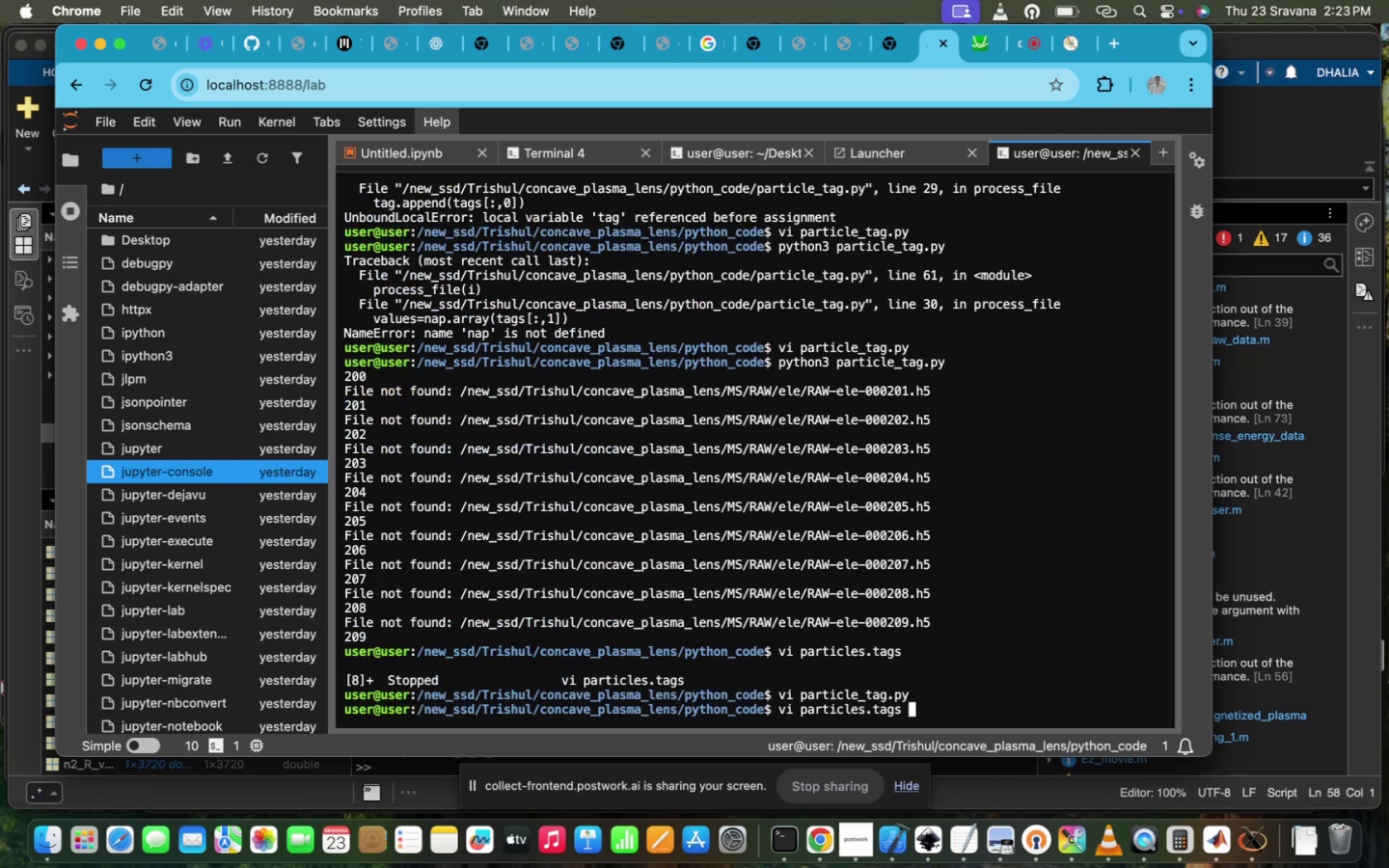 
key(Enter)
 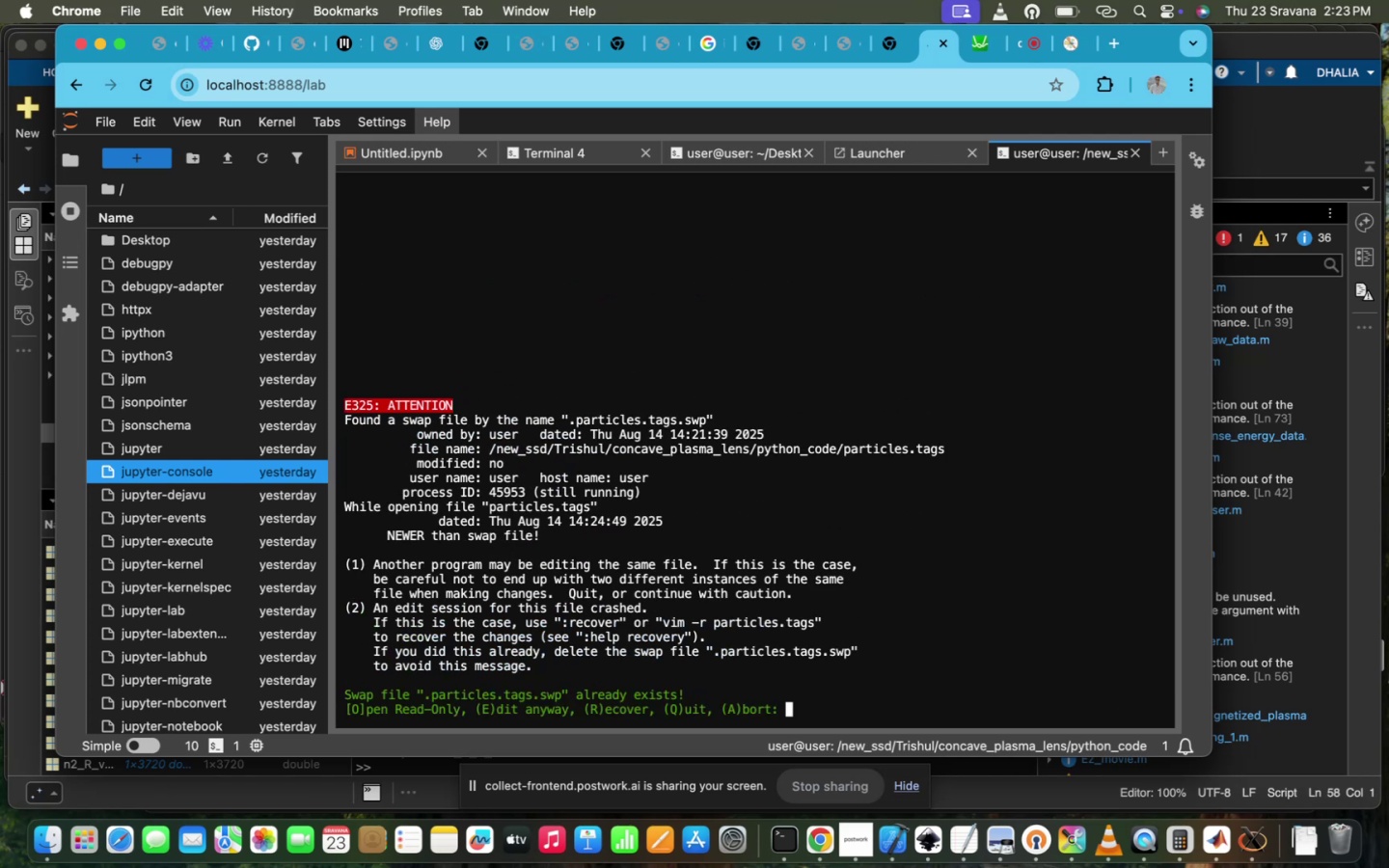 
key(A)
 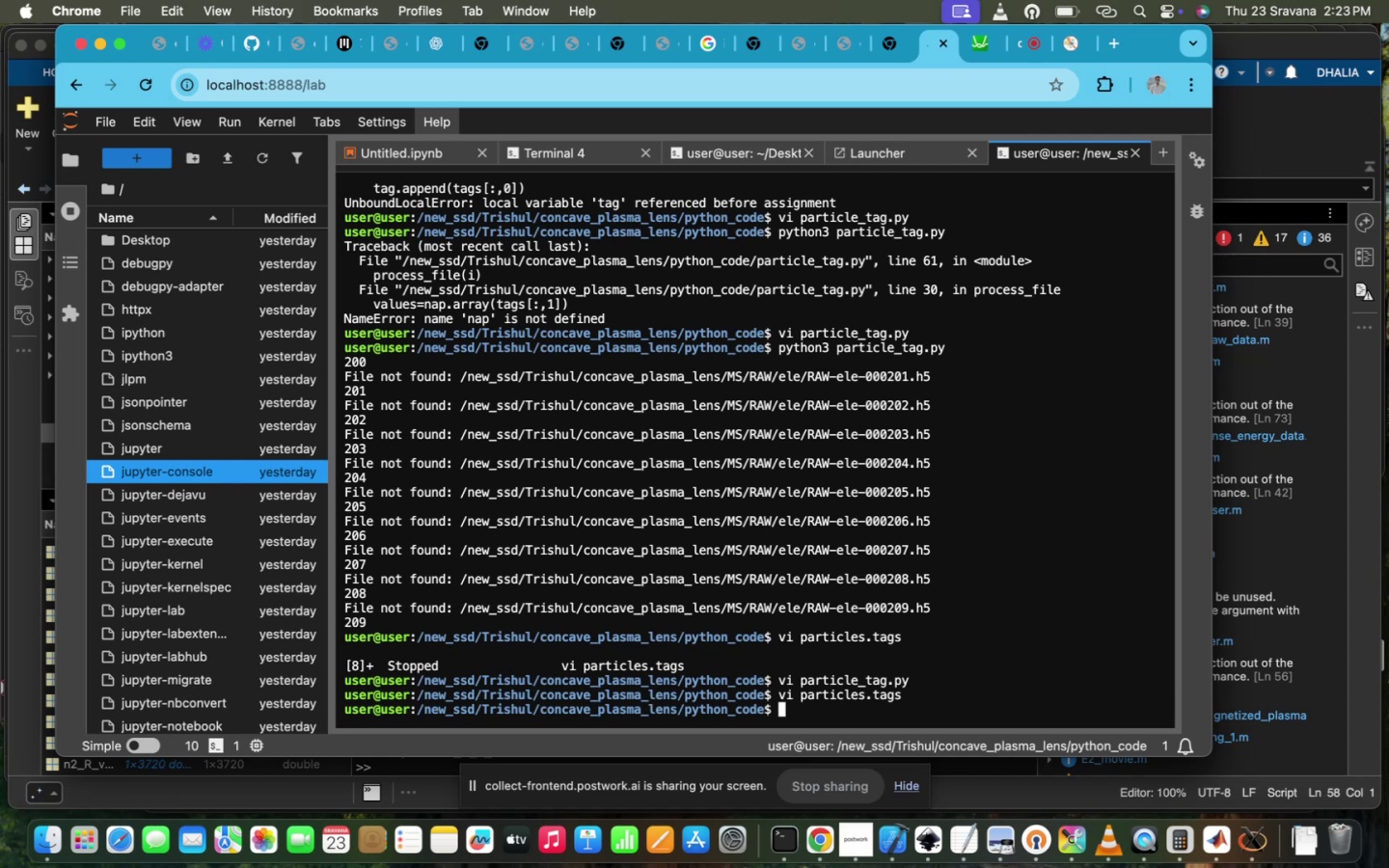 
key(ArrowUp)
 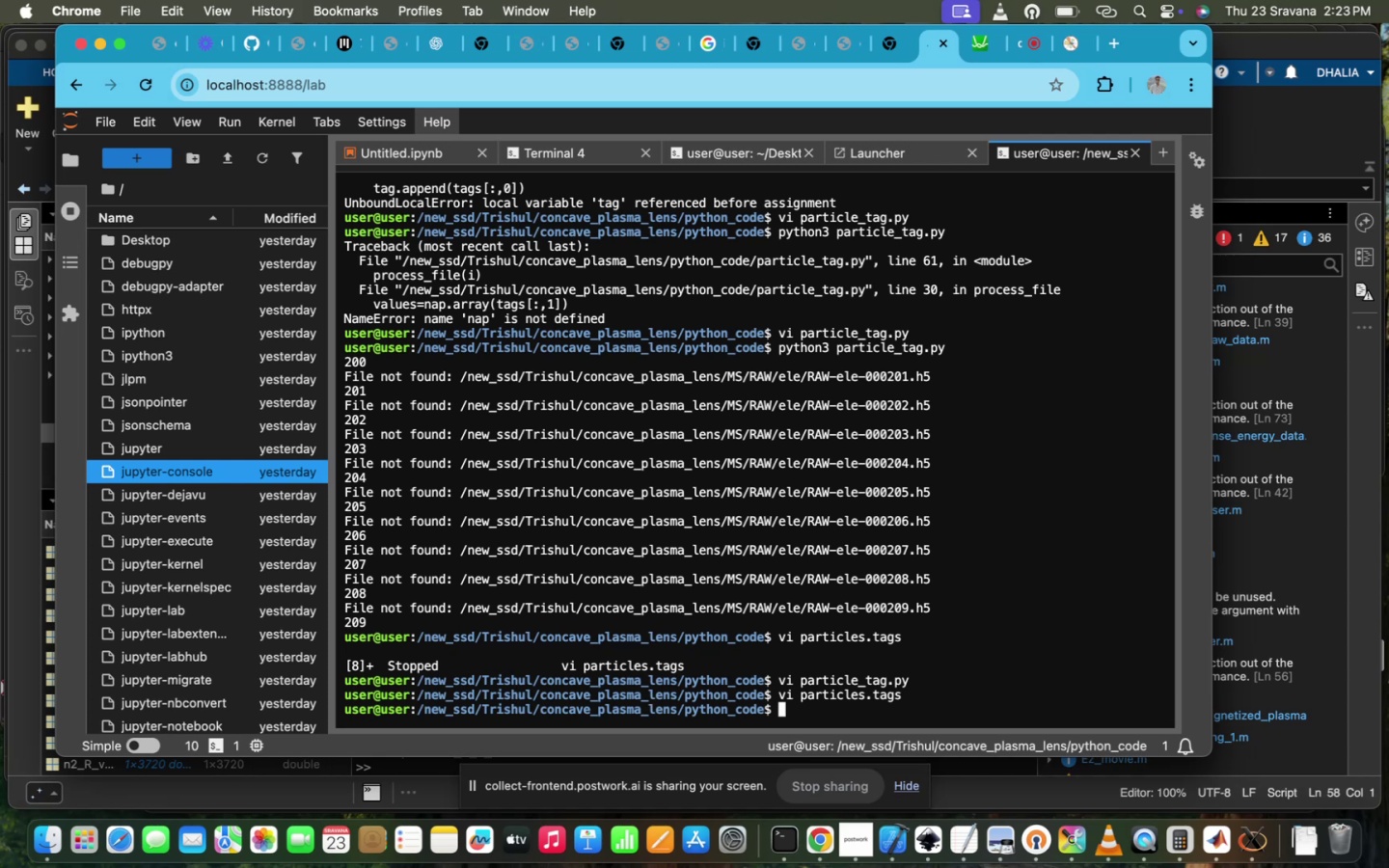 
key(ArrowUp)
 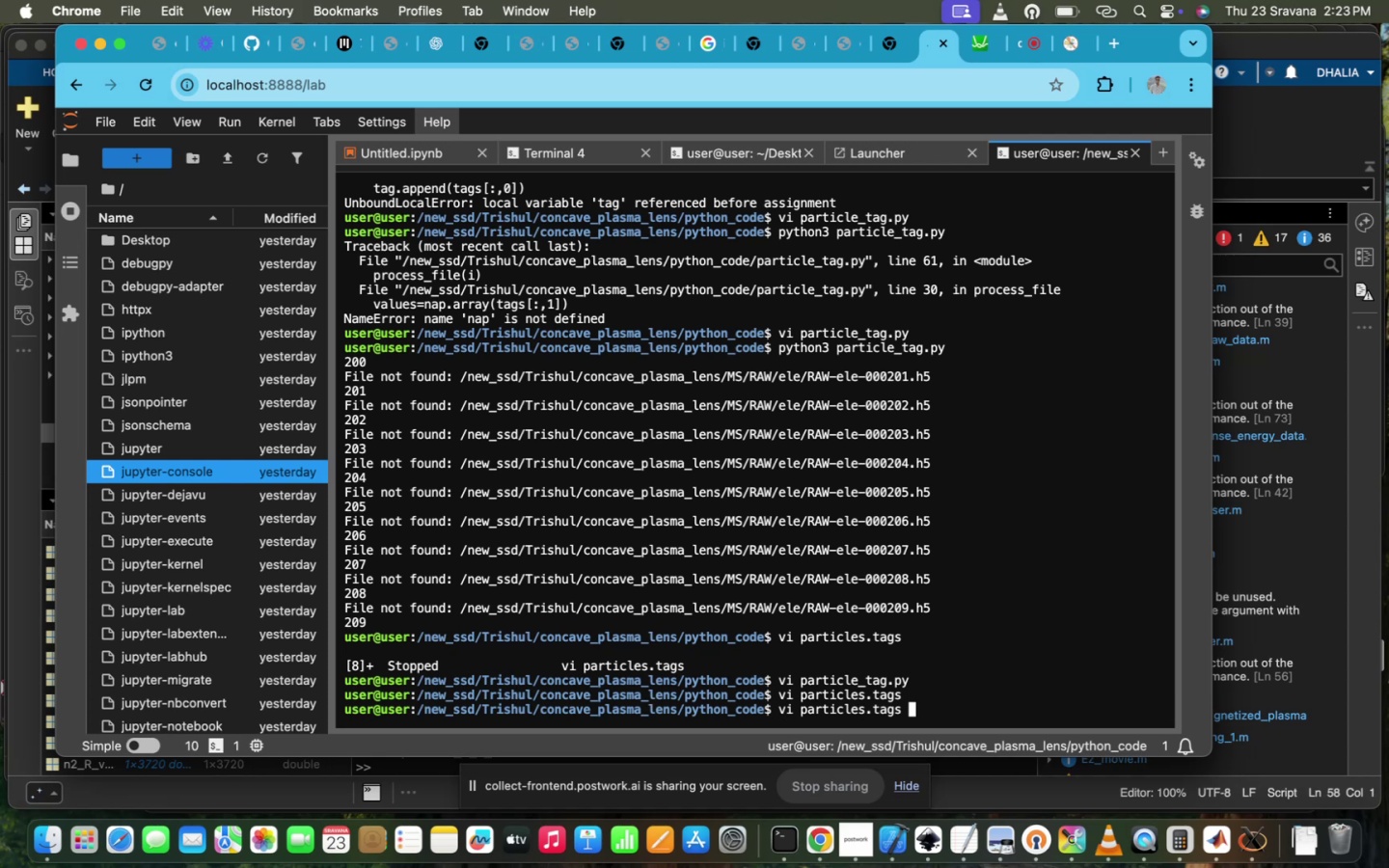 
key(ArrowUp)
 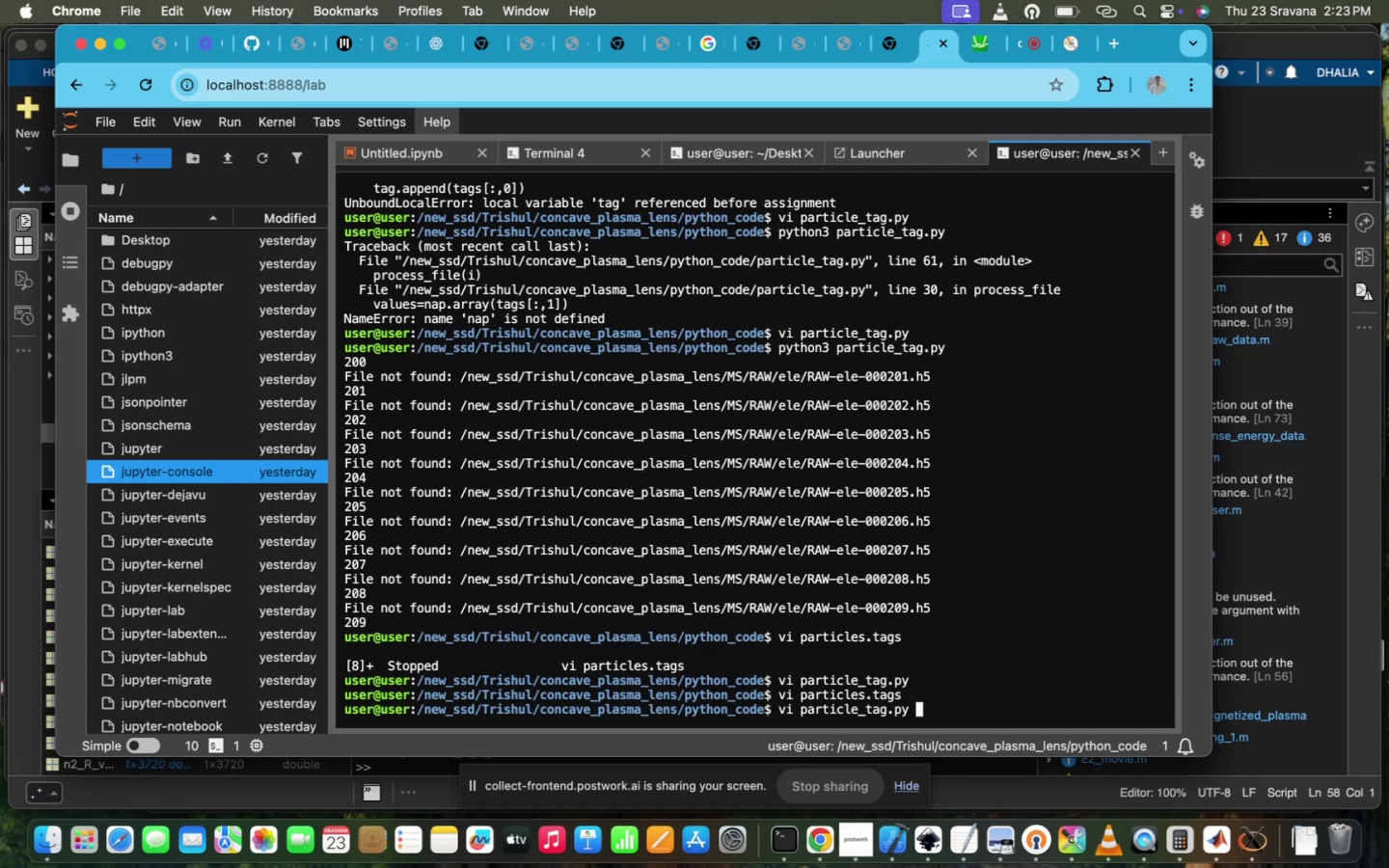 
key(ArrowUp)
 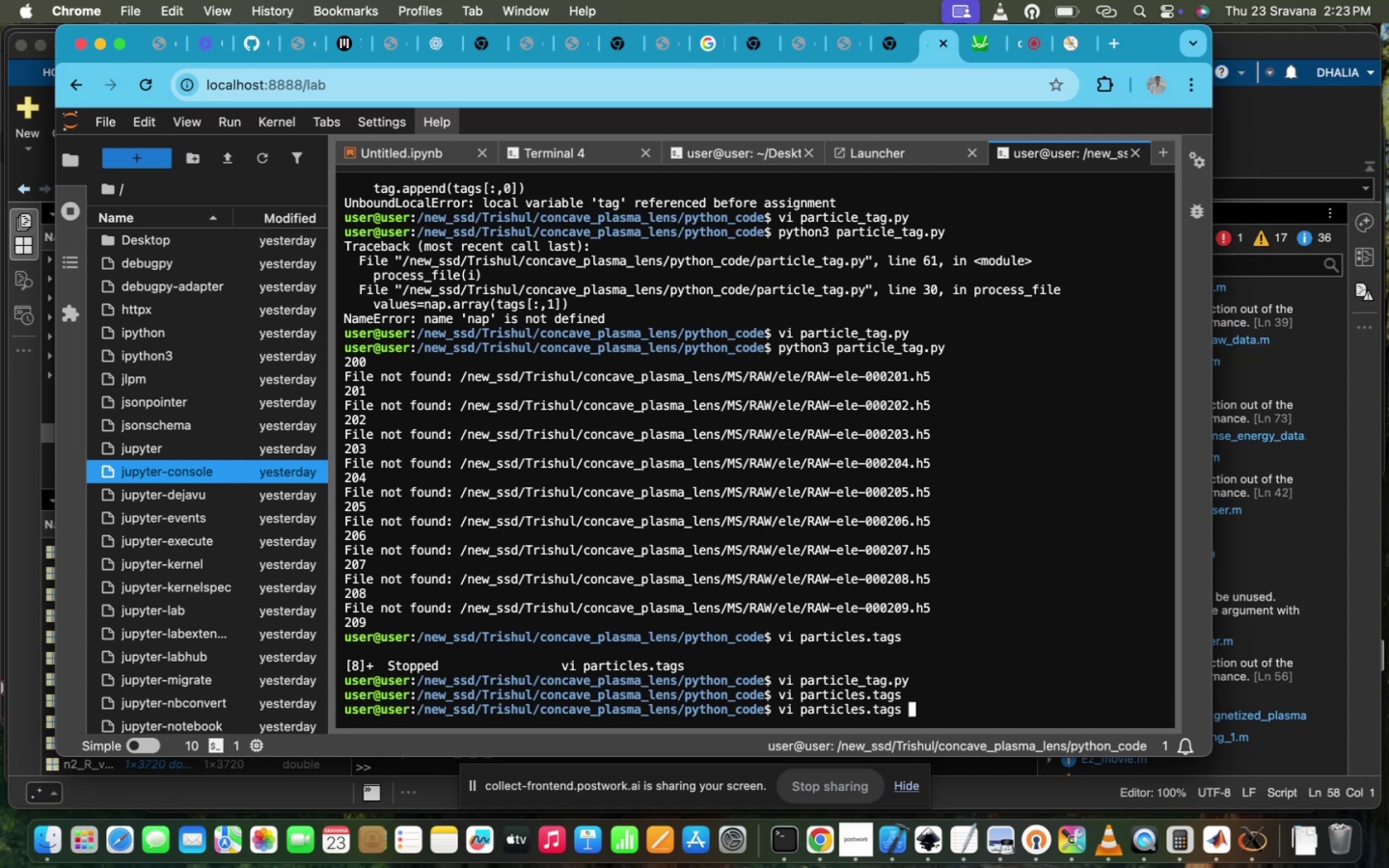 
key(ArrowUp)
 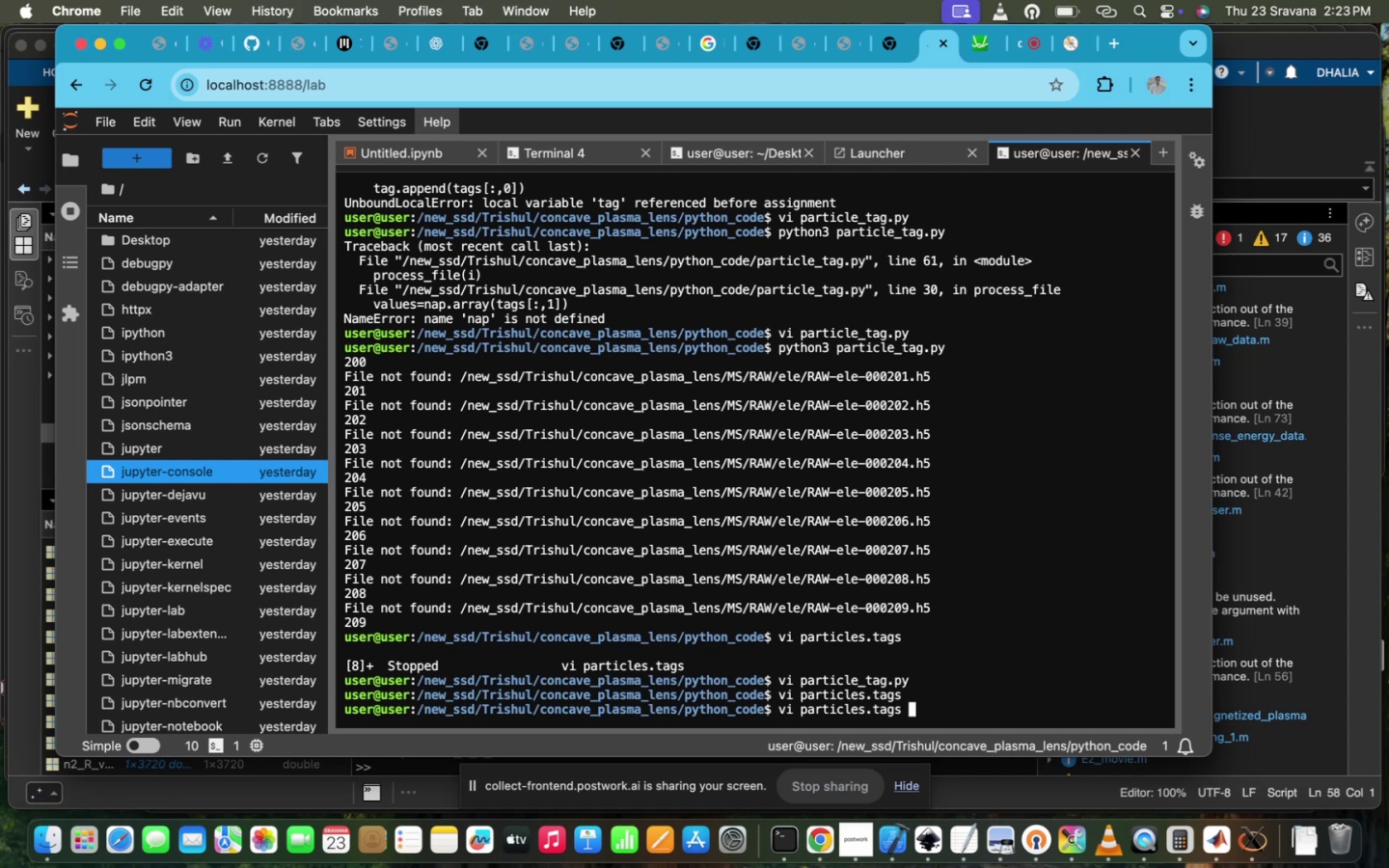 
key(ArrowUp)
 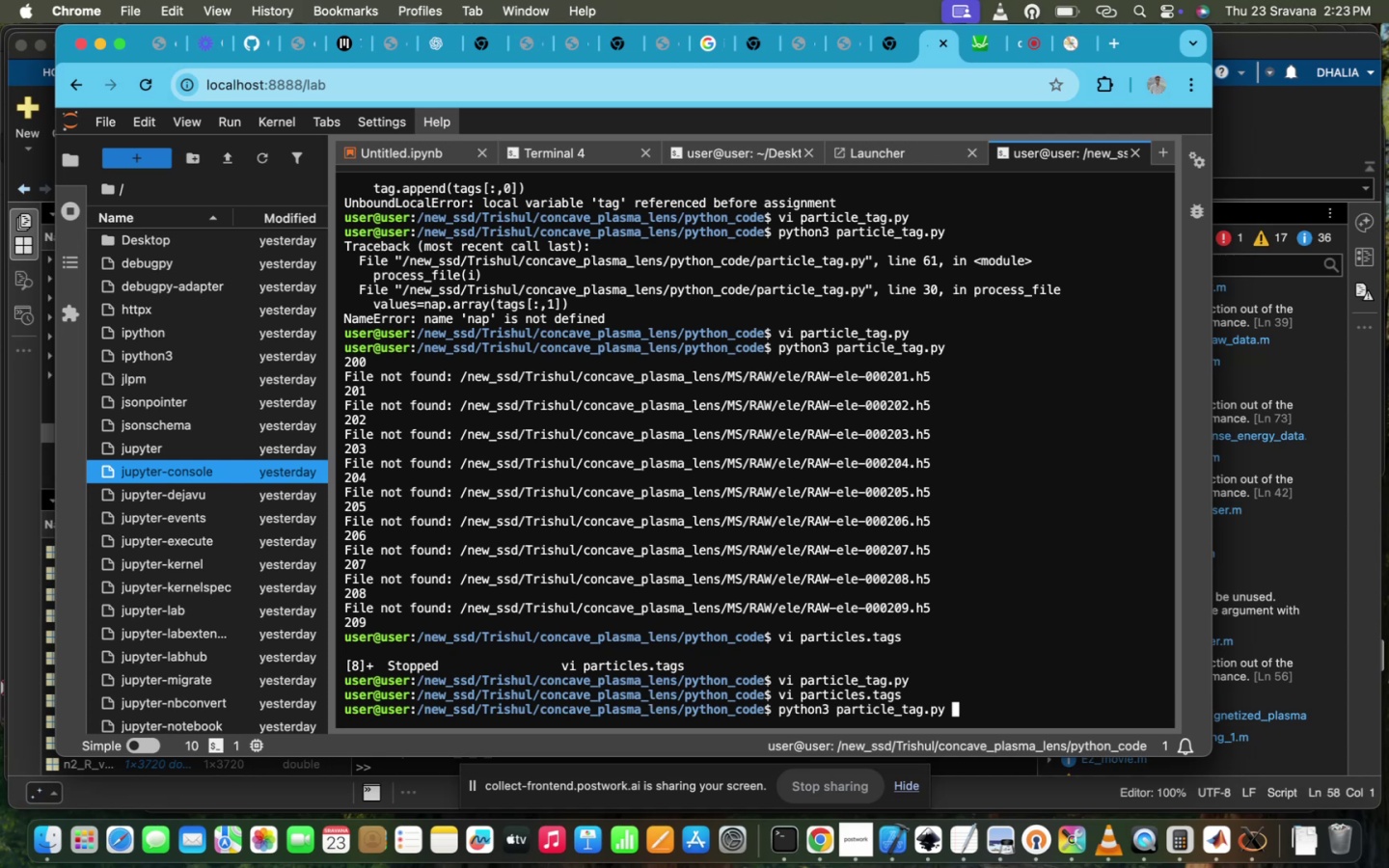 
key(J)
 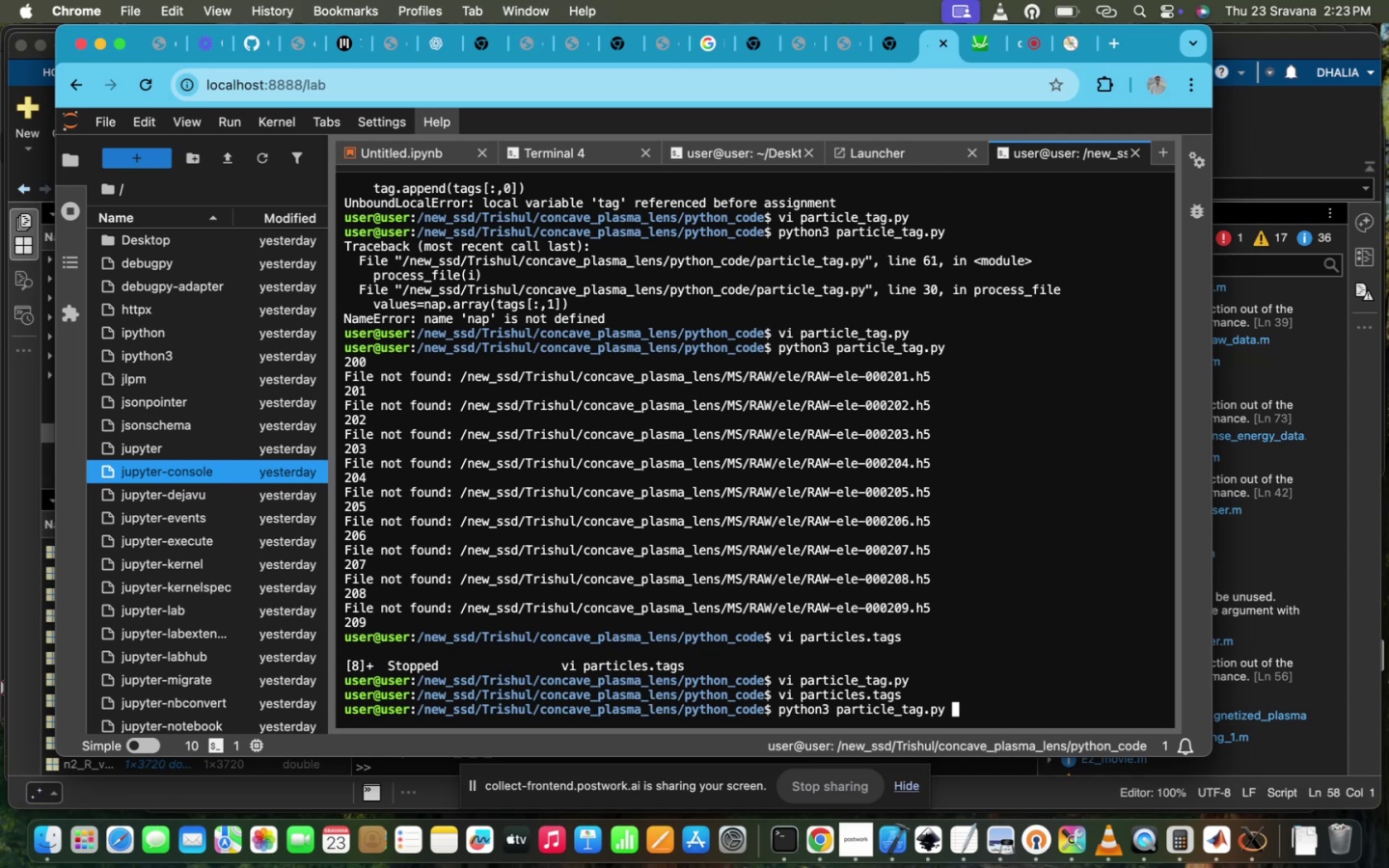 
key(Backspace)
 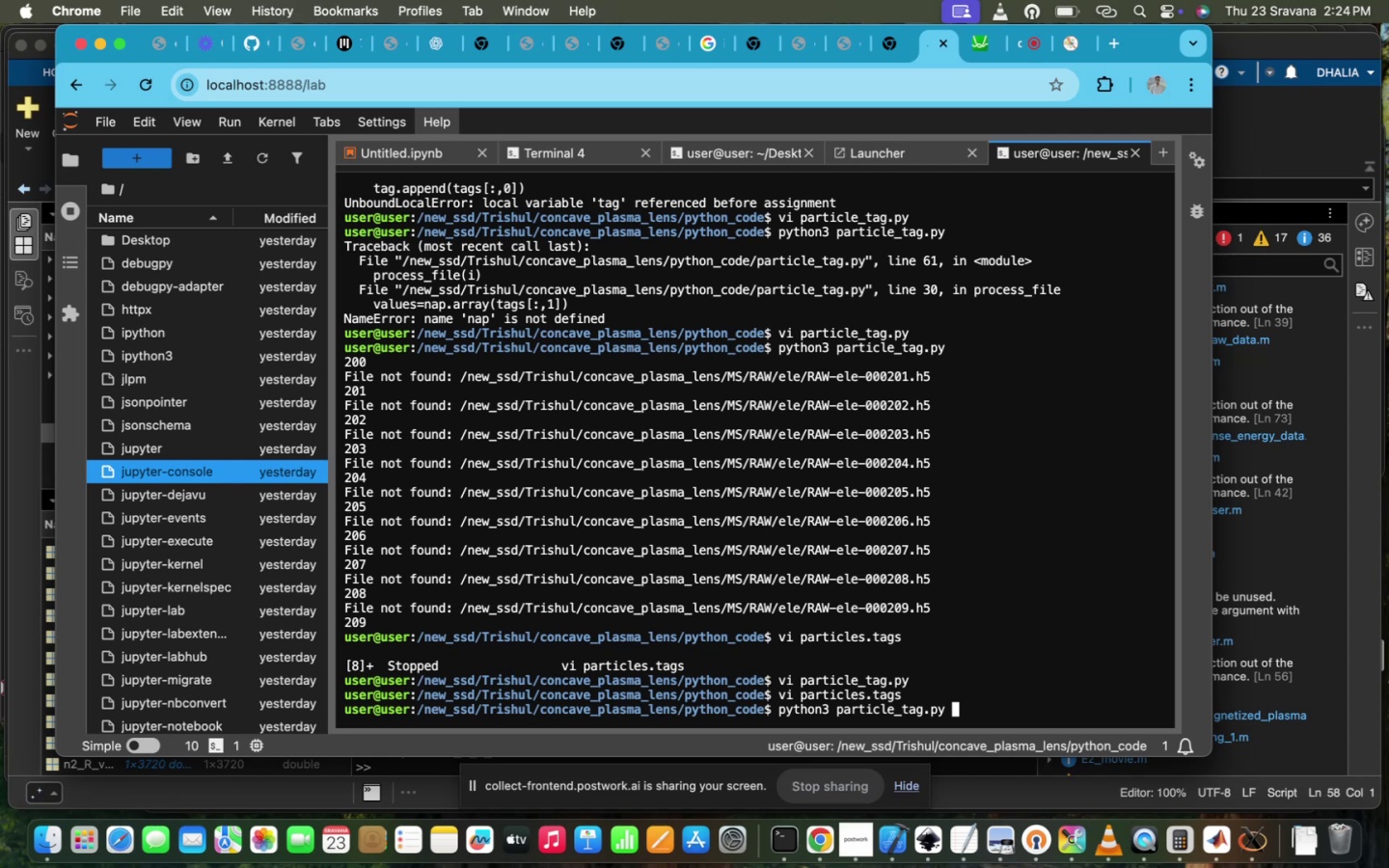 
wait(6.56)
 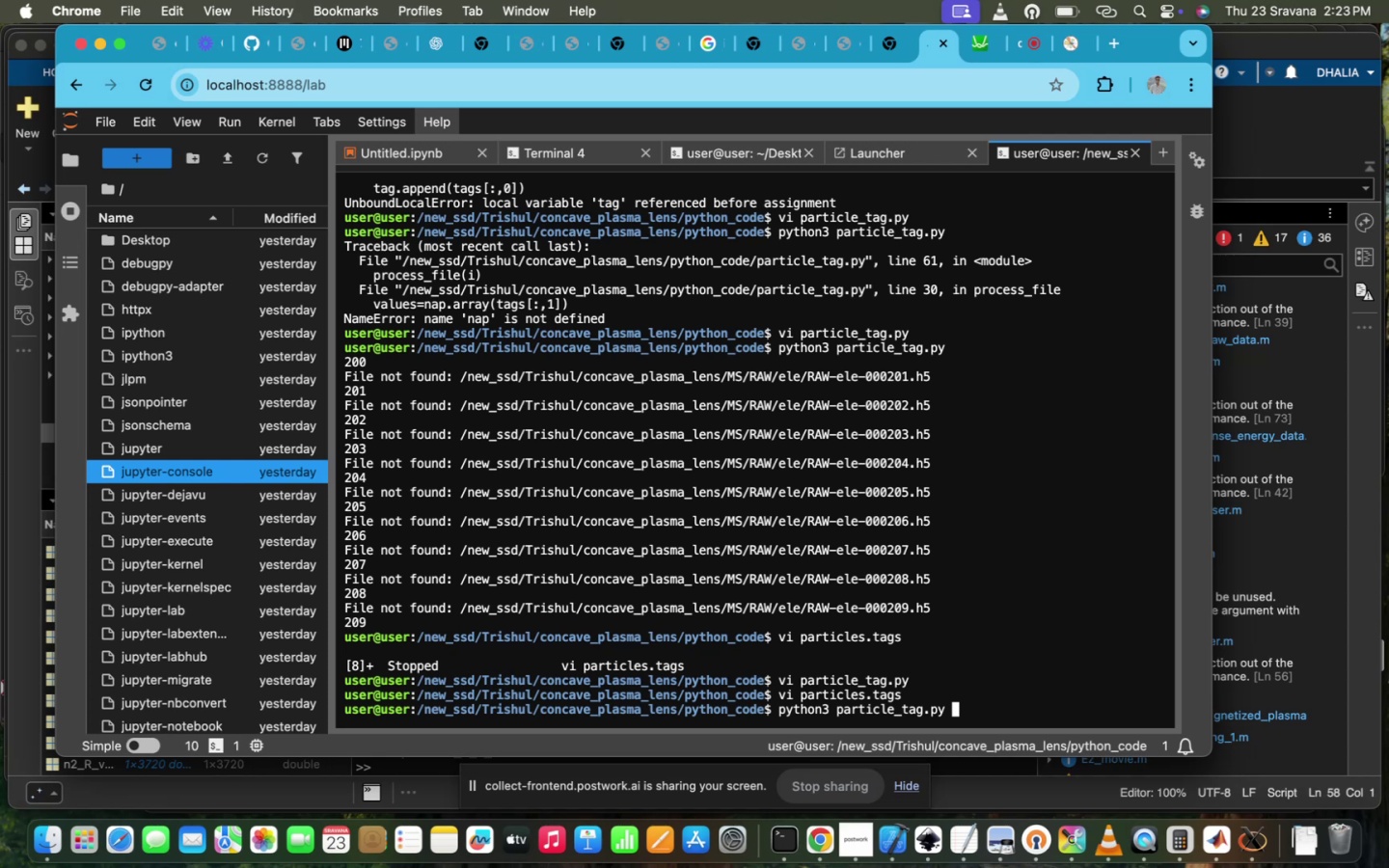 
key(Enter)
 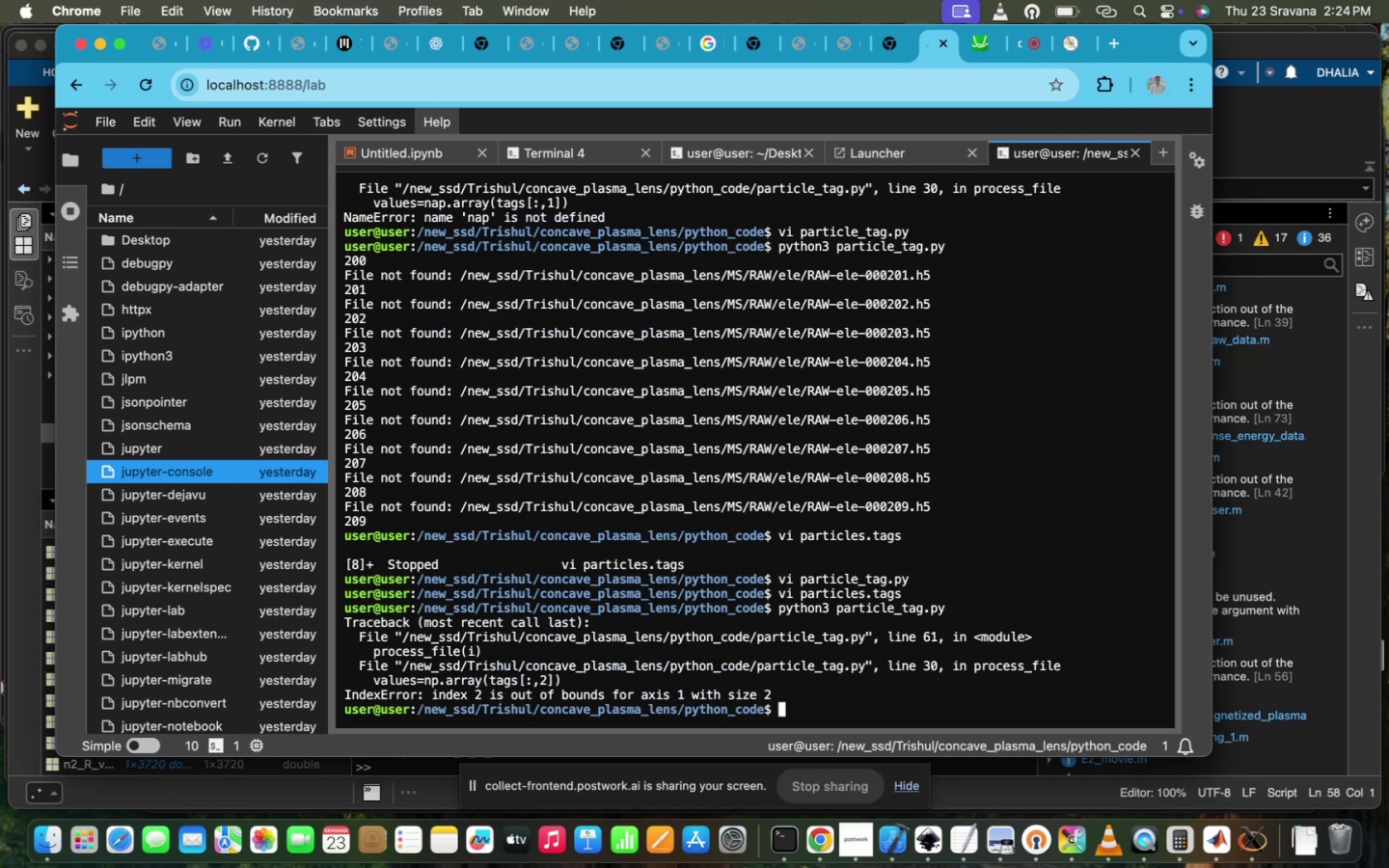 
wait(5.32)
 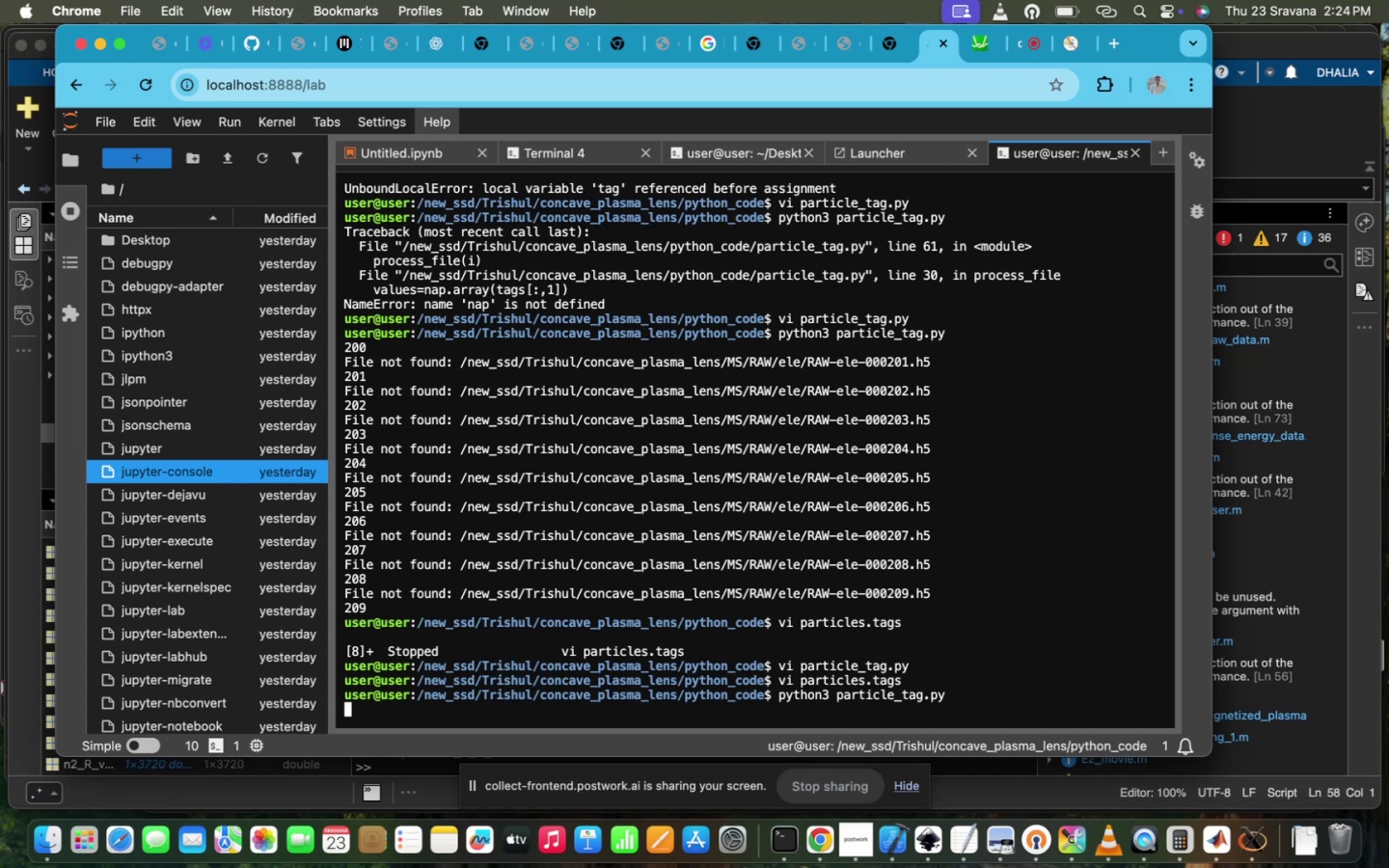 
key(ArrowUp)
 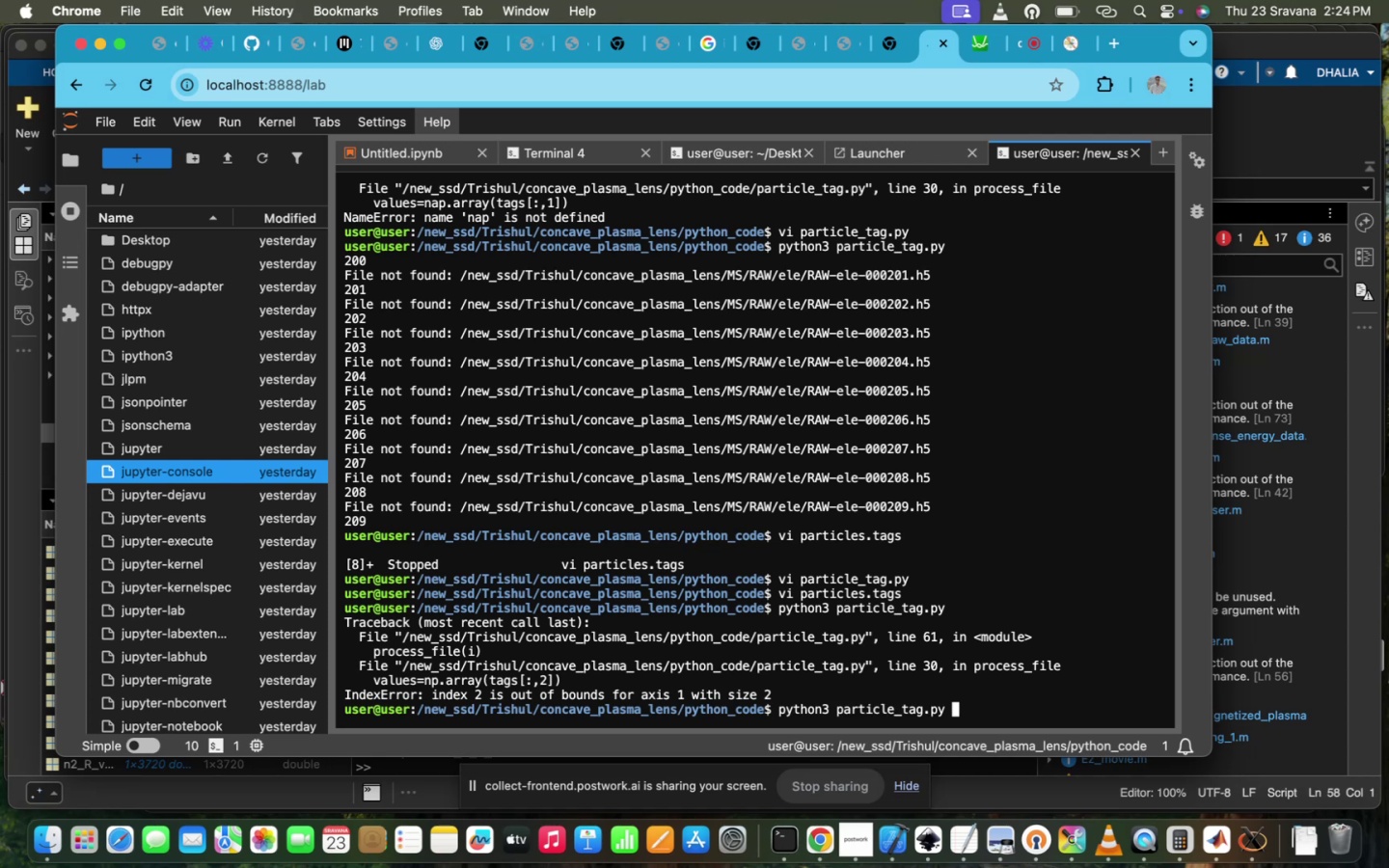 
key(ArrowUp)
 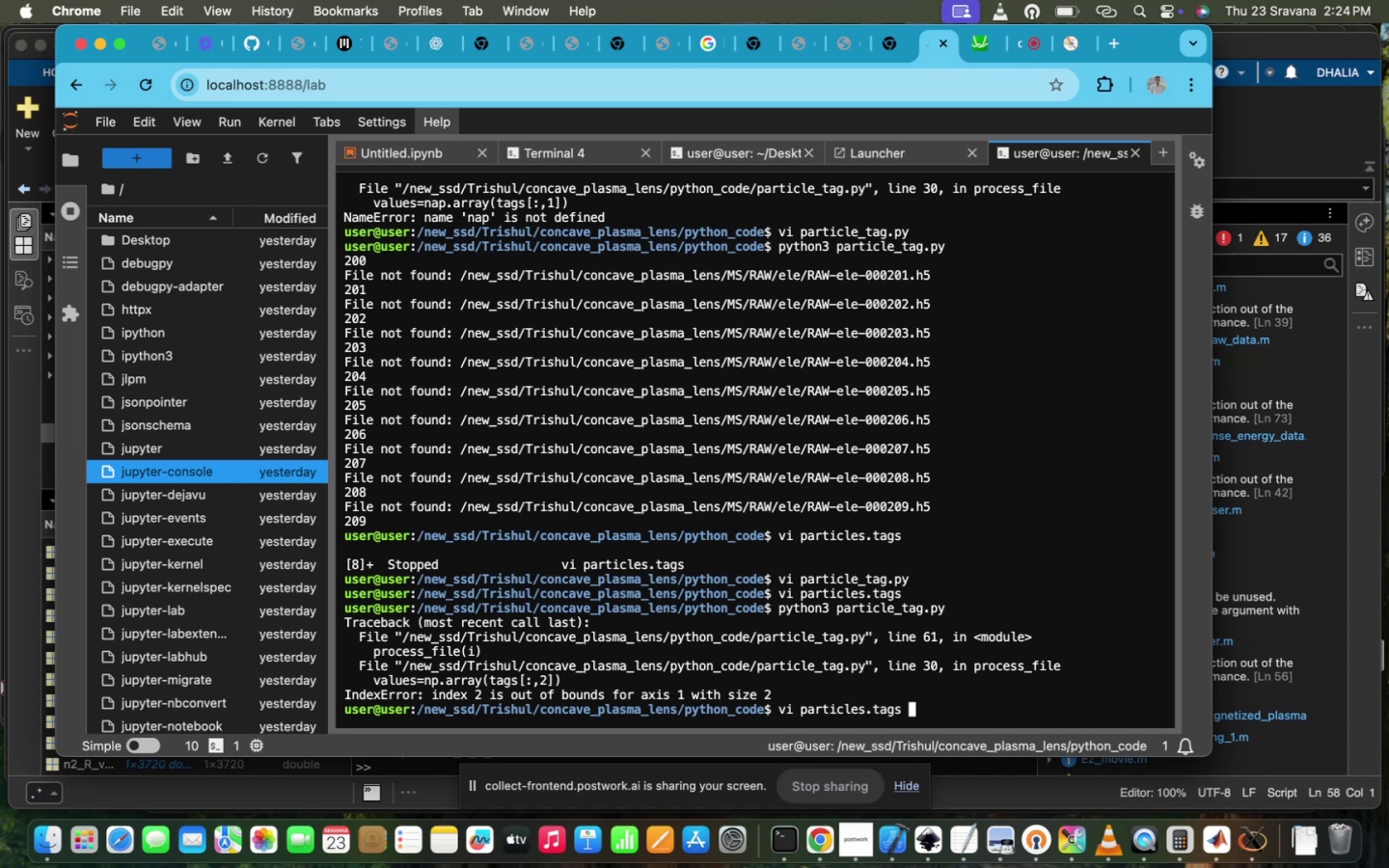 
hold_key(key=Enter, duration=0.4)
 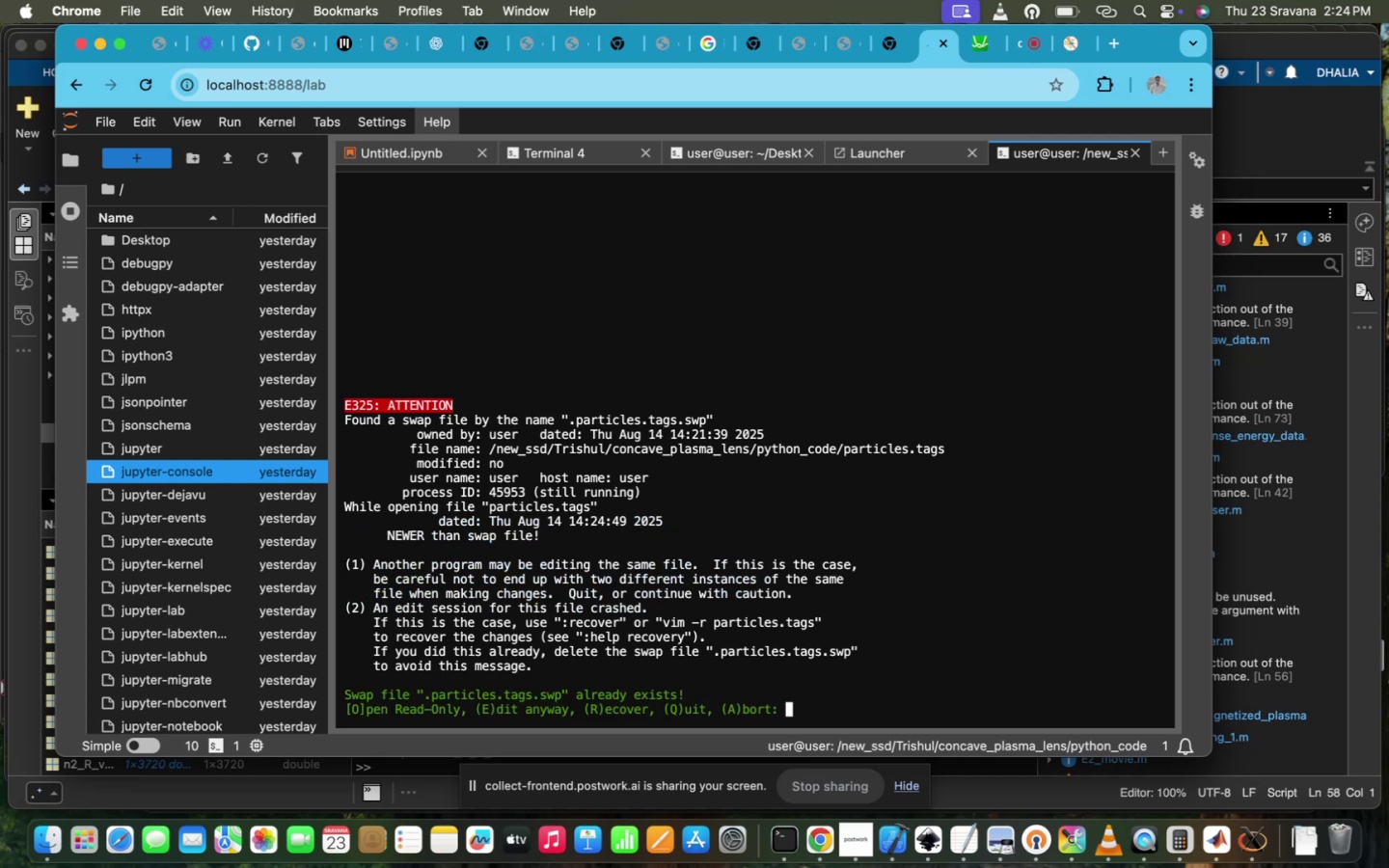 
key(Enter)
 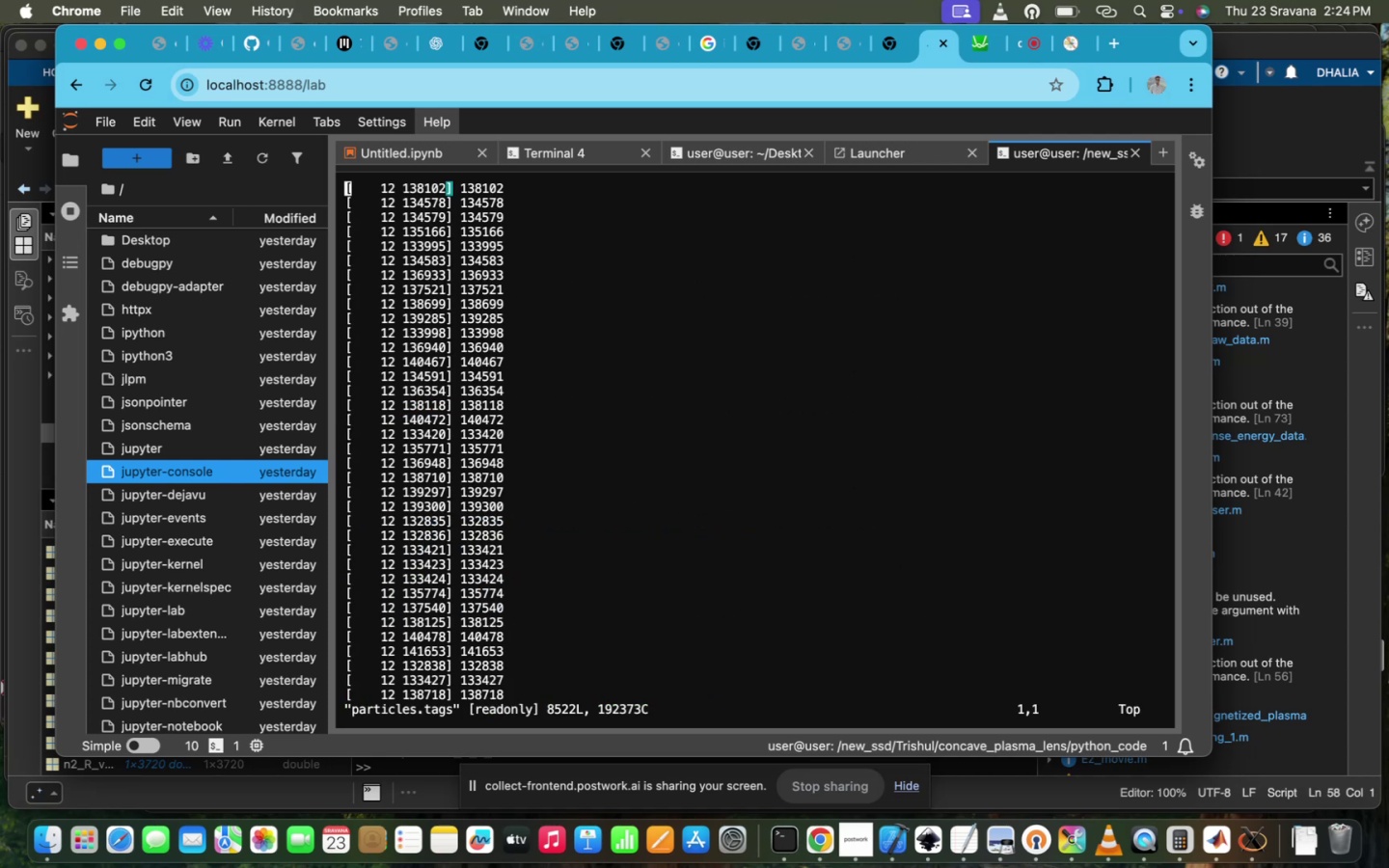 
key(Control+ControlLeft)
 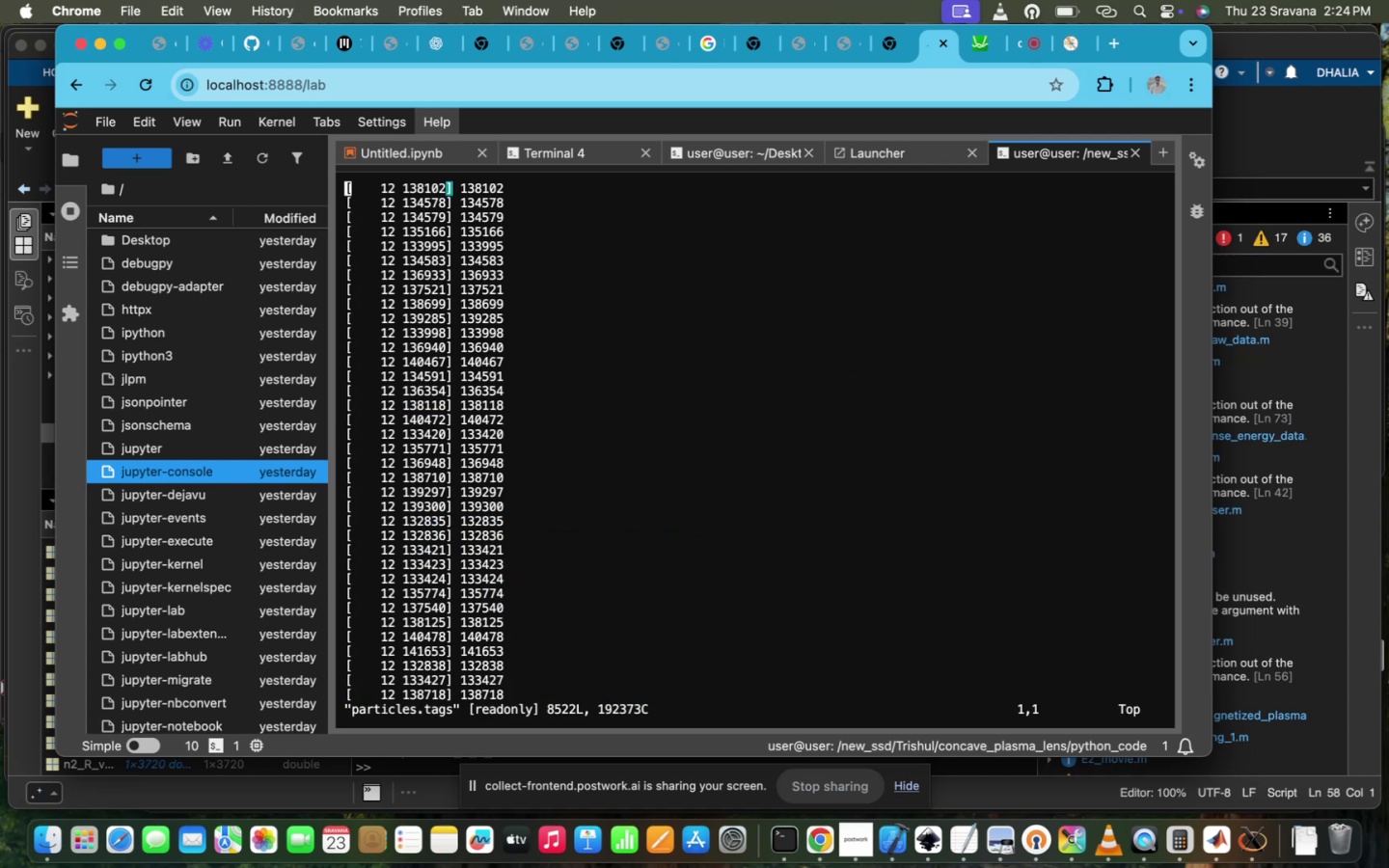 
key(Control+Z)
 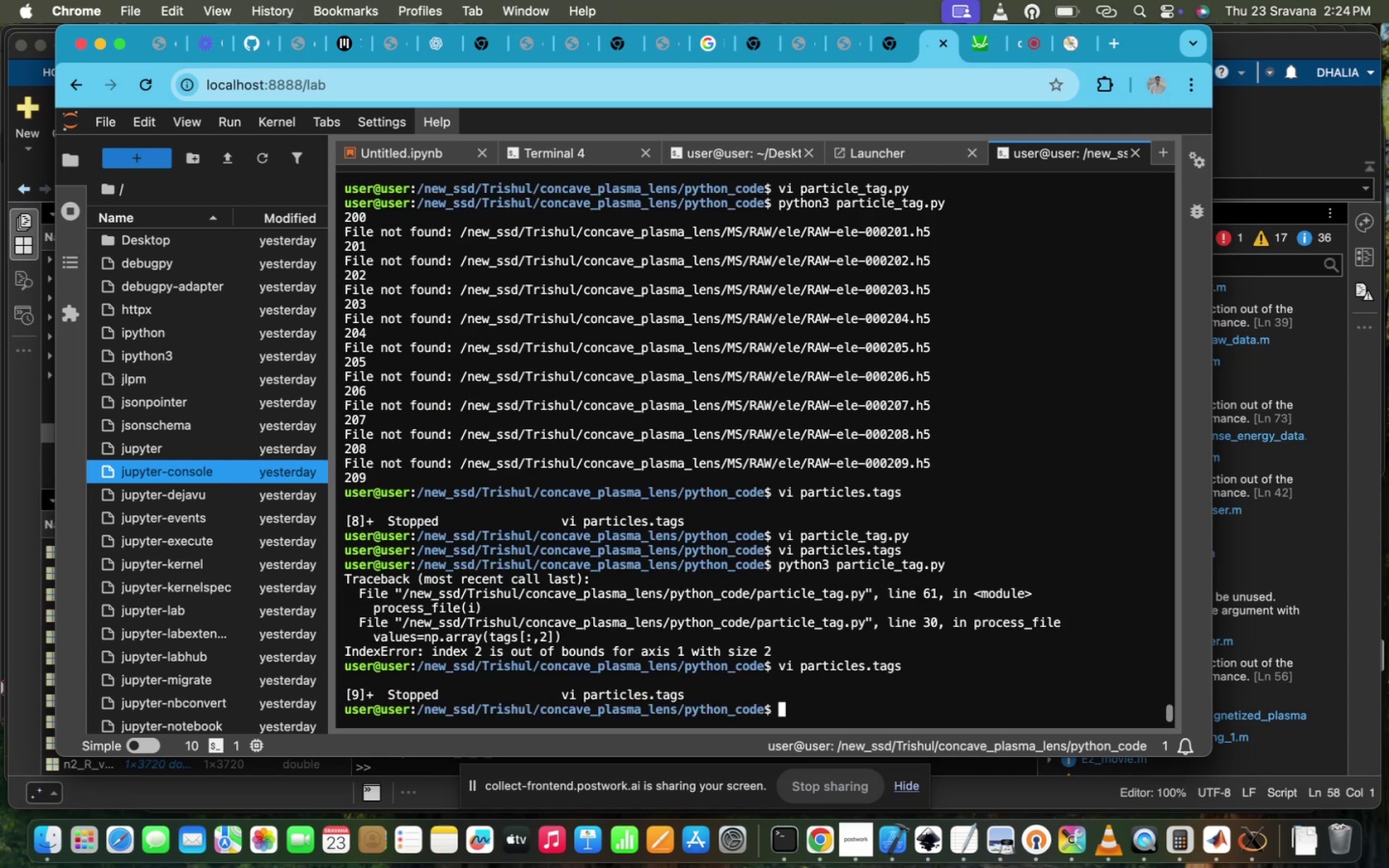 
key(ArrowUp)
 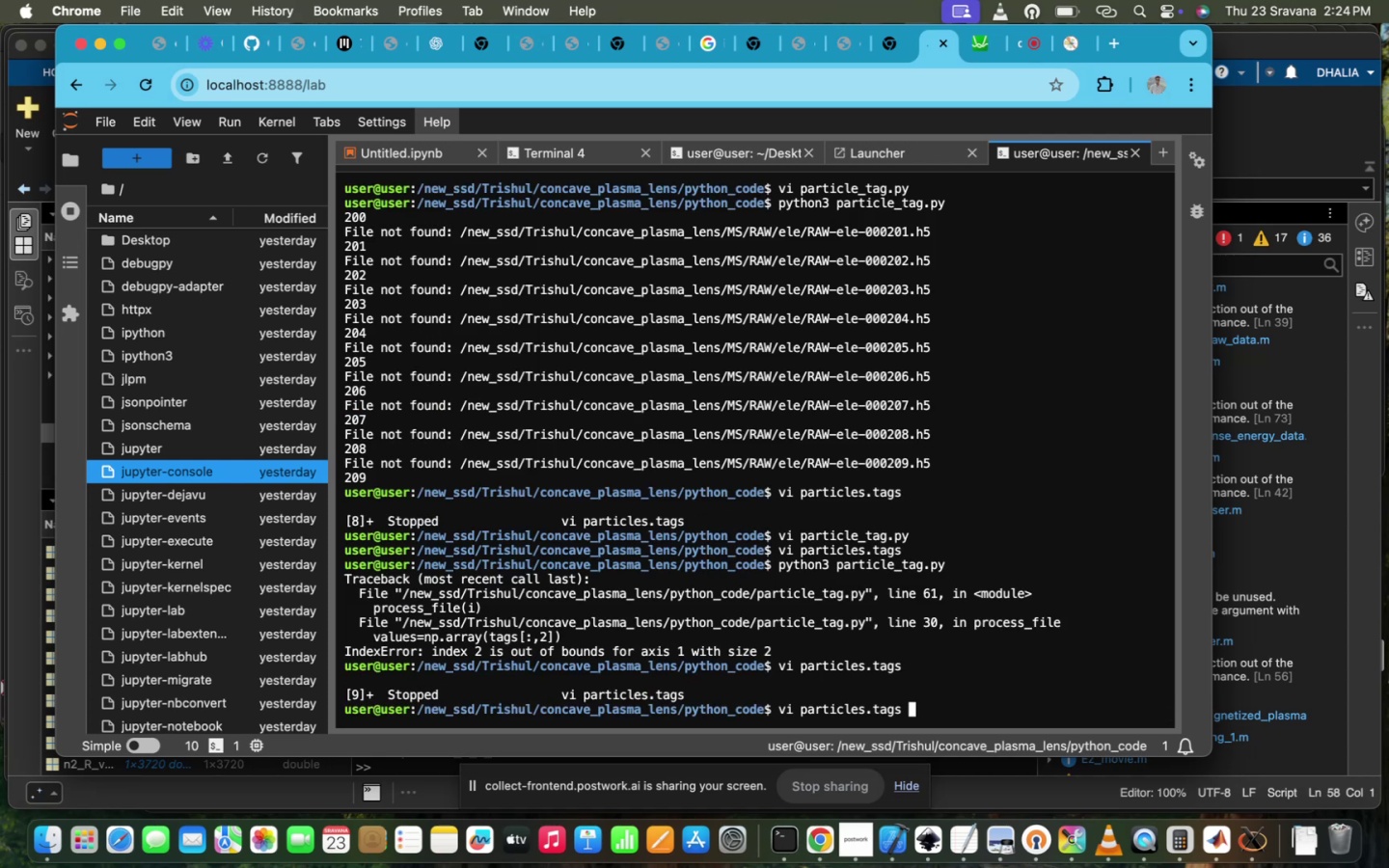 
key(ArrowUp)
 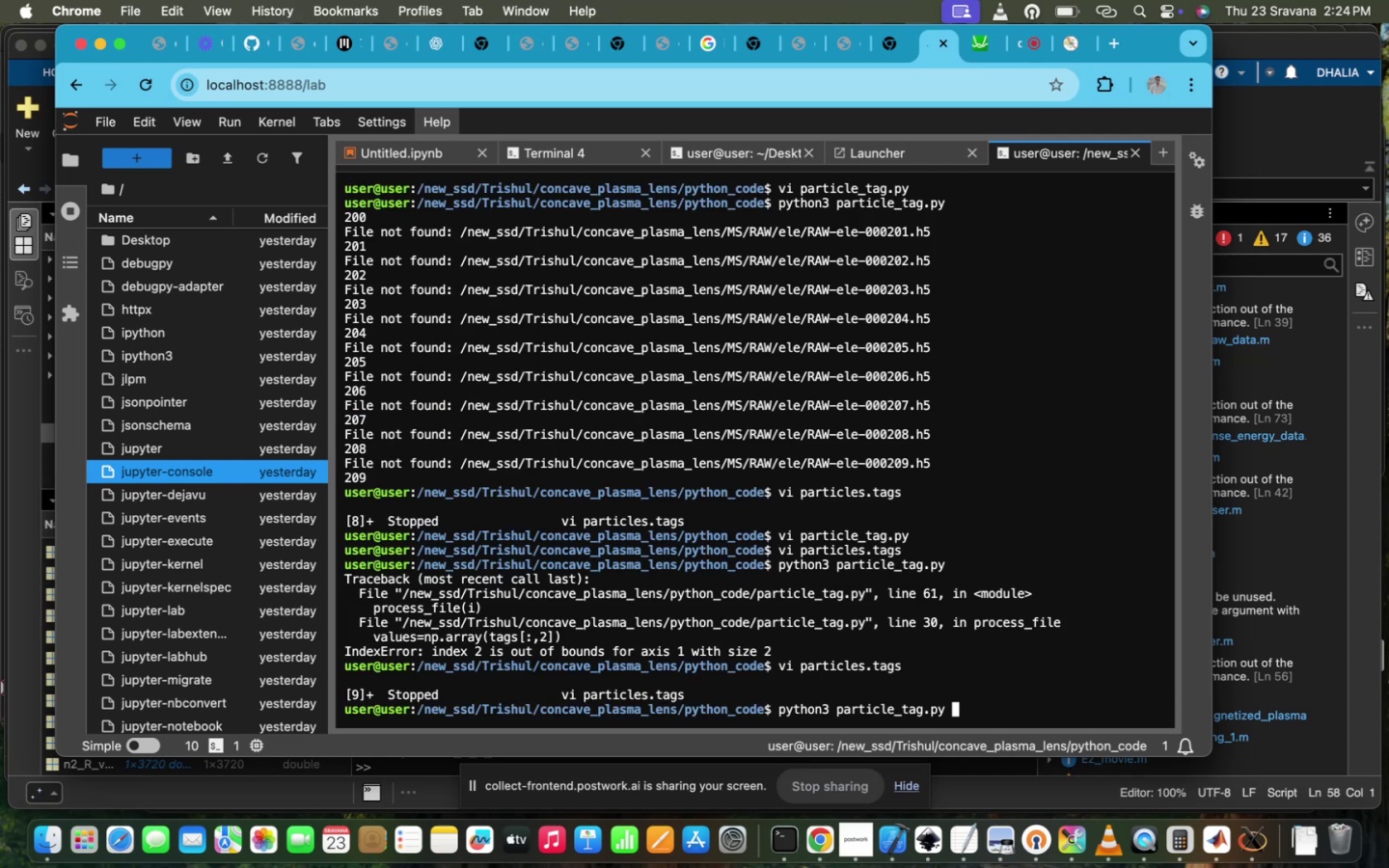 
key(ArrowUp)
 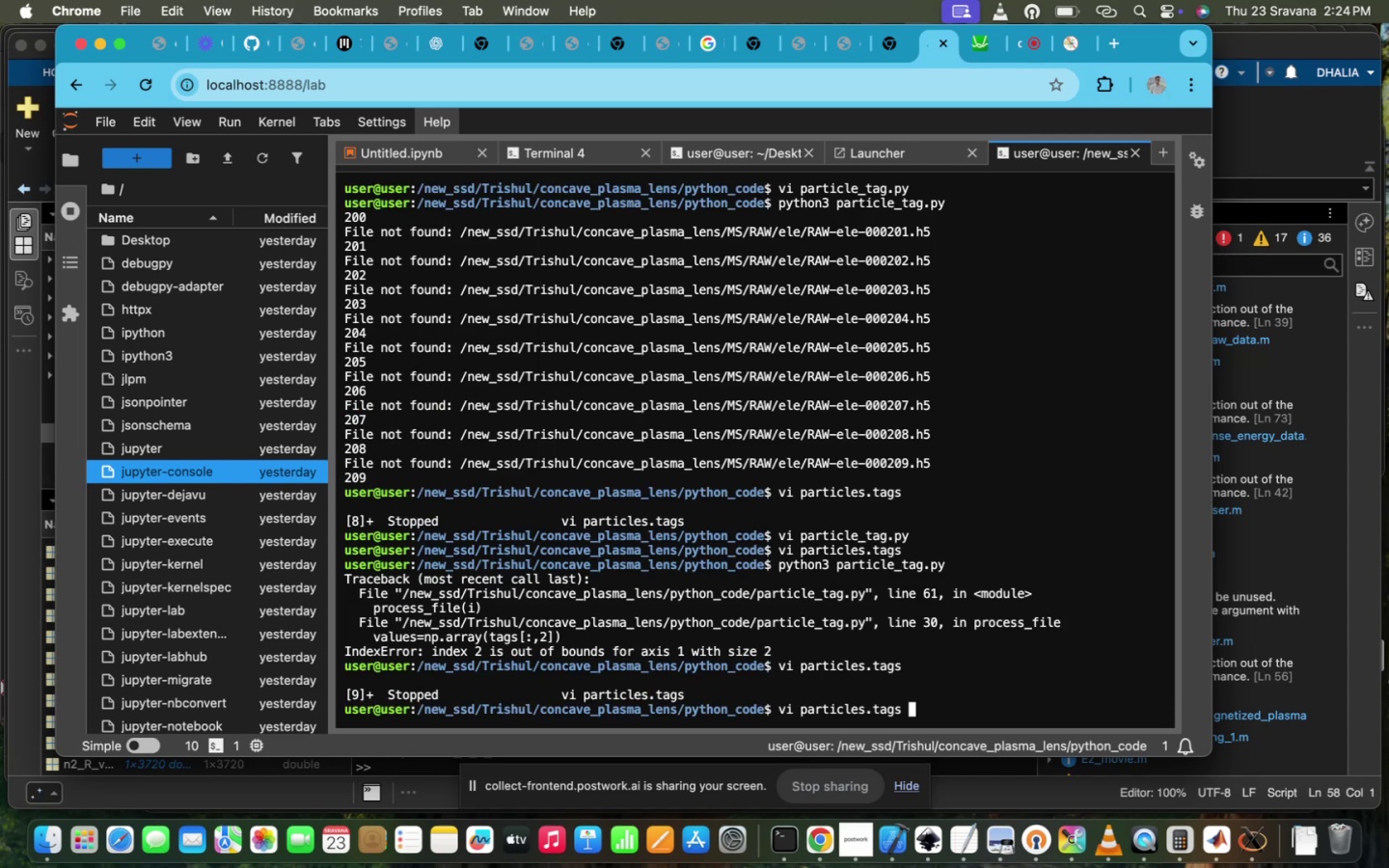 
key(Enter)
 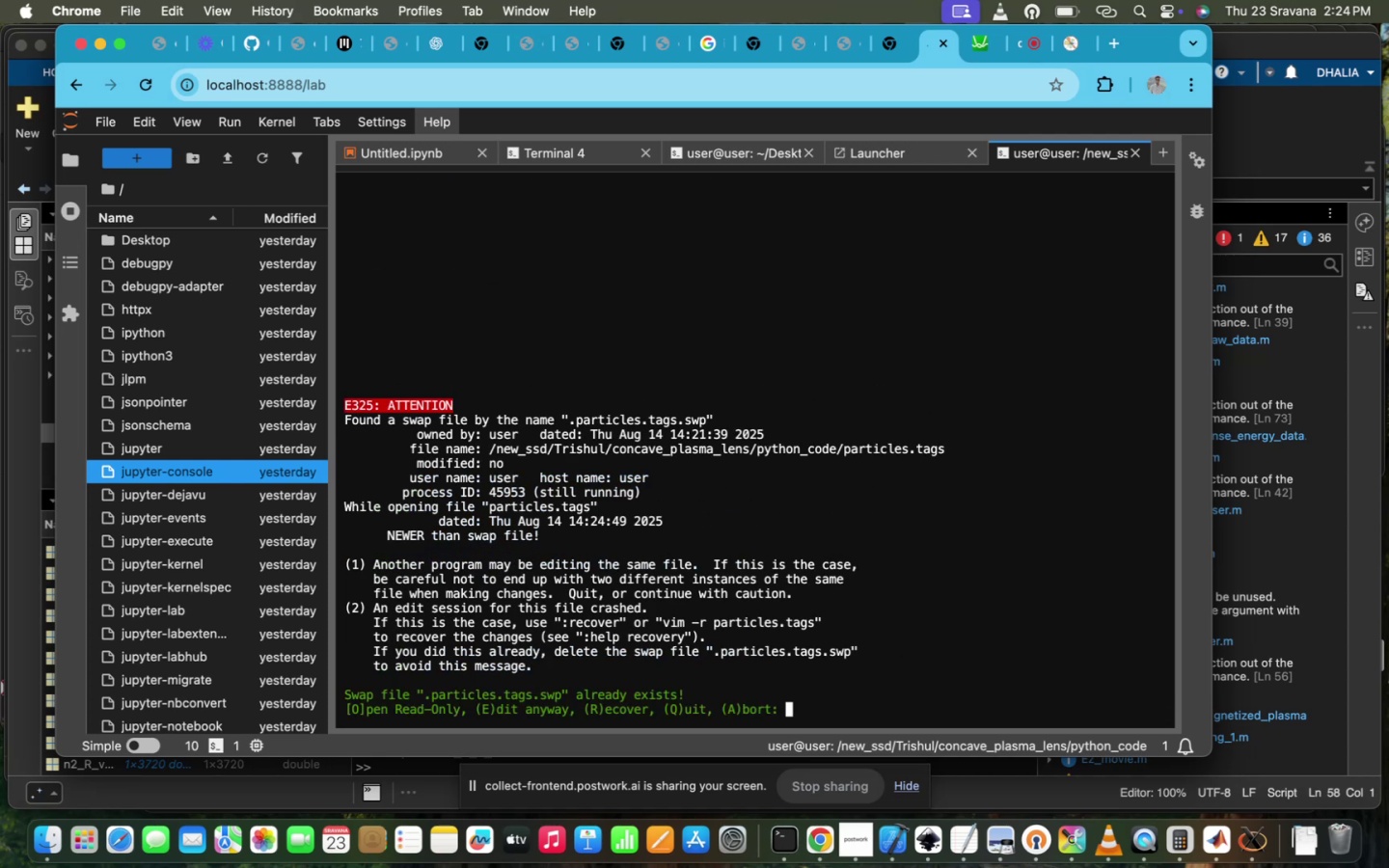 
key(Enter)
 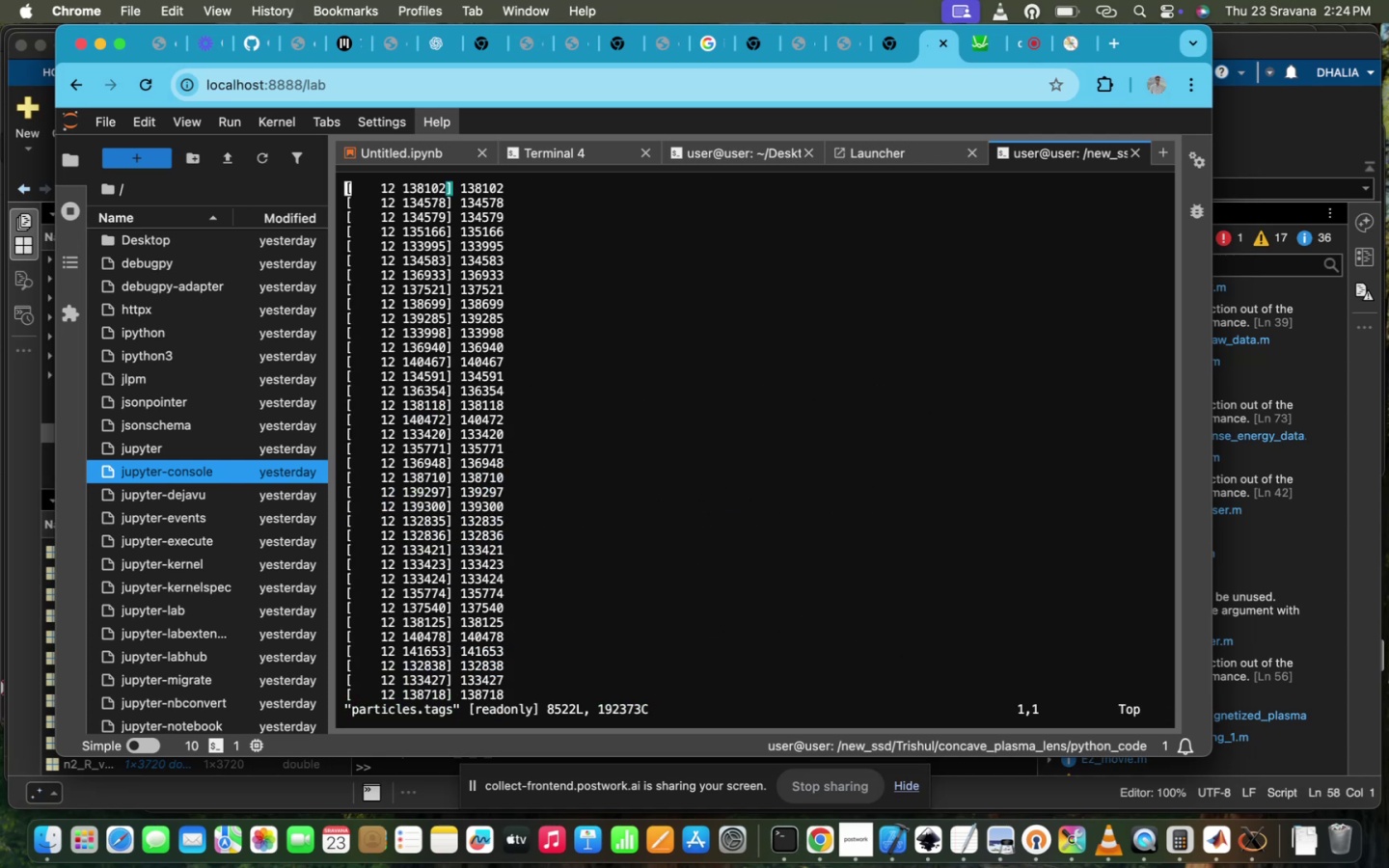 
key(A)
 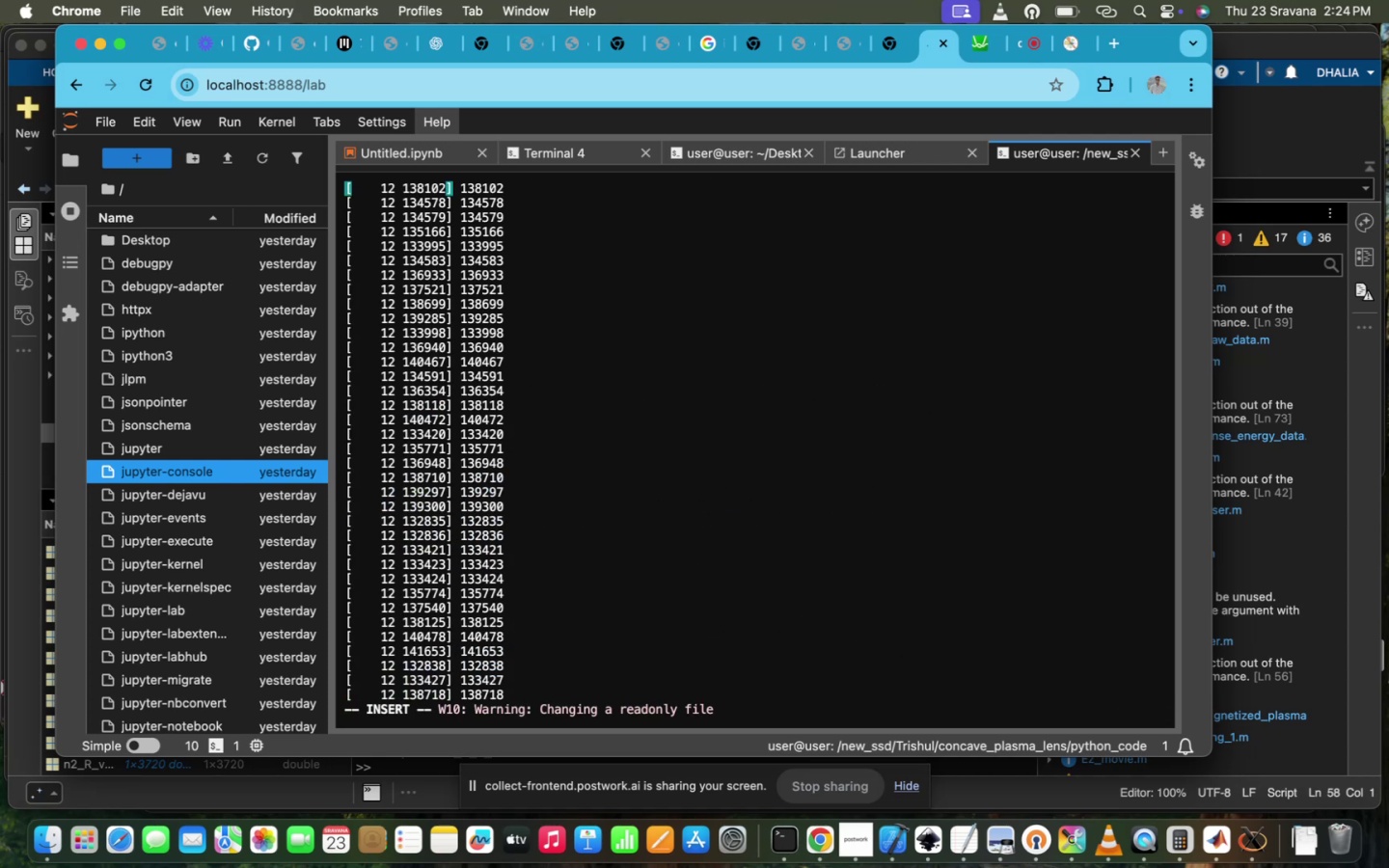 
key(Control+ControlLeft)
 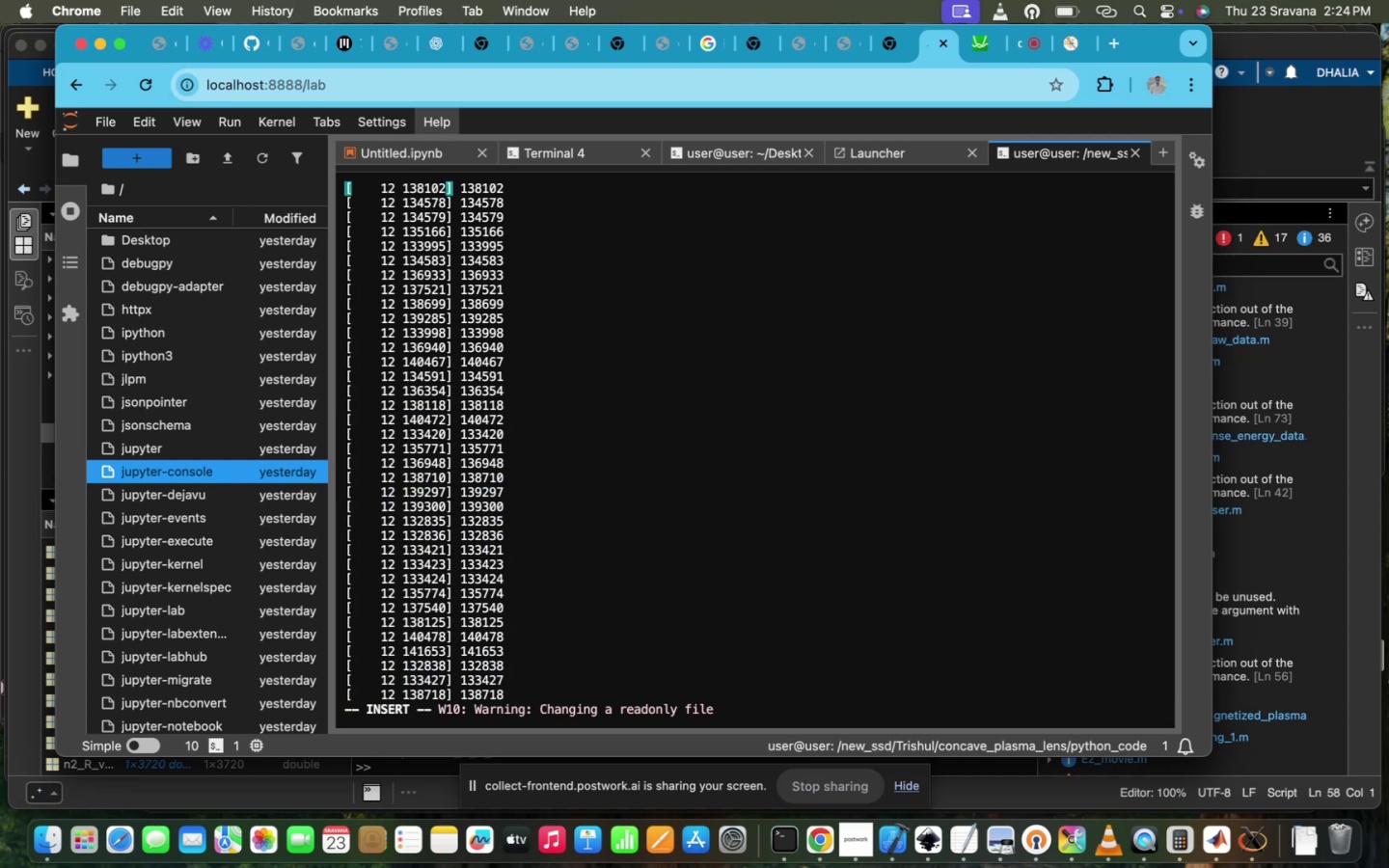 
key(Control+Z)
 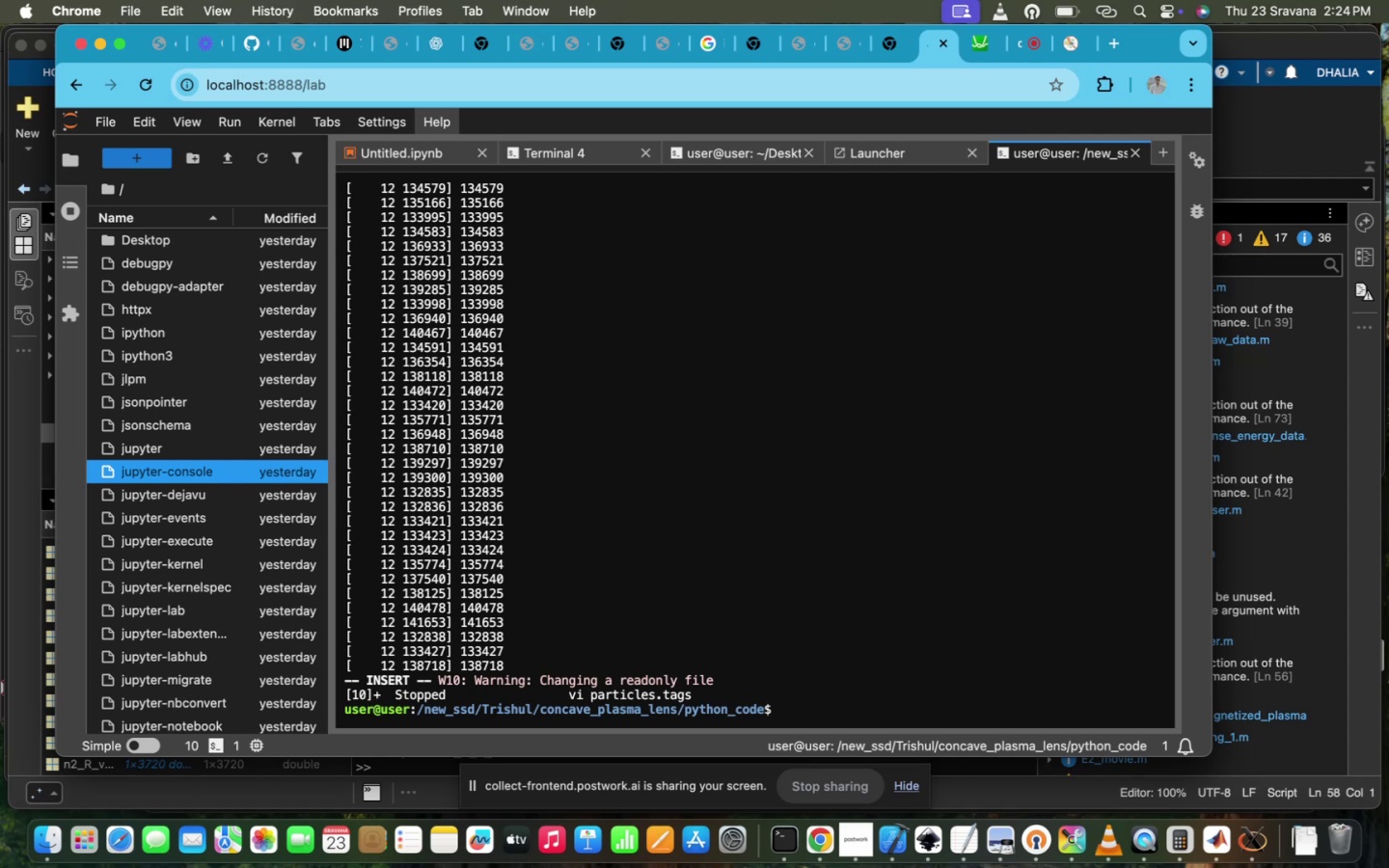 
type(ls)
 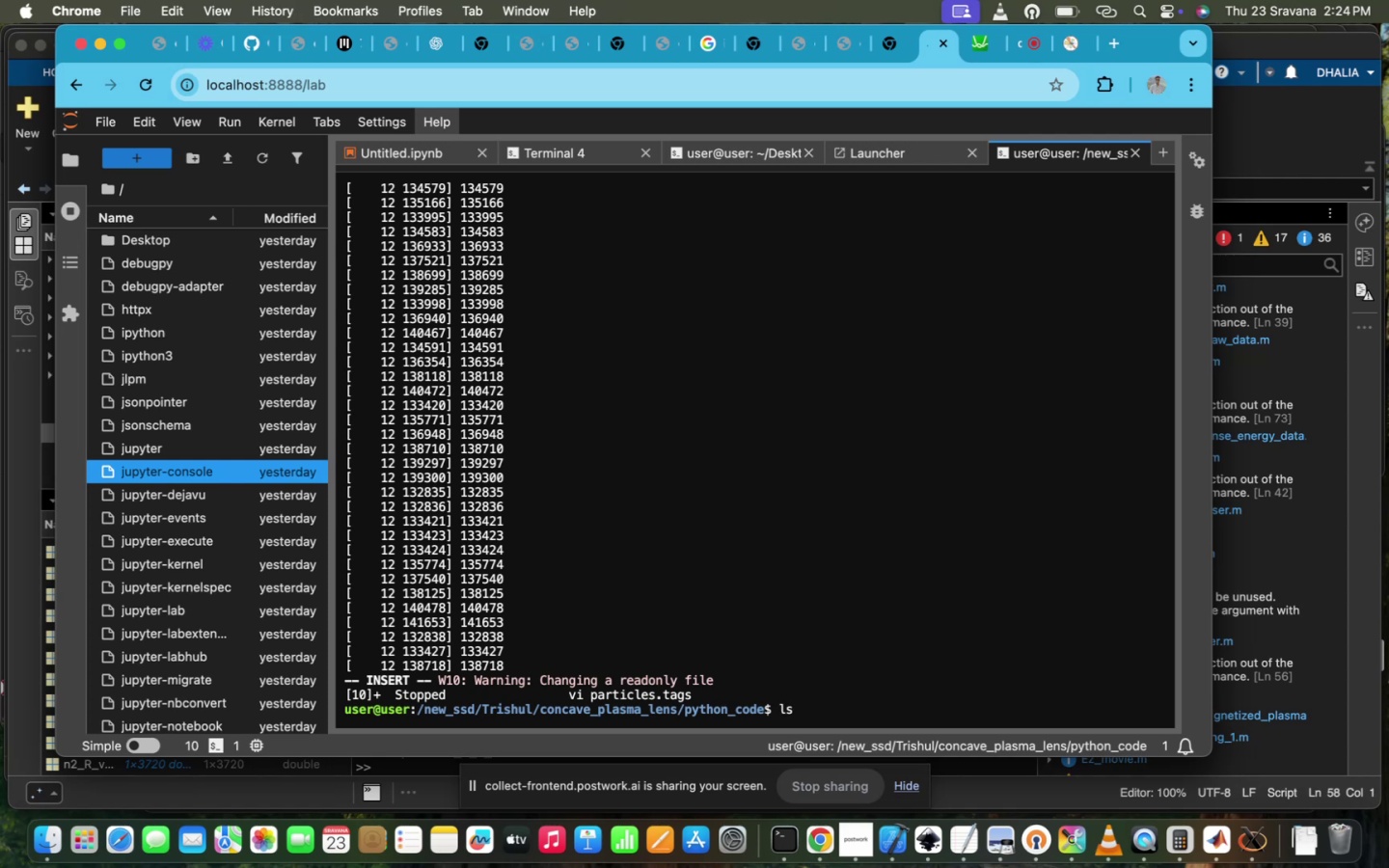 
key(Enter)
 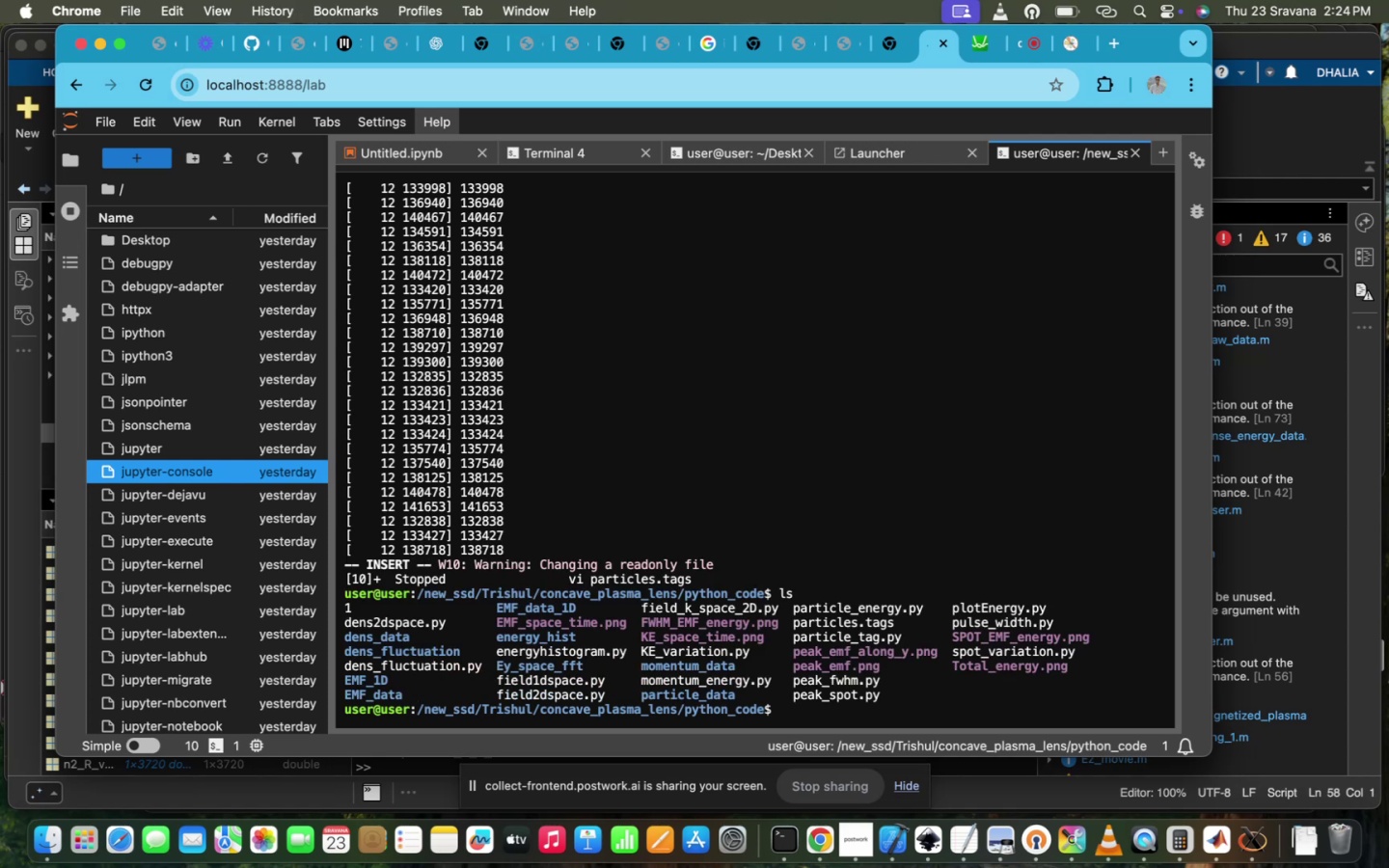 
type(vi pa)
key(Tab)
type(_)
key(Tab)
type(t)
key(Tab)
 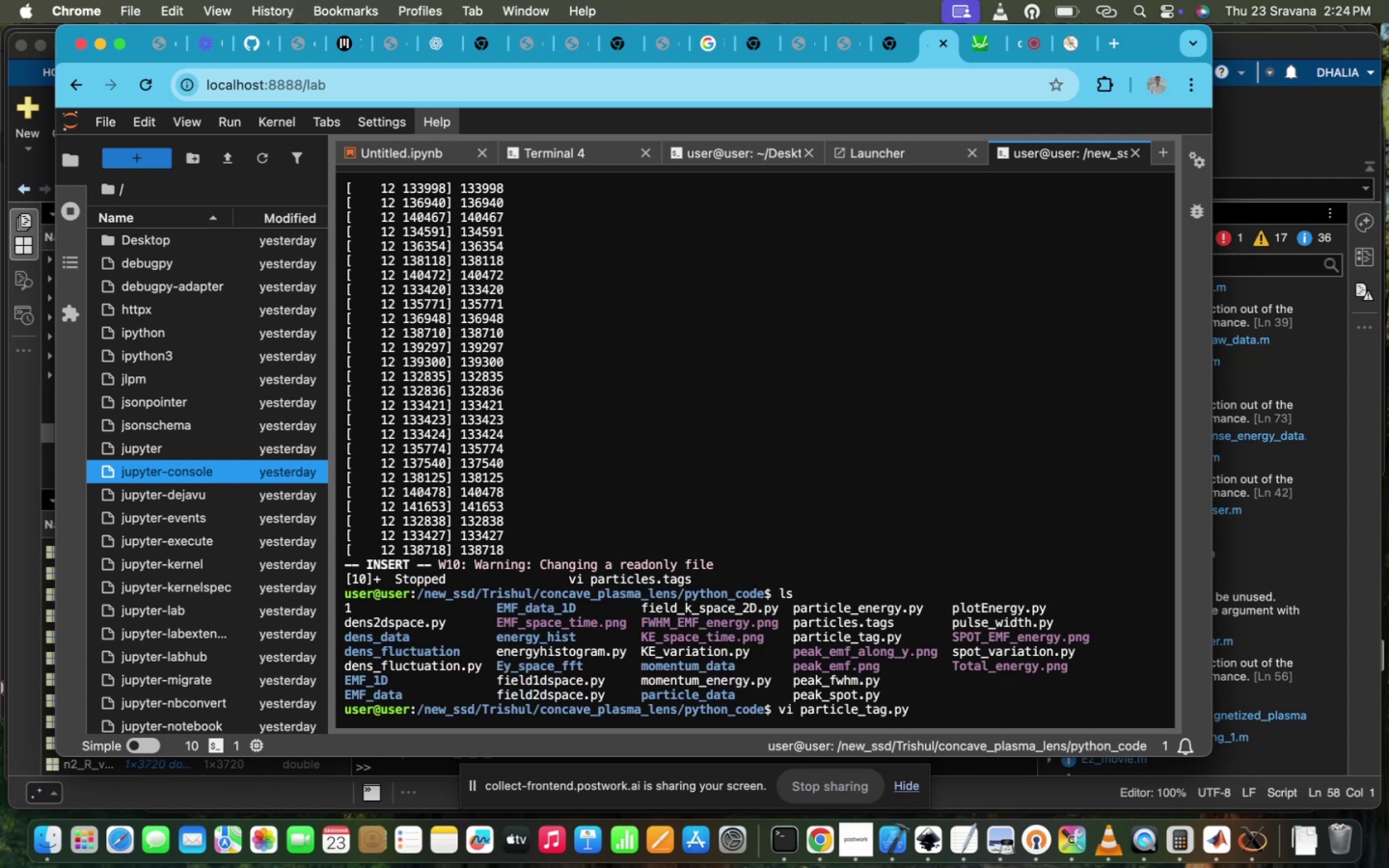 
key(Enter)
 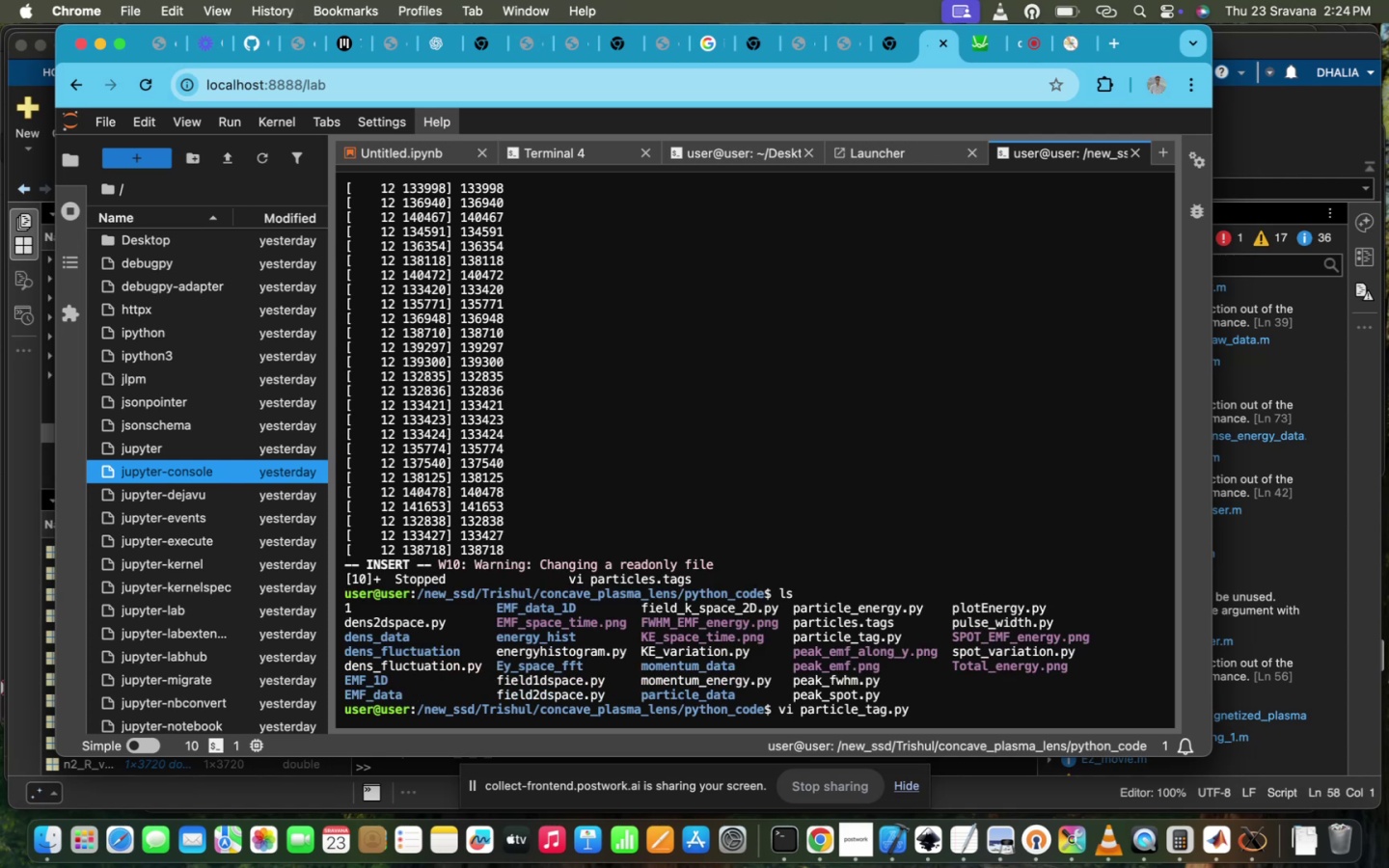 
key(Enter)
 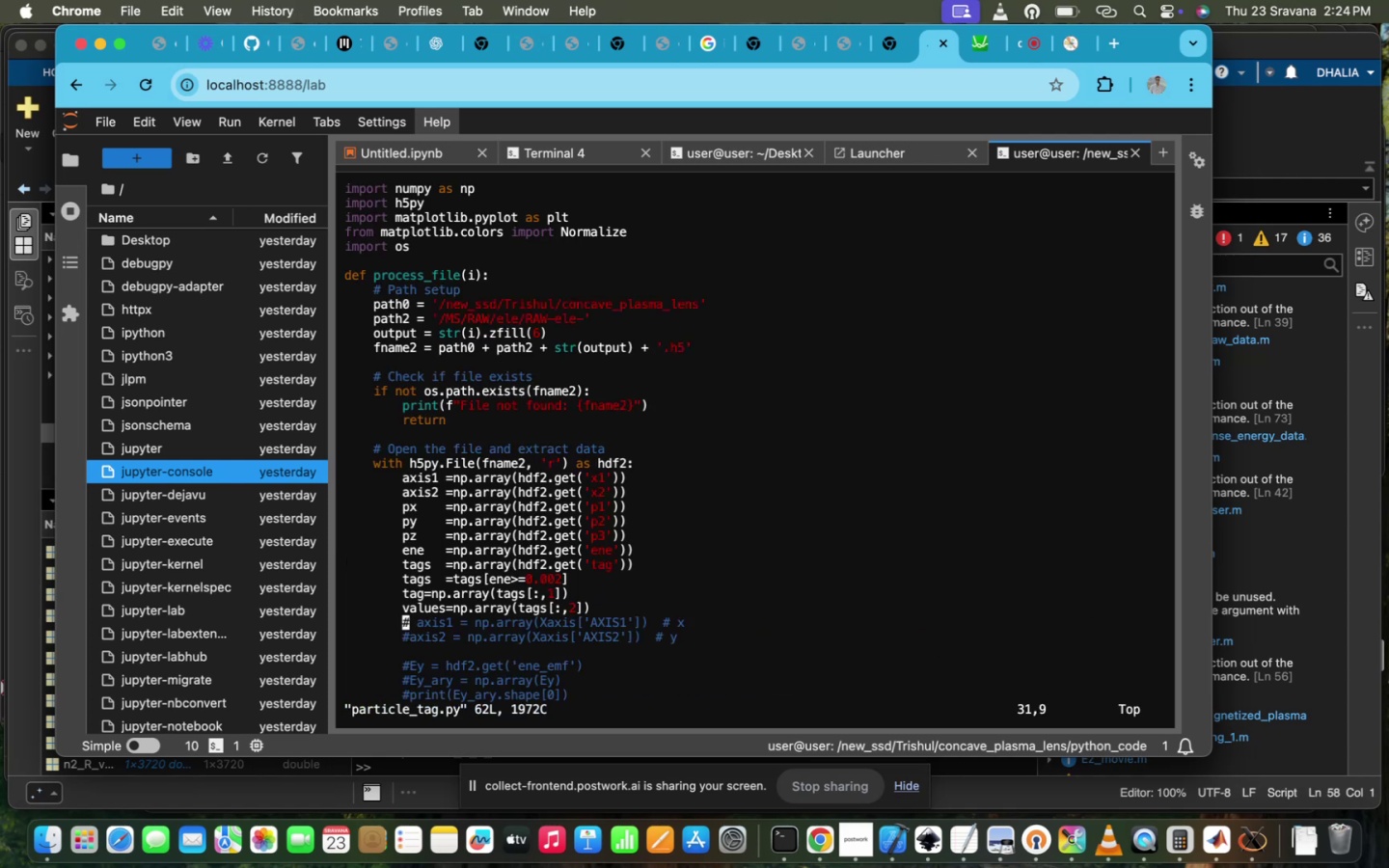 
key(Enter)
 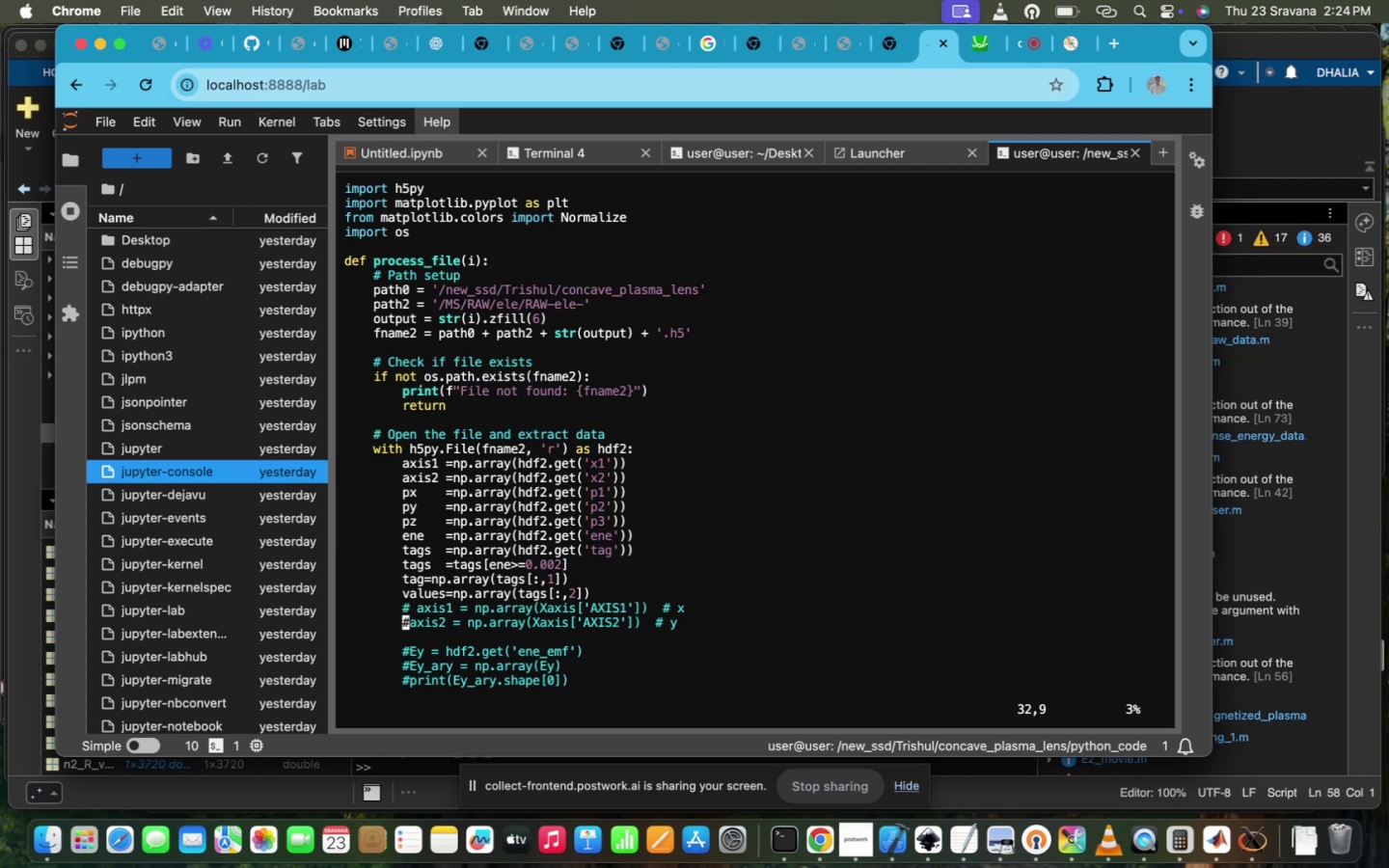 
key(ArrowUp)
 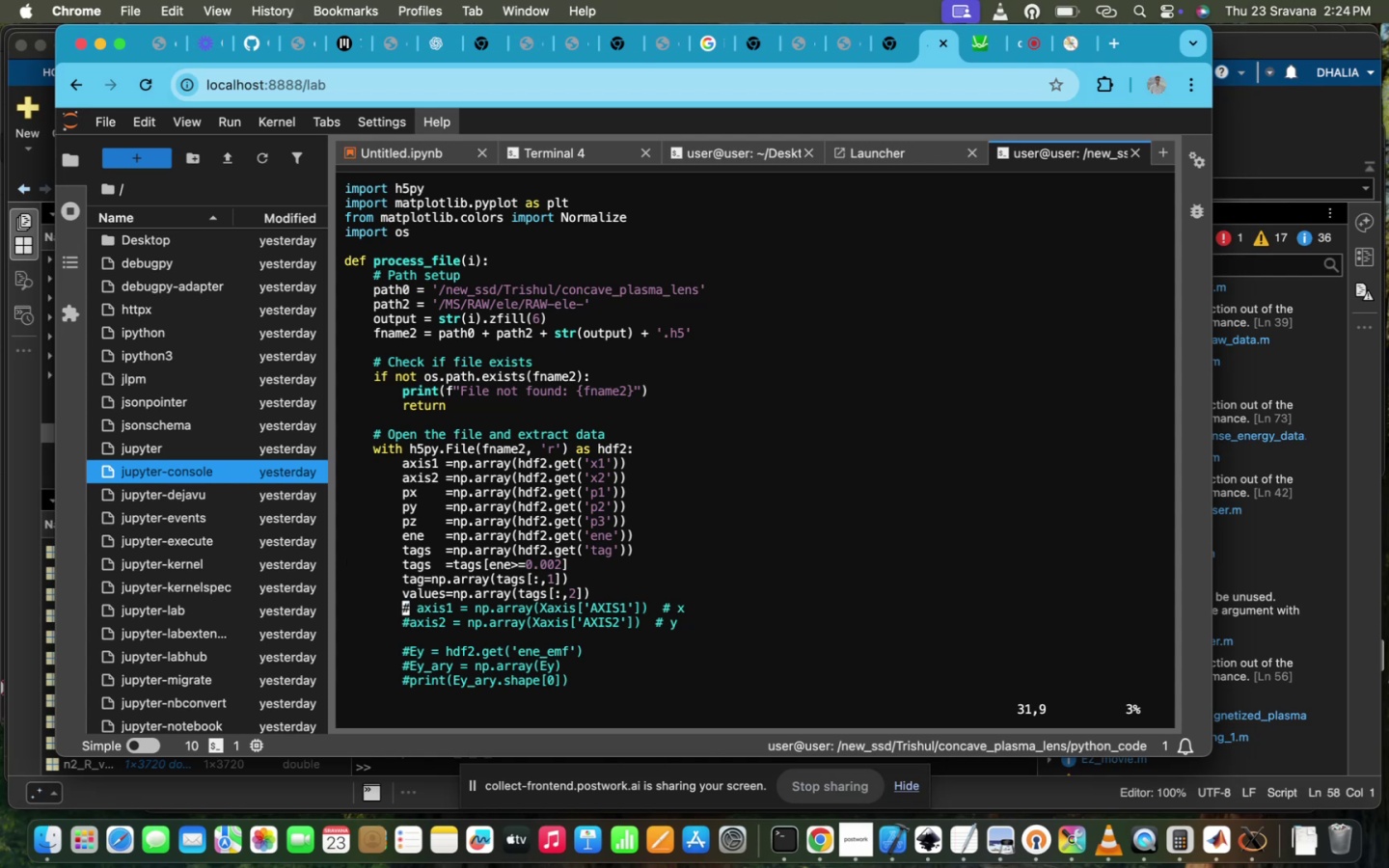 
key(ArrowUp)
 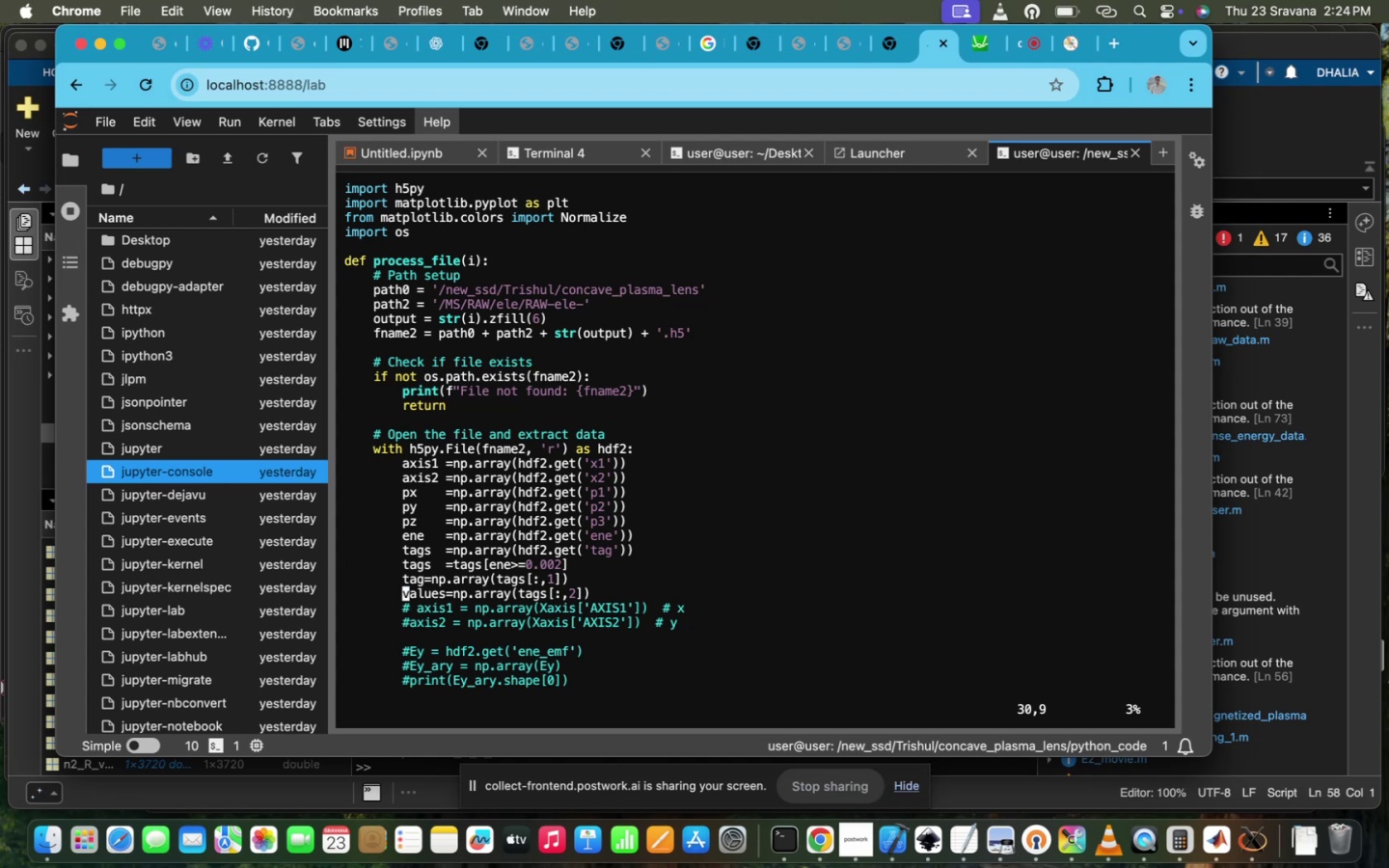 
key(ArrowUp)
 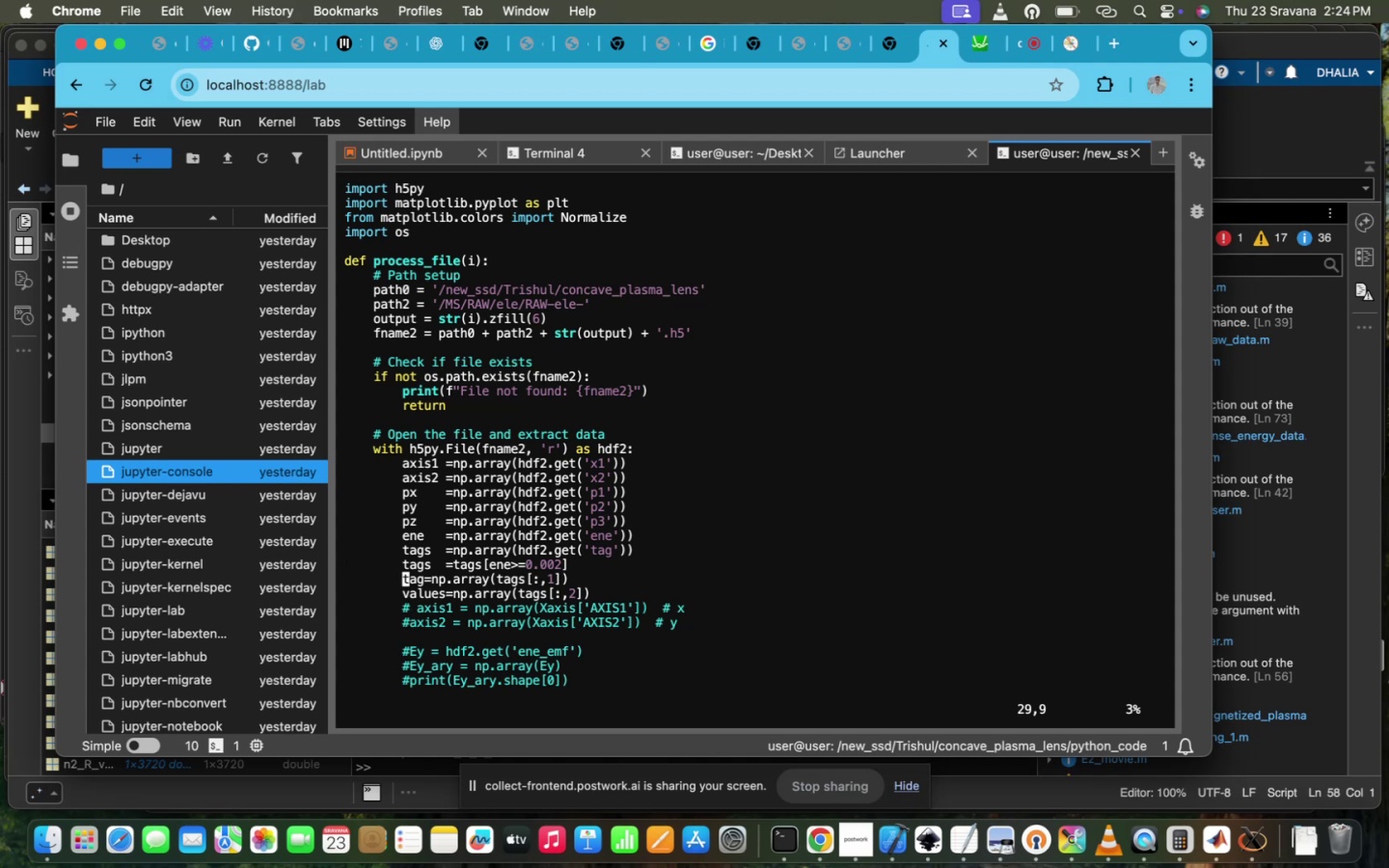 
hold_key(key=ArrowRight, duration=1.51)
 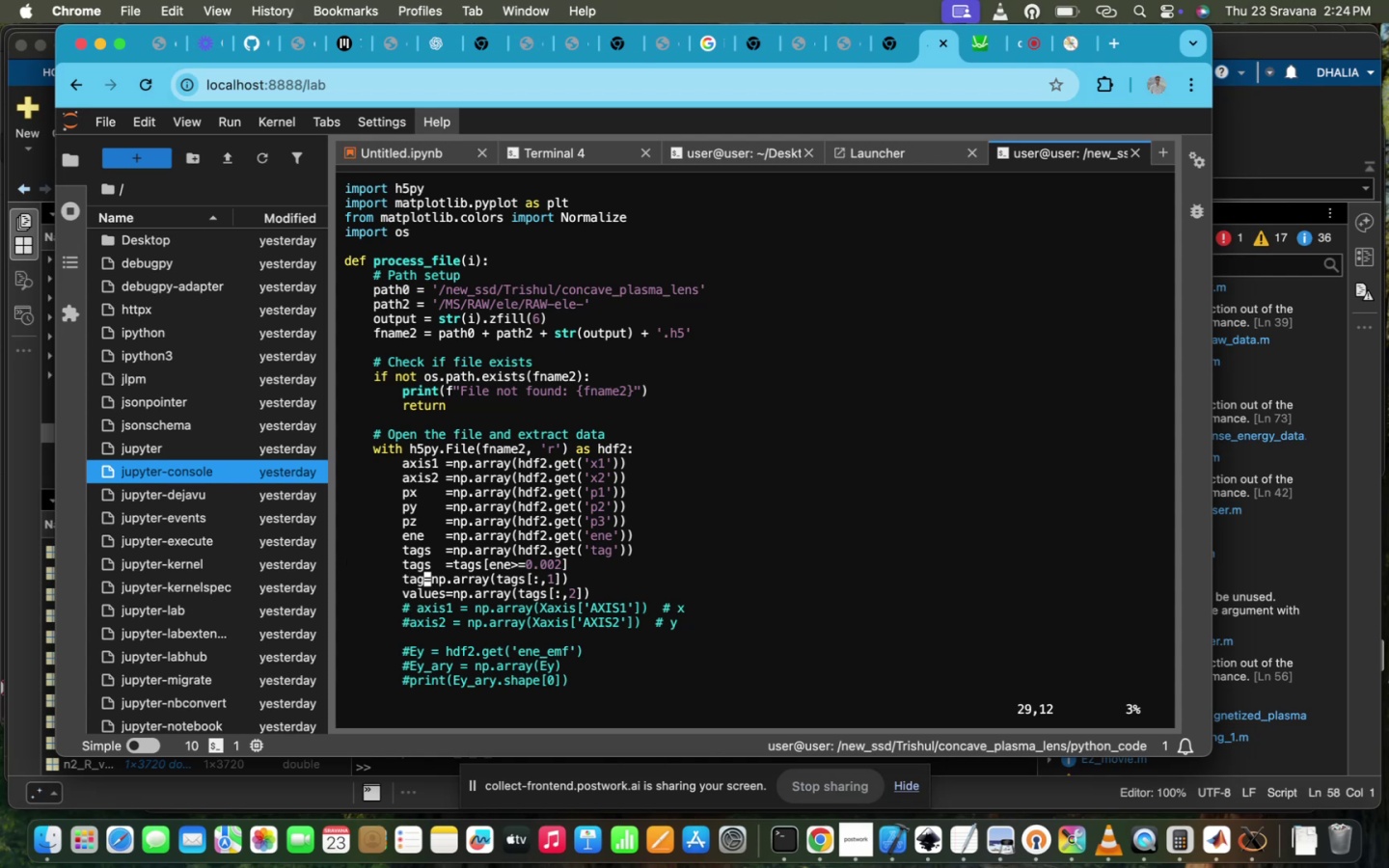 
hold_key(key=ArrowRight, duration=0.37)
 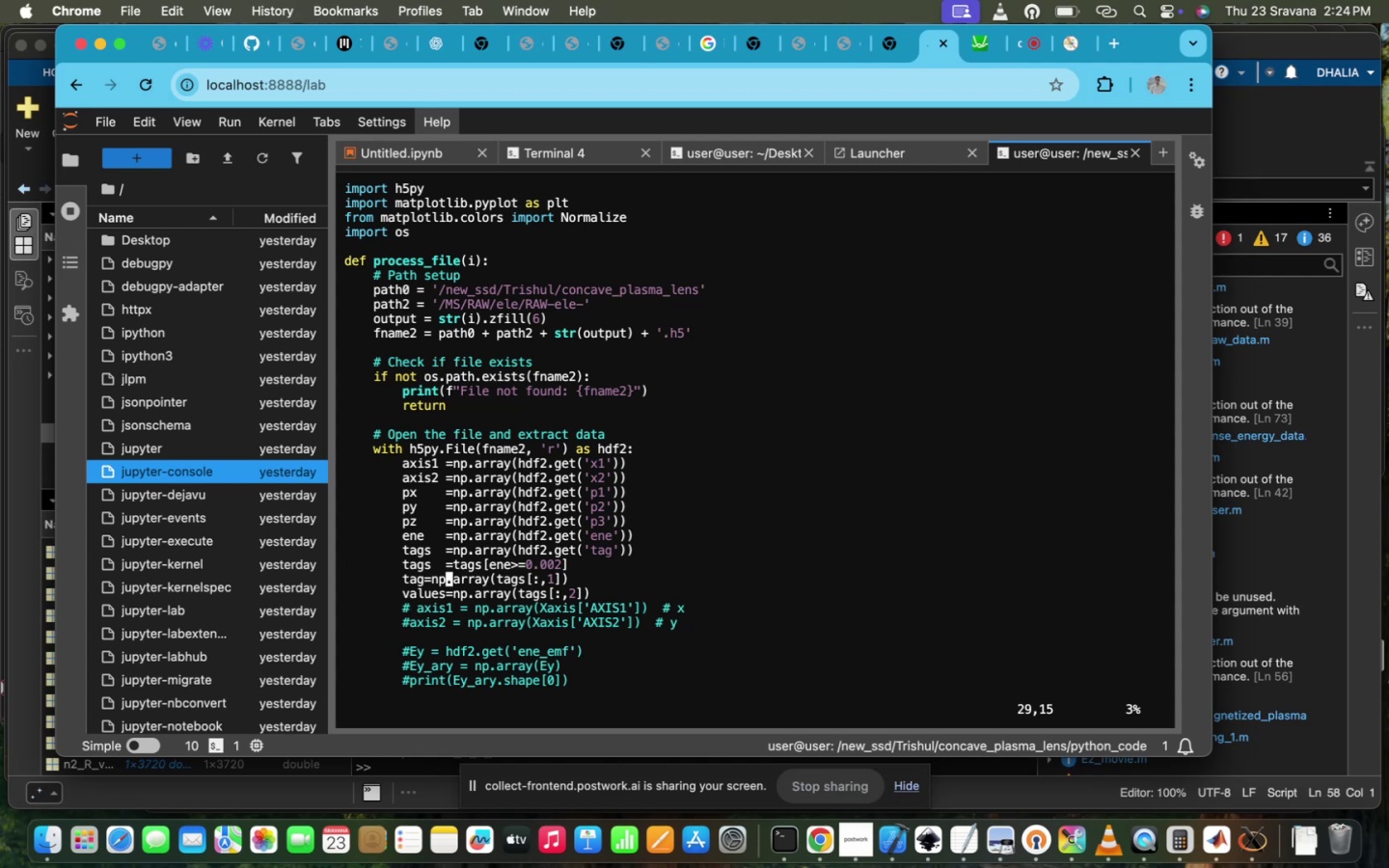 
hold_key(key=ArrowRight, duration=0.89)
 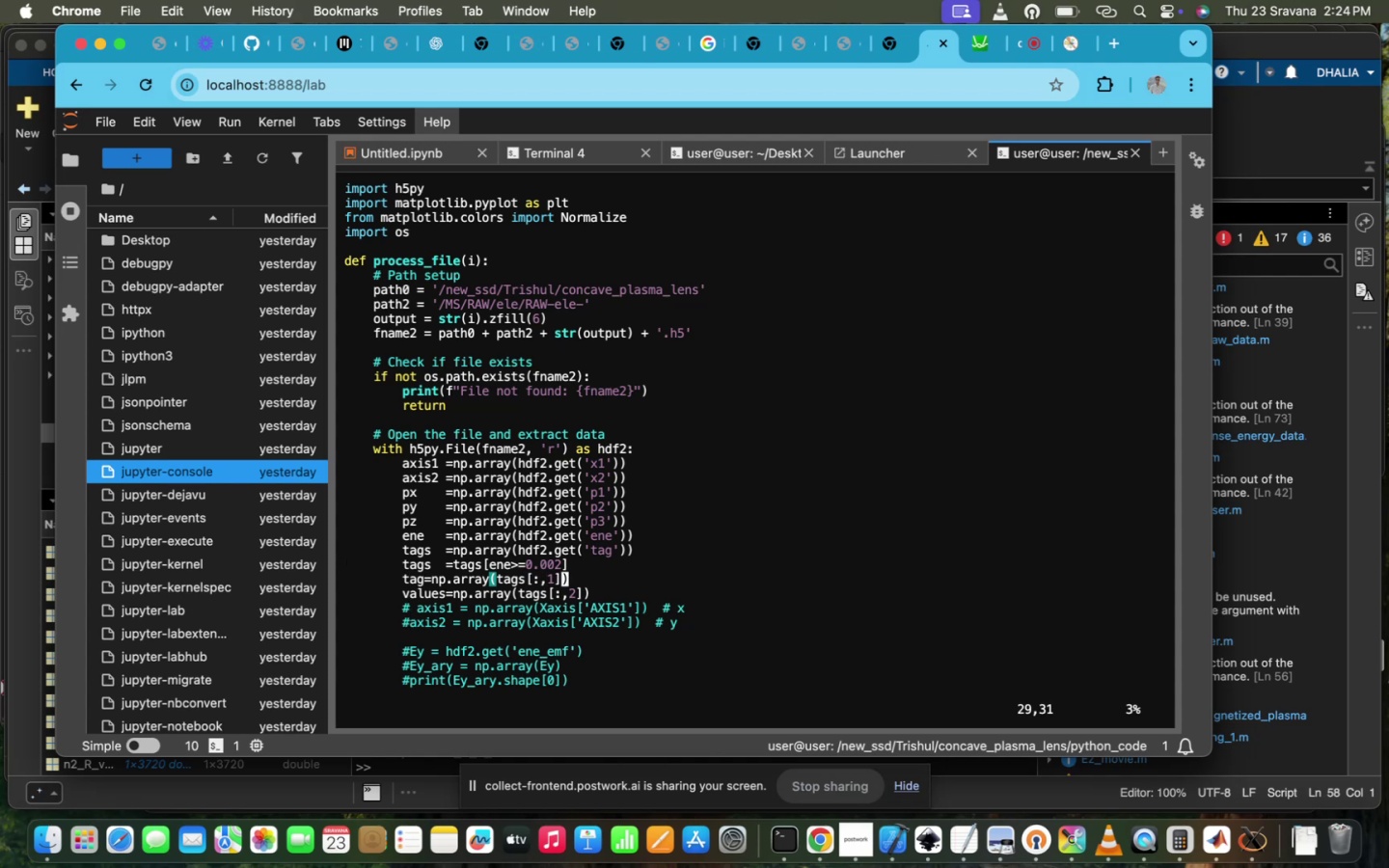 
hold_key(key=ArrowLeft, duration=0.32)
 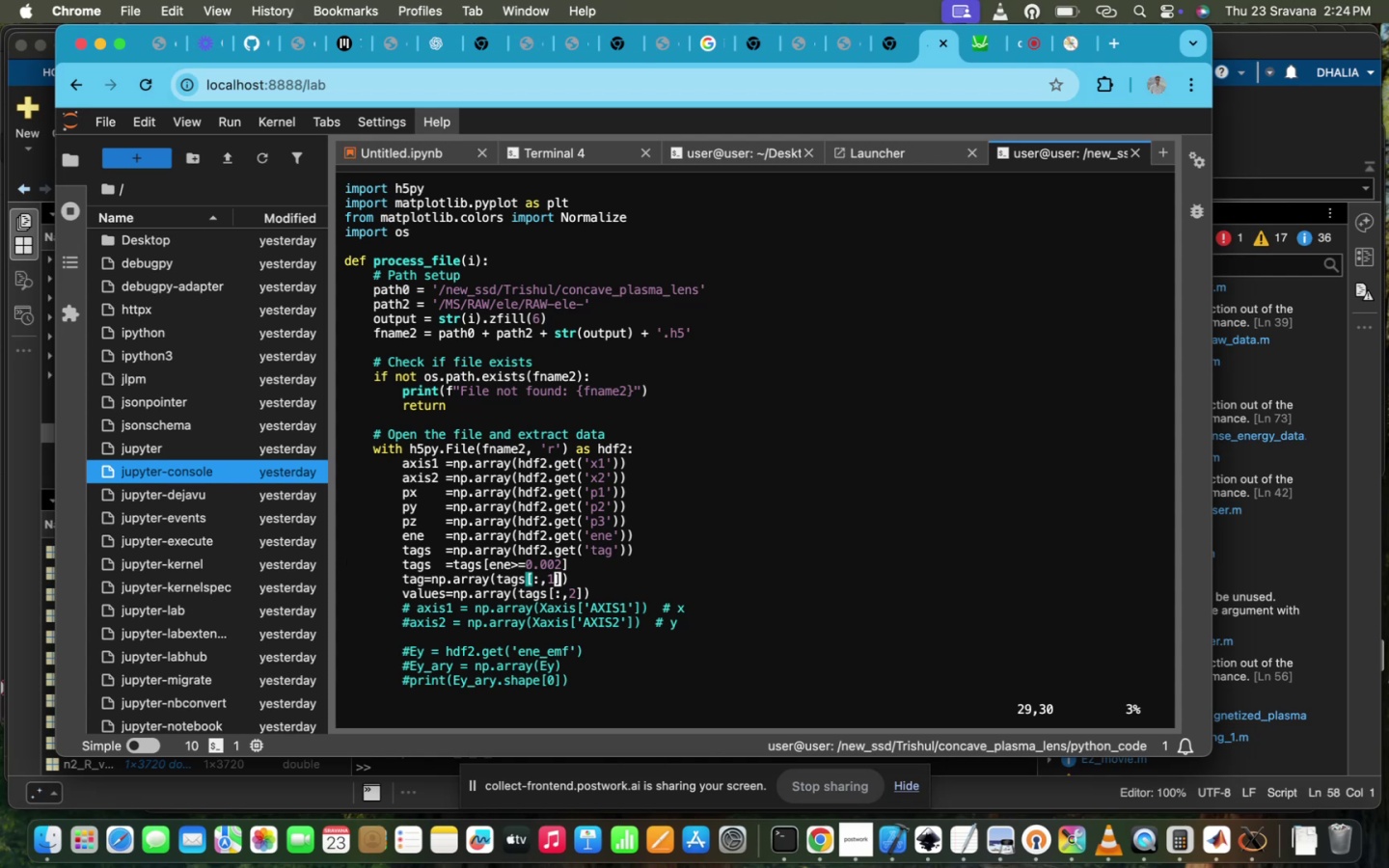 
key(ArrowUp)
 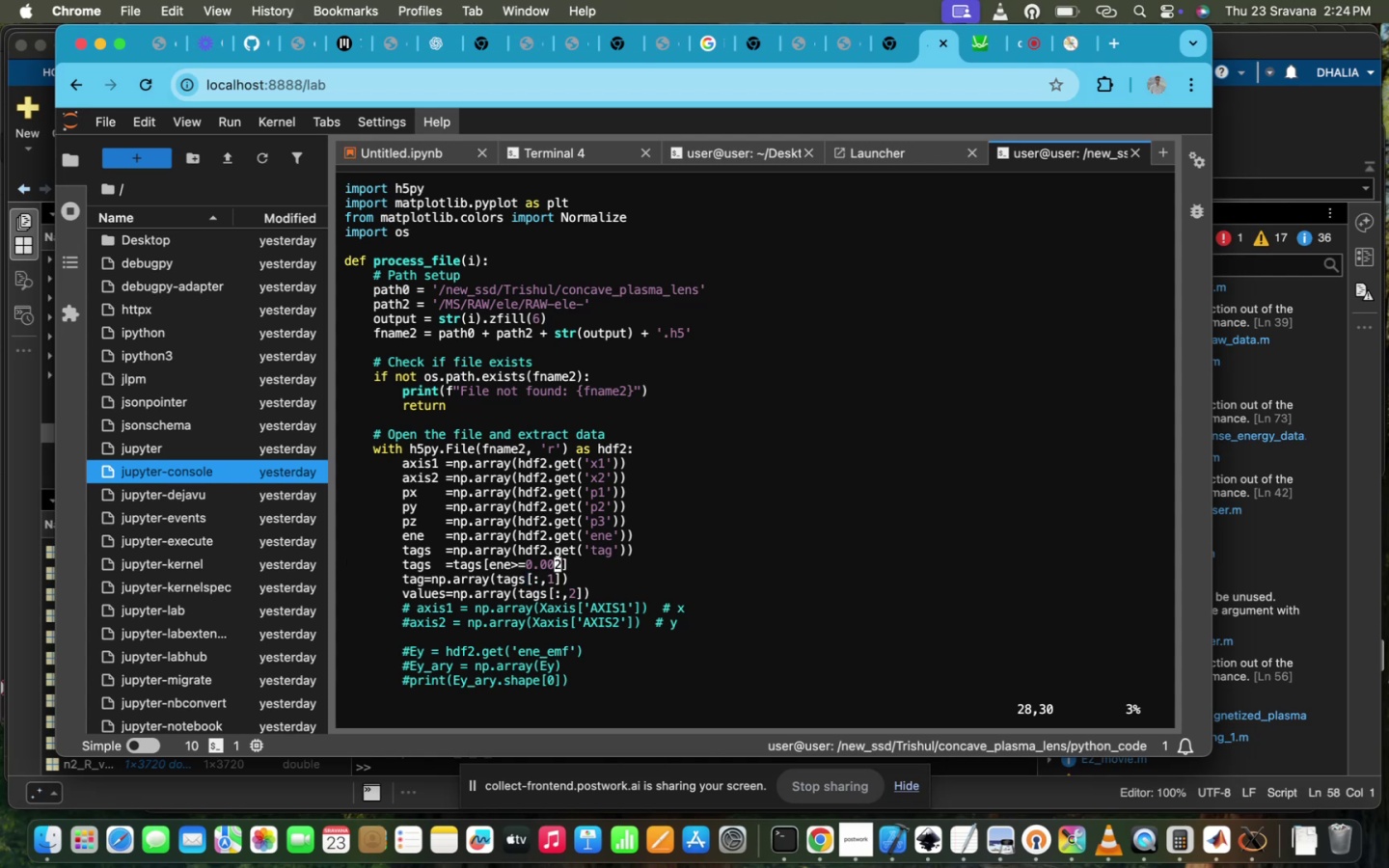 
key(ArrowRight)
 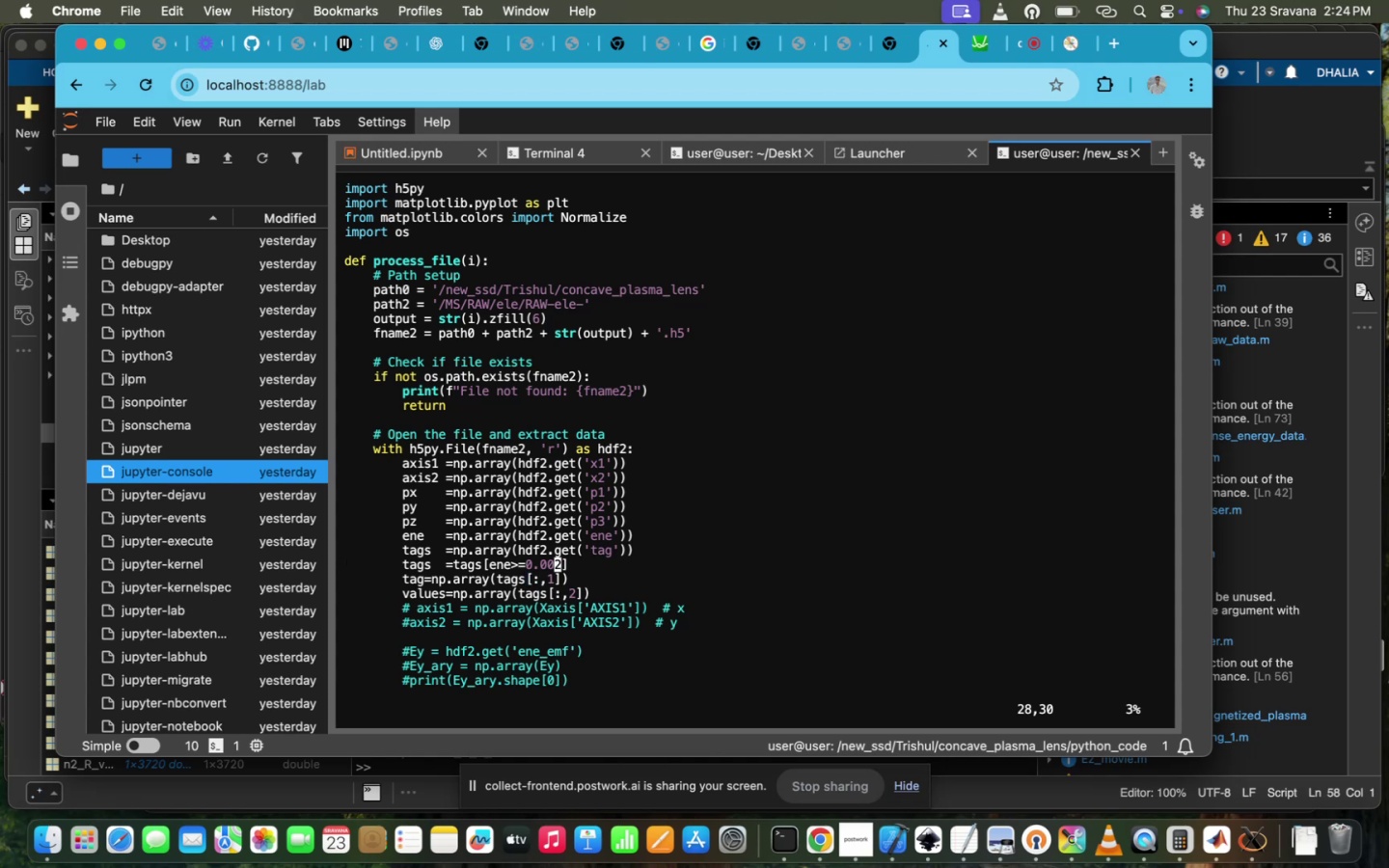 
key(ArrowRight)
 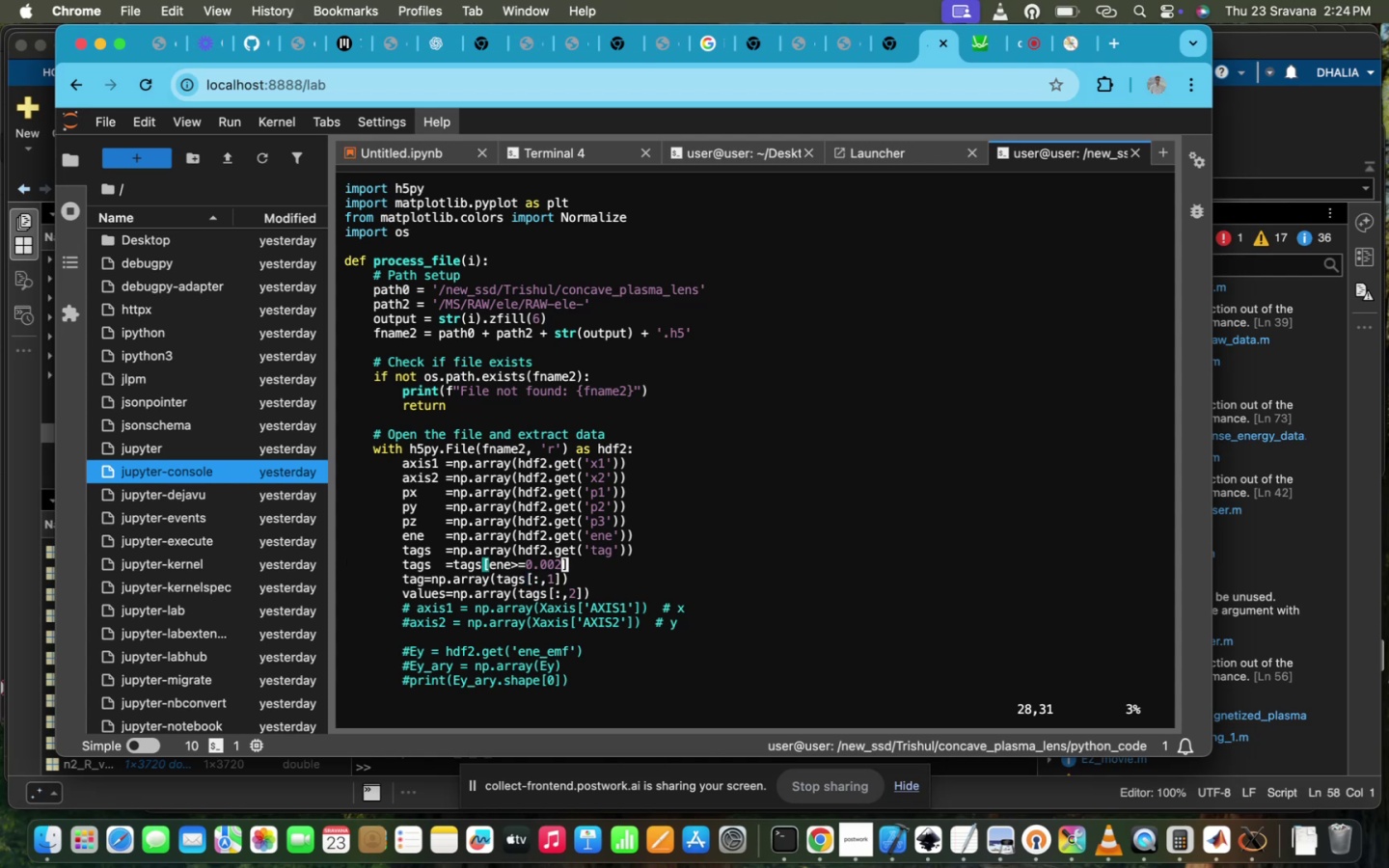 
key(I)
 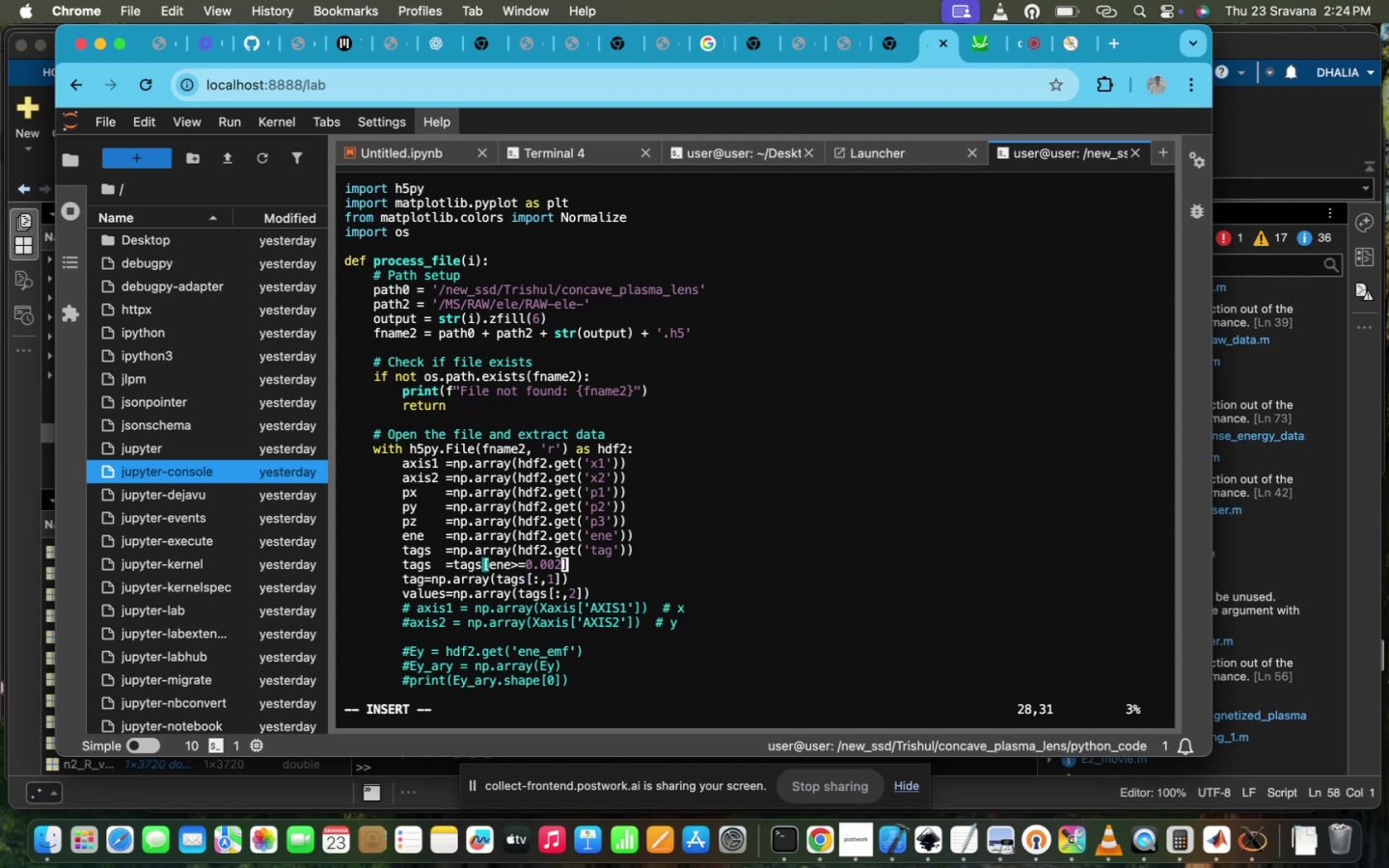 
key(ArrowRight)
 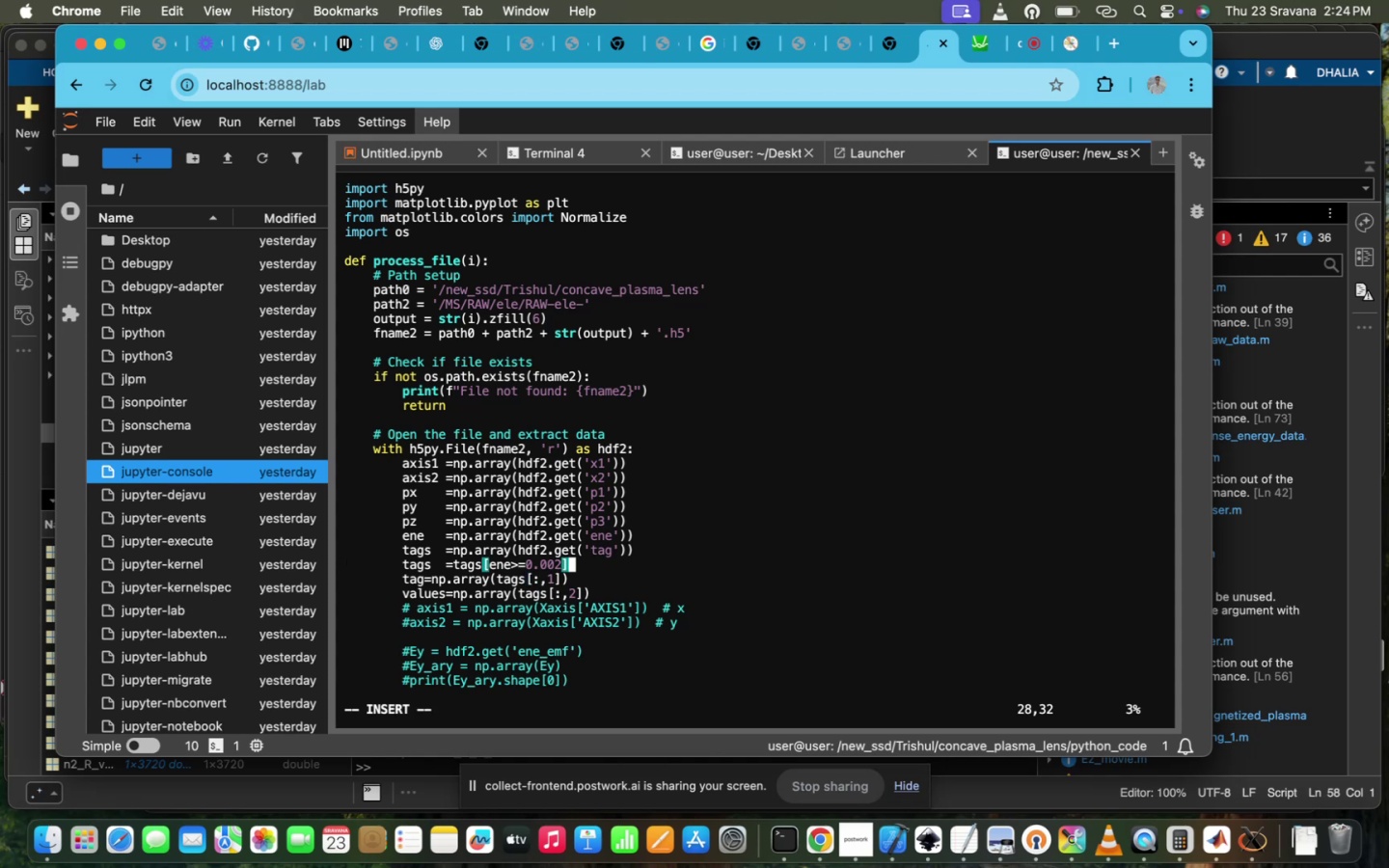 
key(Enter)
 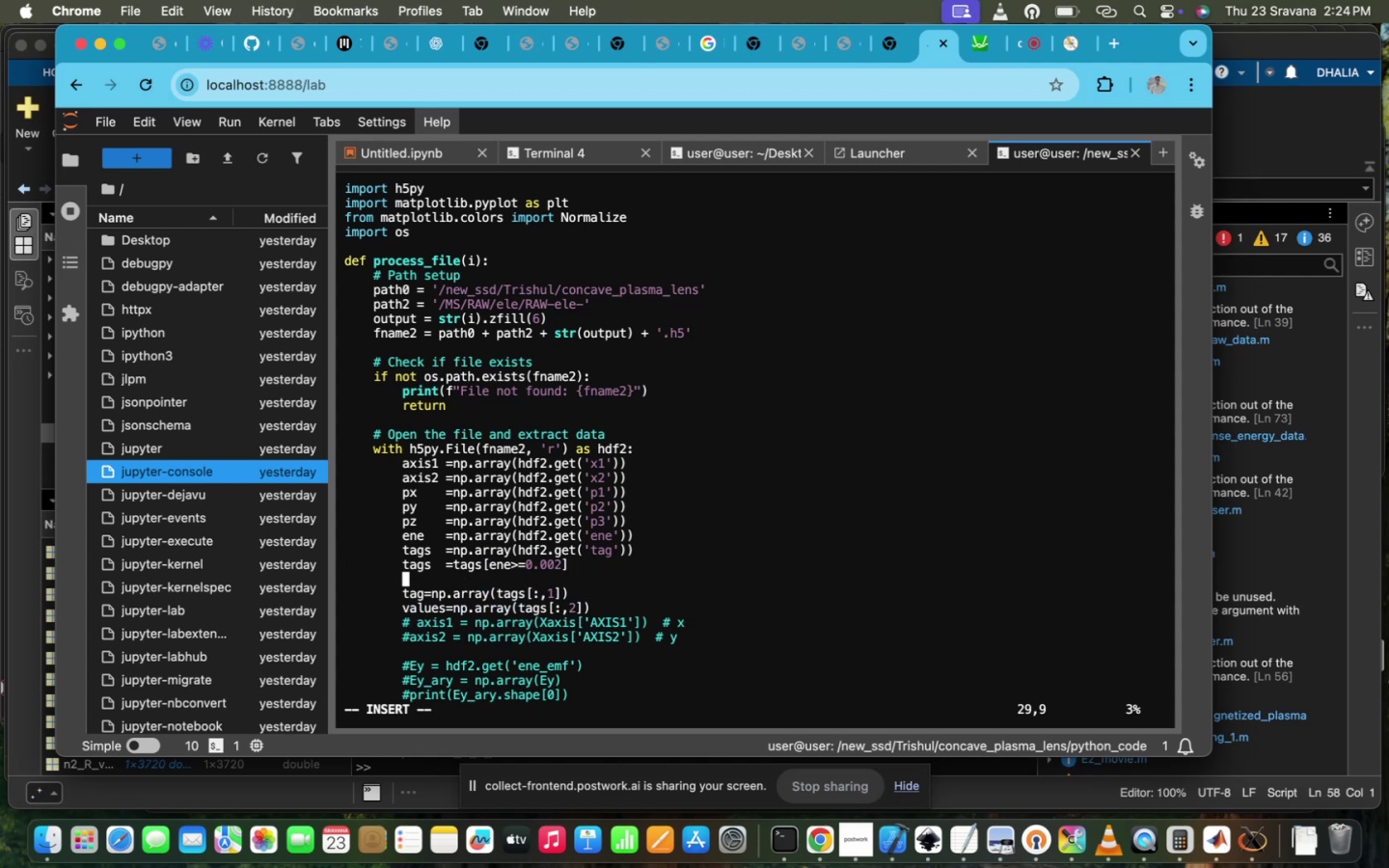 
type(print(tg)
key(Backspace)
type(ags[1,:]))
key(Escape)
type(:wq!)
 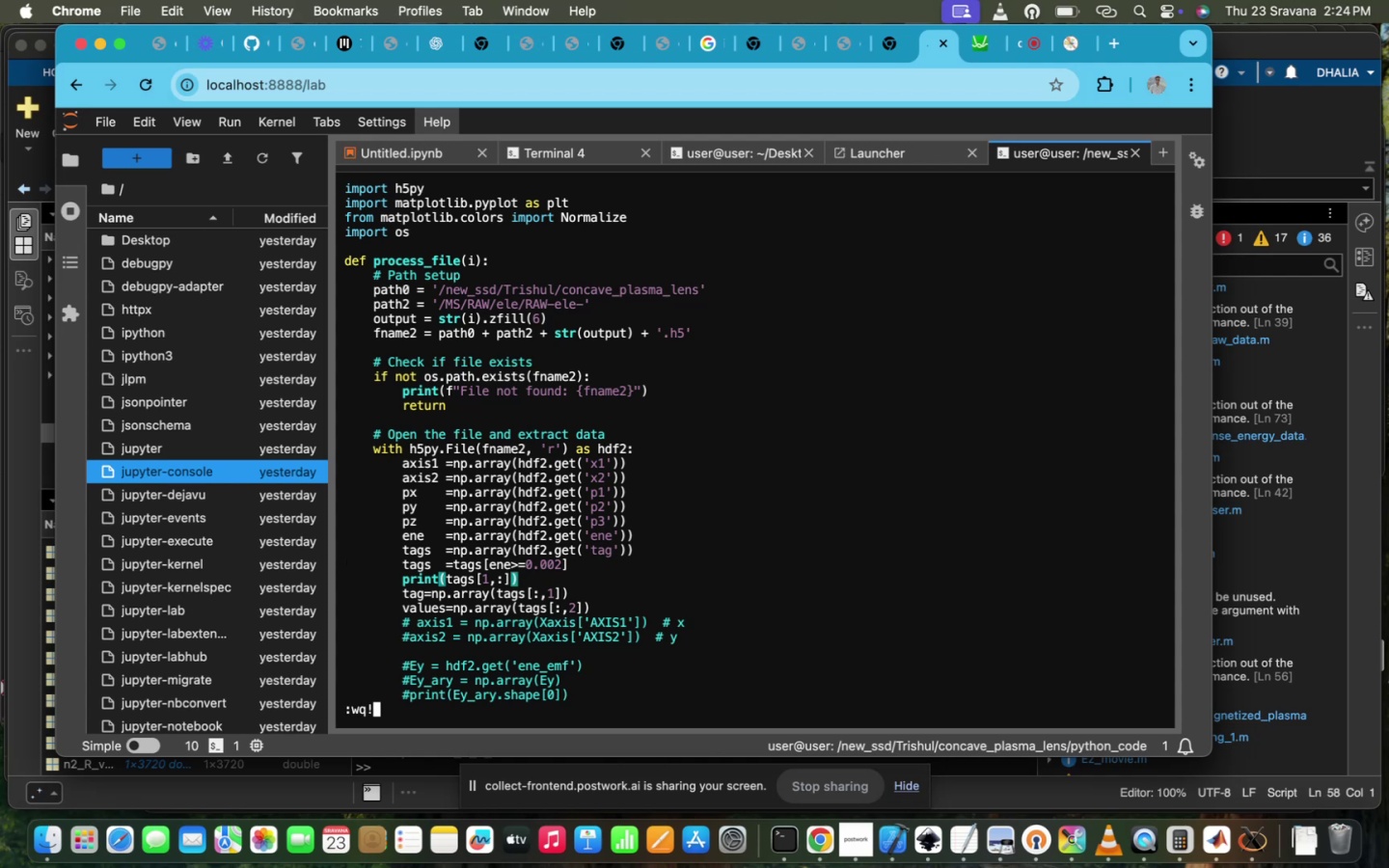 
key(Enter)
 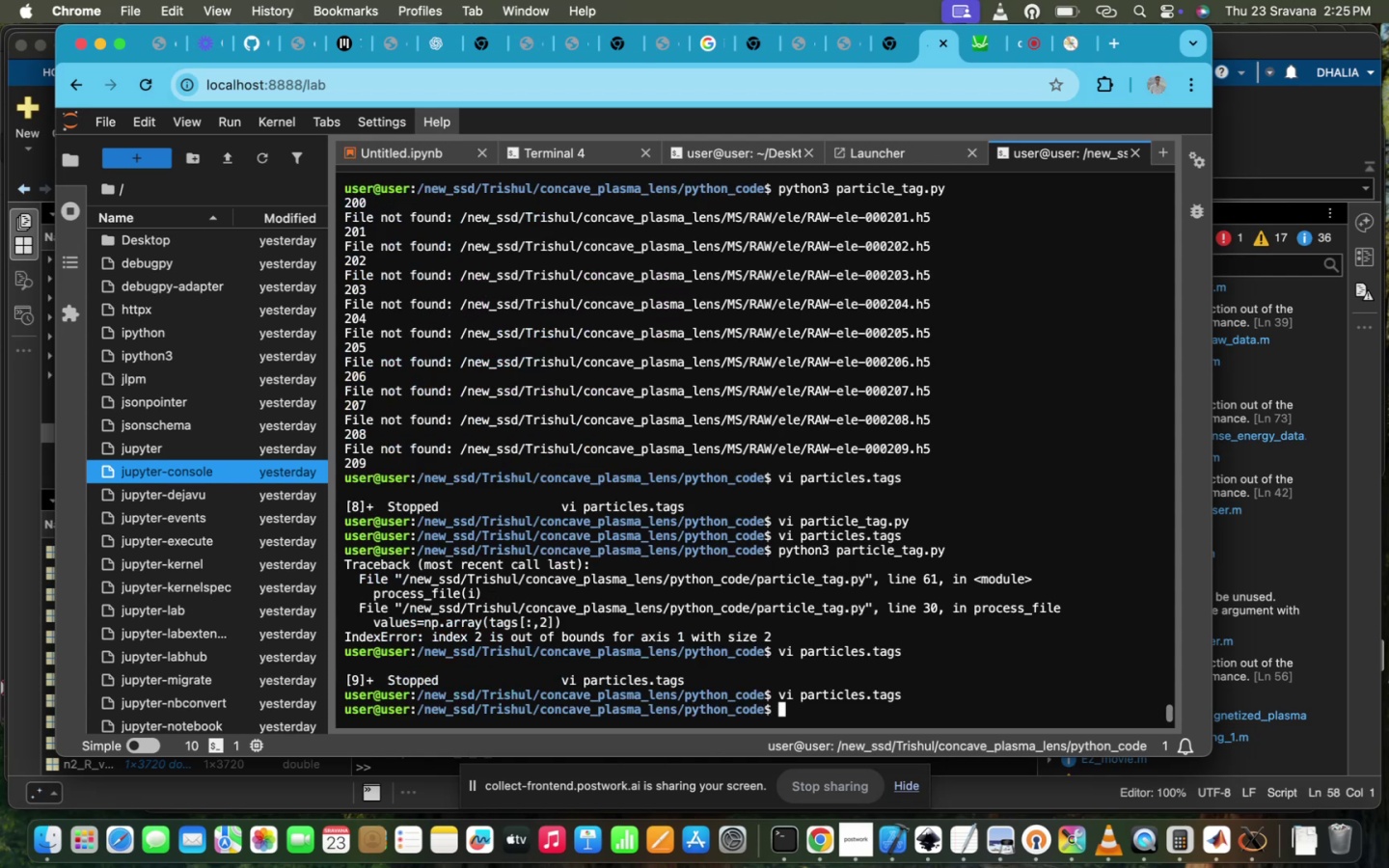 
key(ArrowUp)
 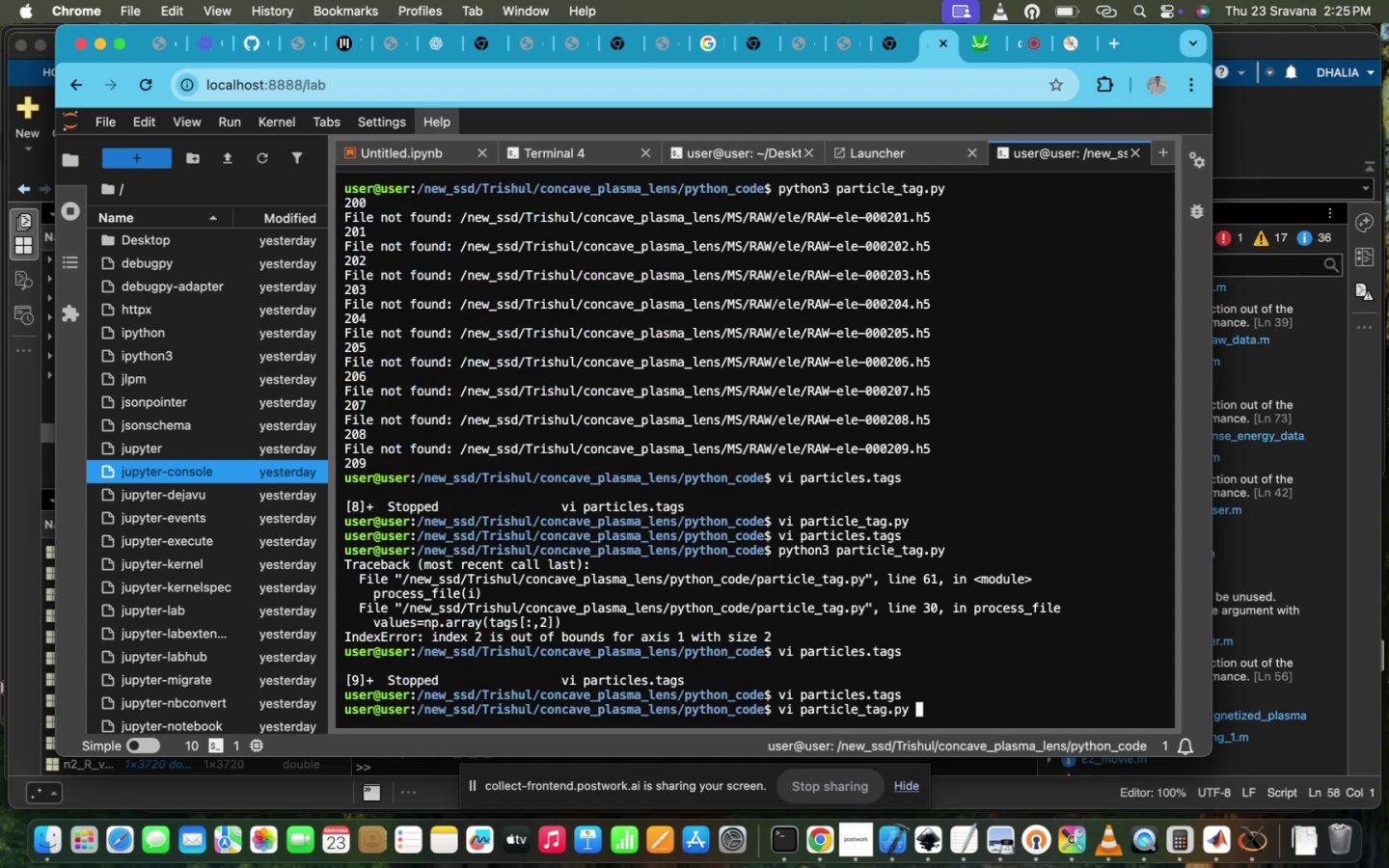 
key(ArrowUp)
 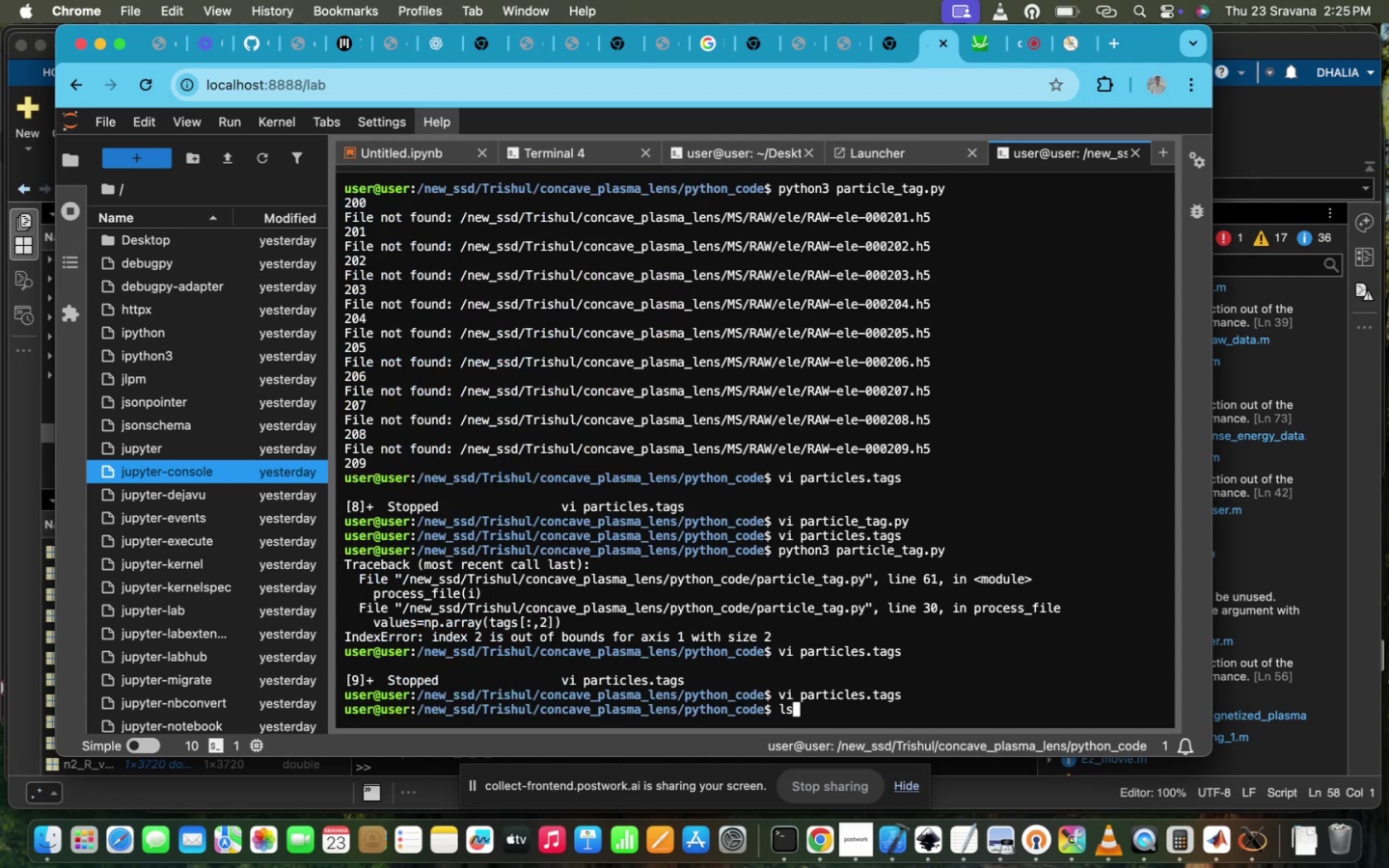 
key(ArrowUp)
 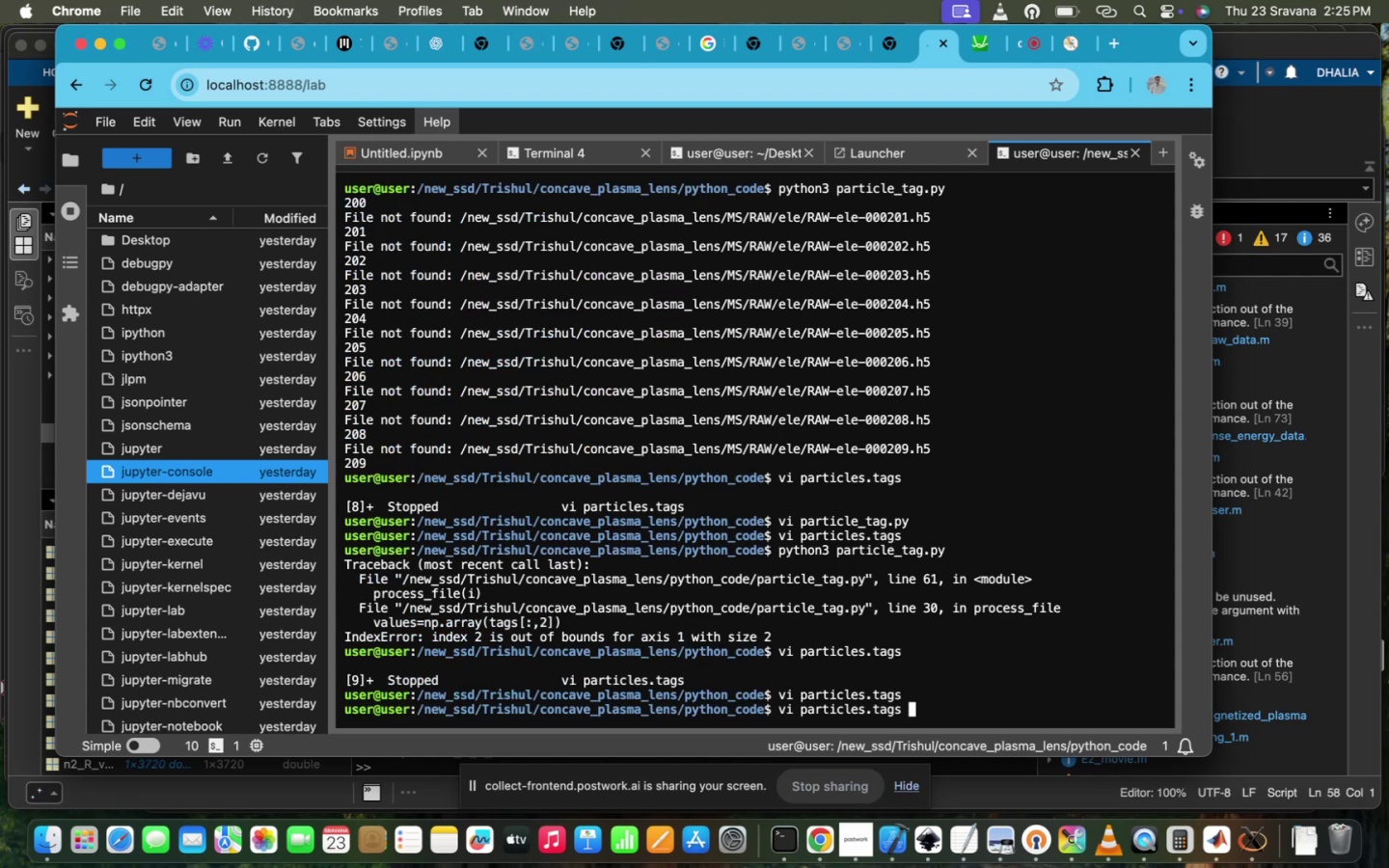 
key(ArrowUp)
 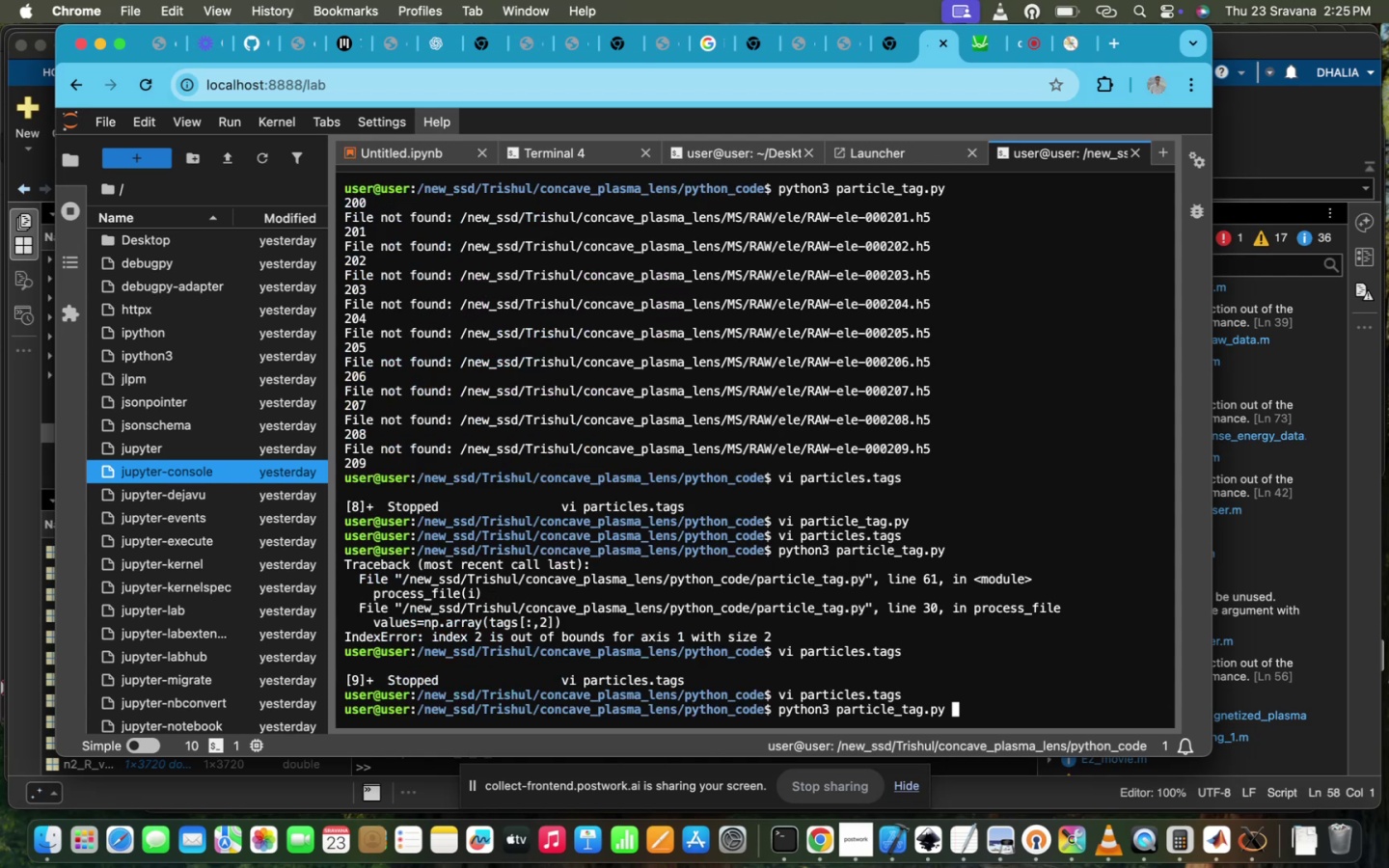 
key(Enter)
 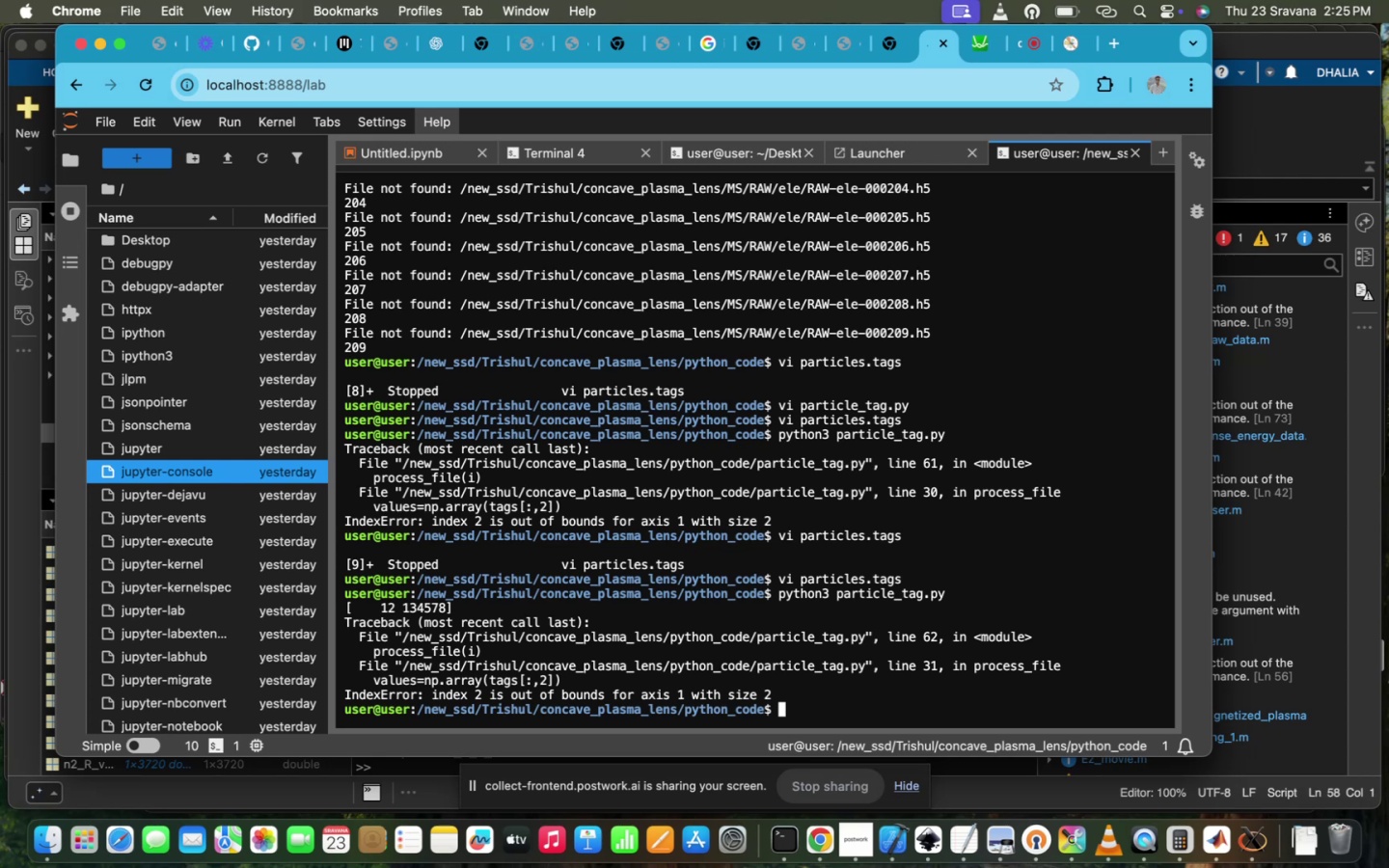 
wait(9.68)
 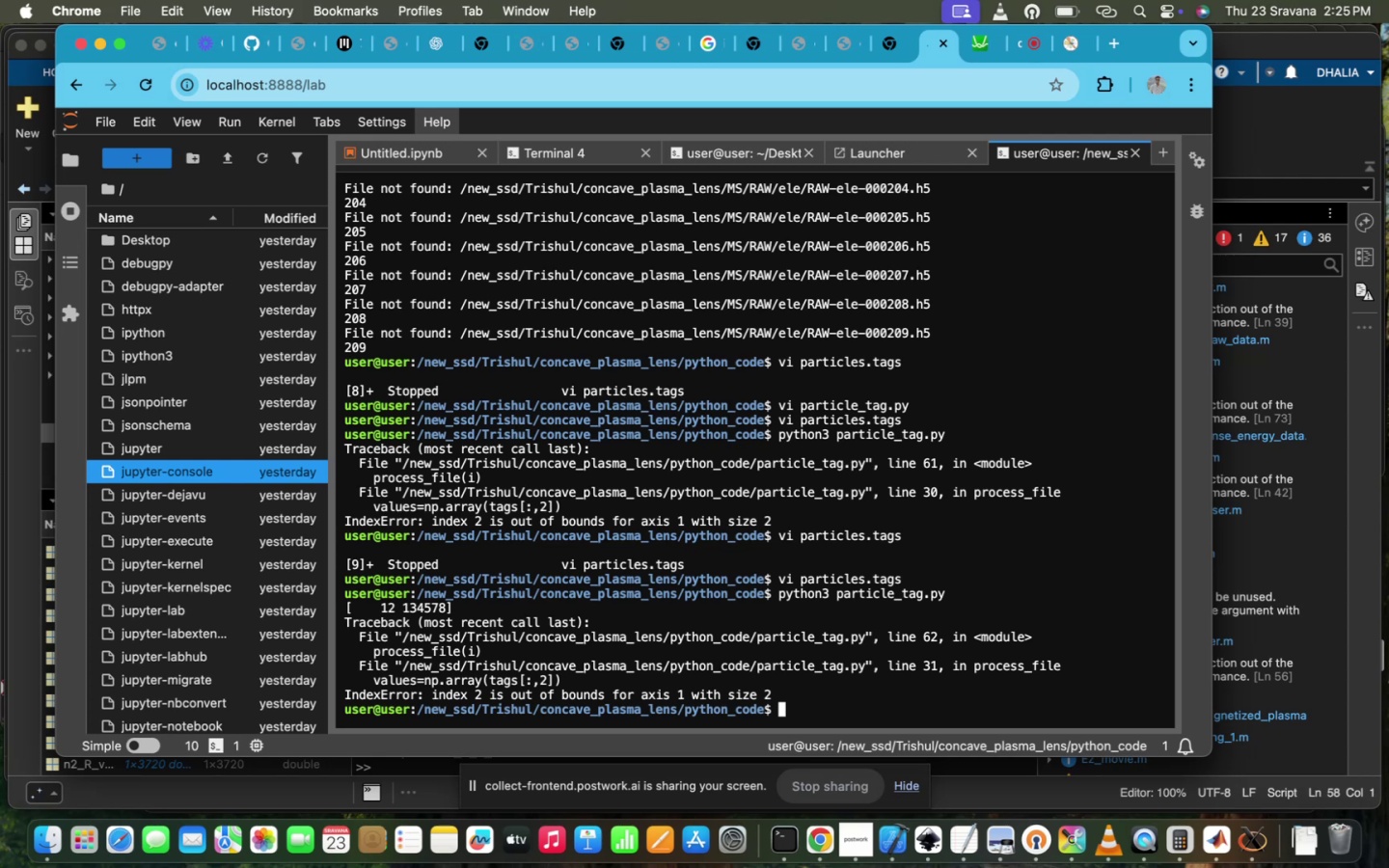 
key(ArrowUp)
 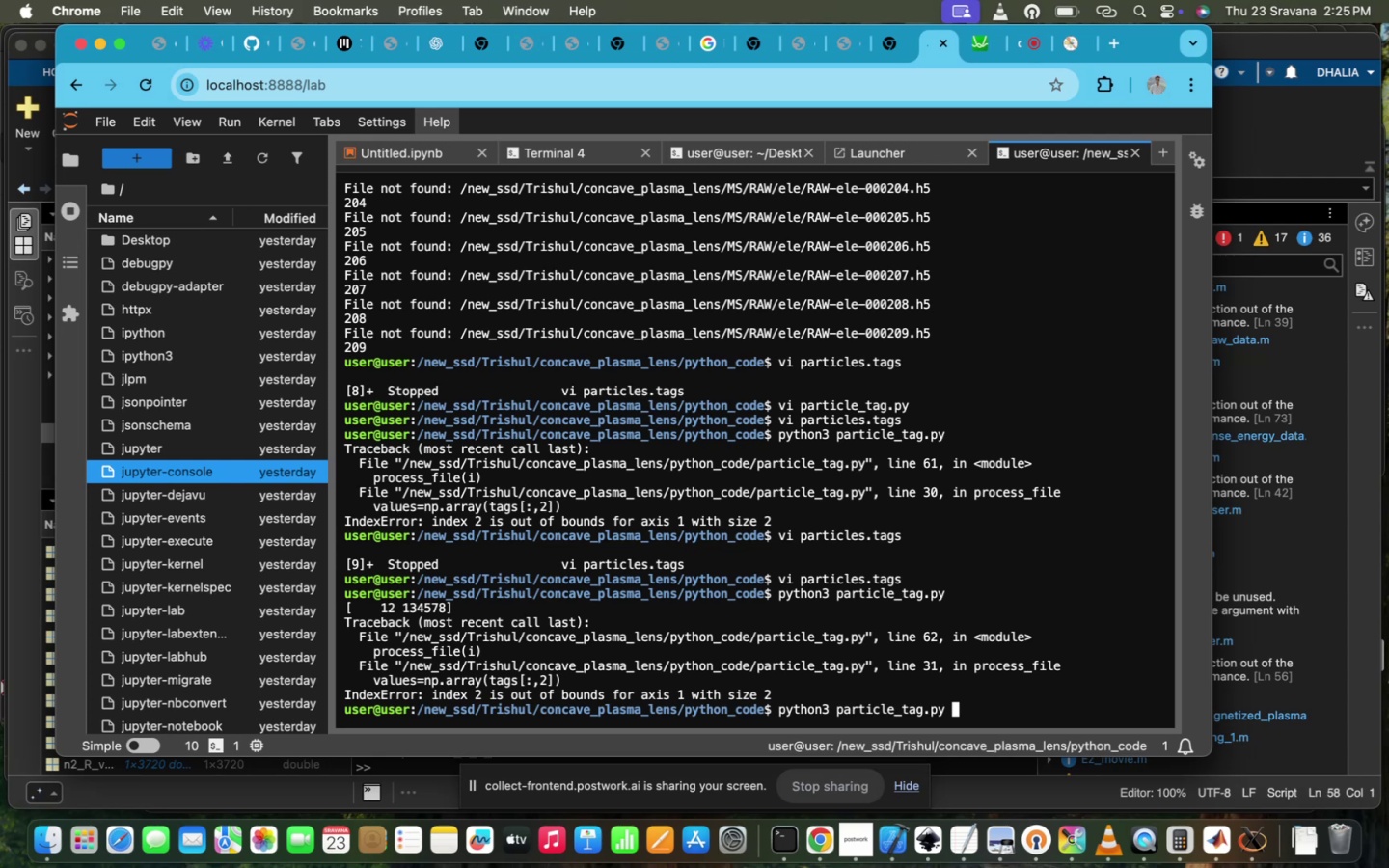 
key(ArrowUp)
 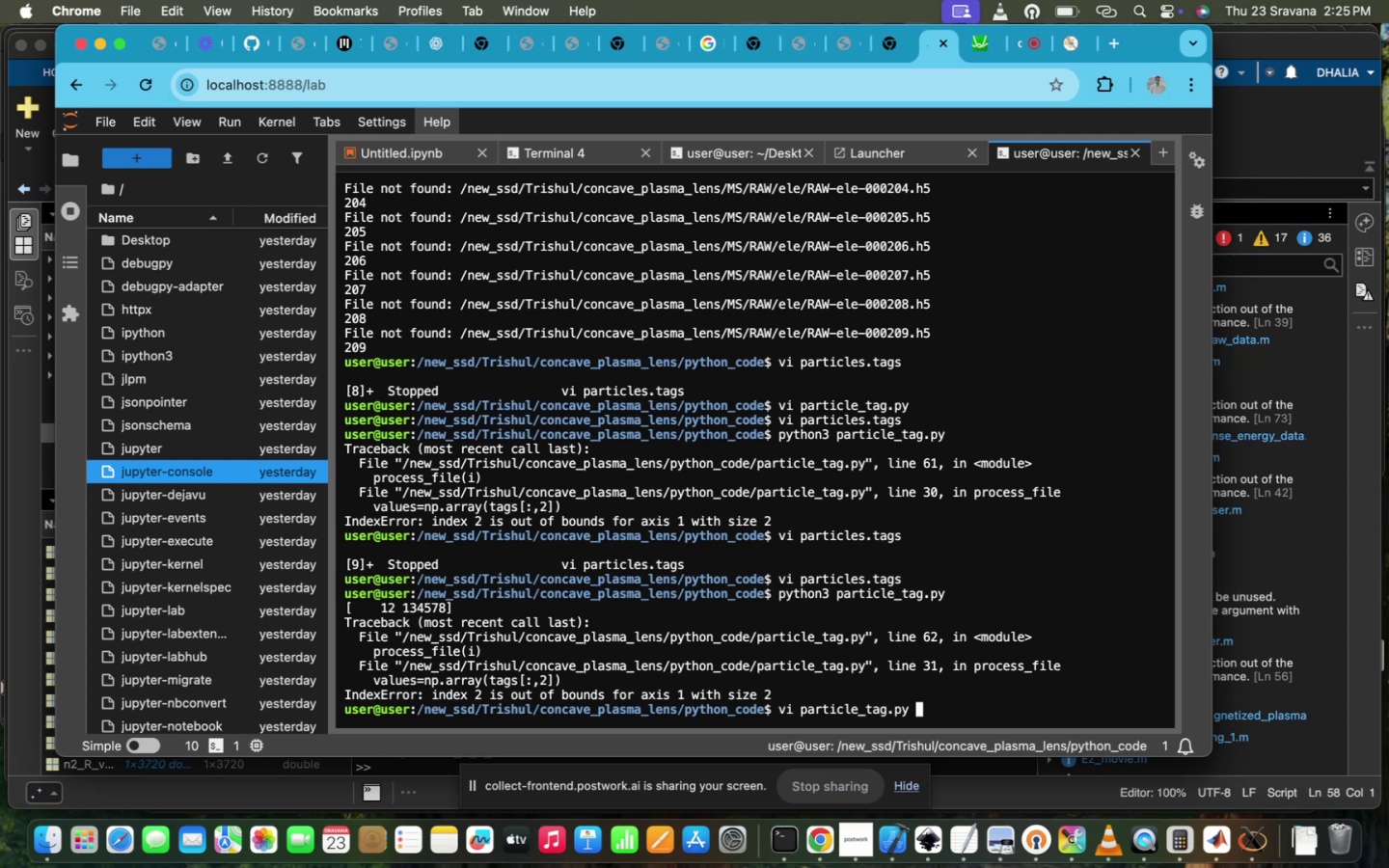 
key(Enter)
 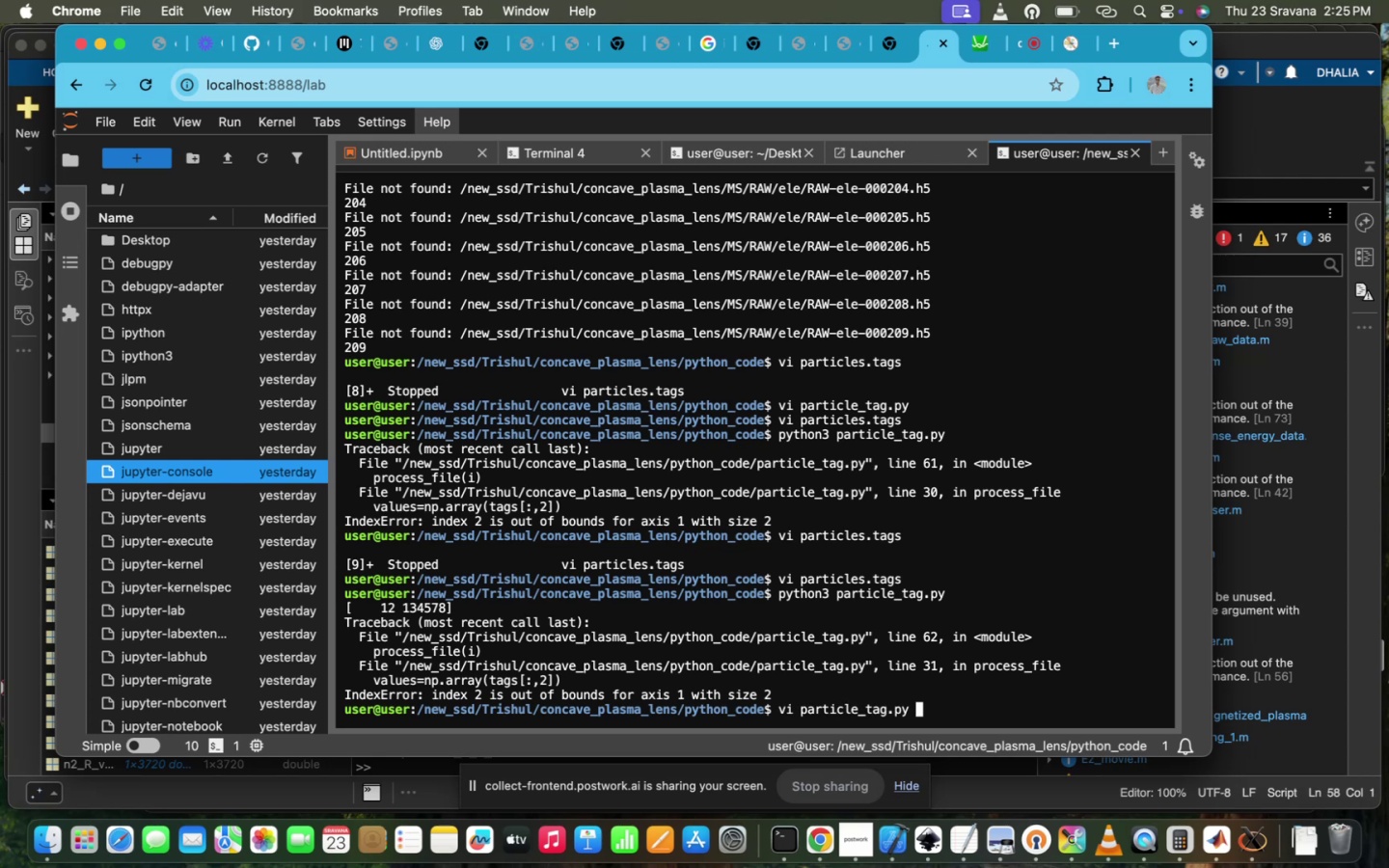 
key(Enter)
 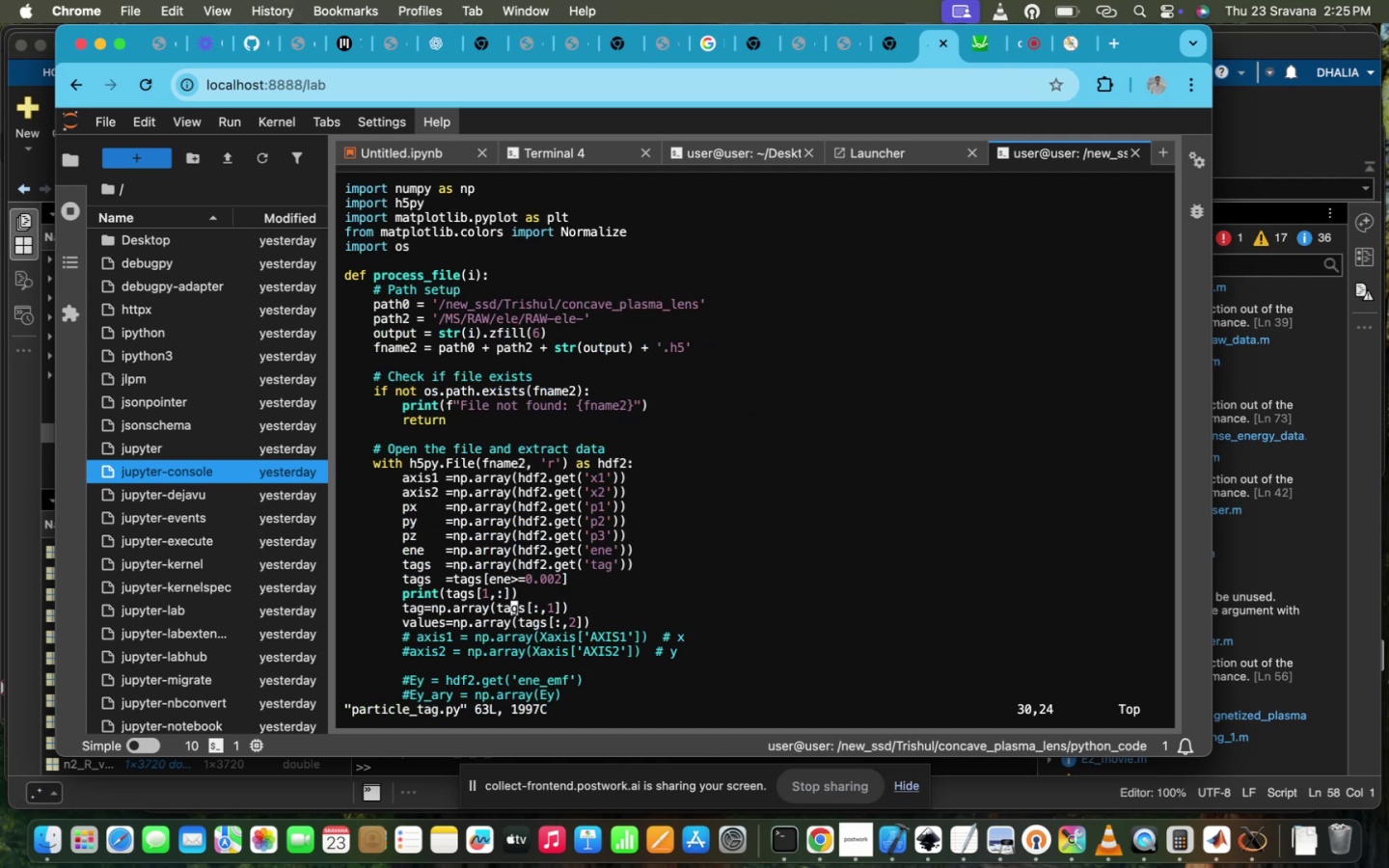 
key(ArrowUp)
 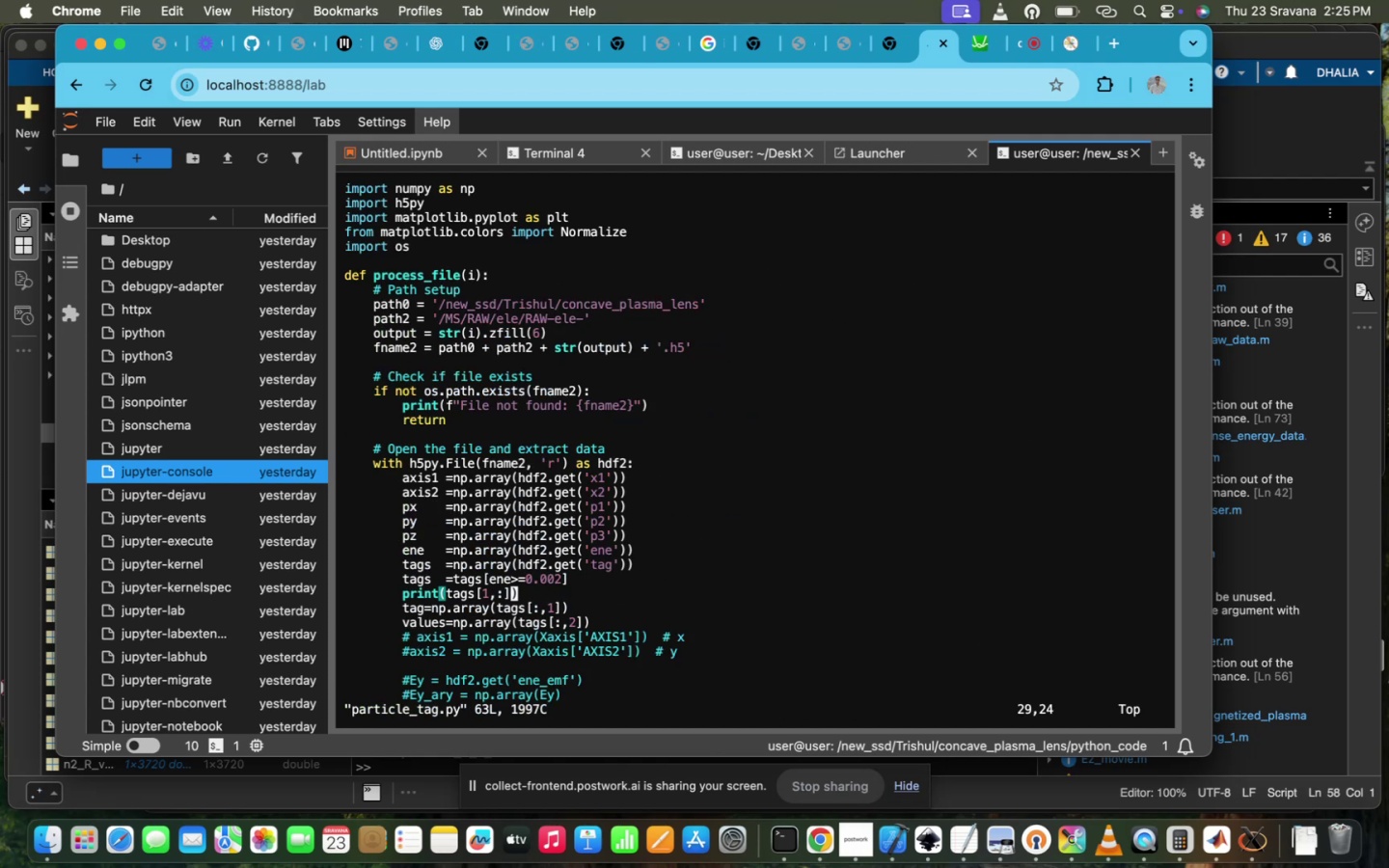 
key(ArrowLeft)
 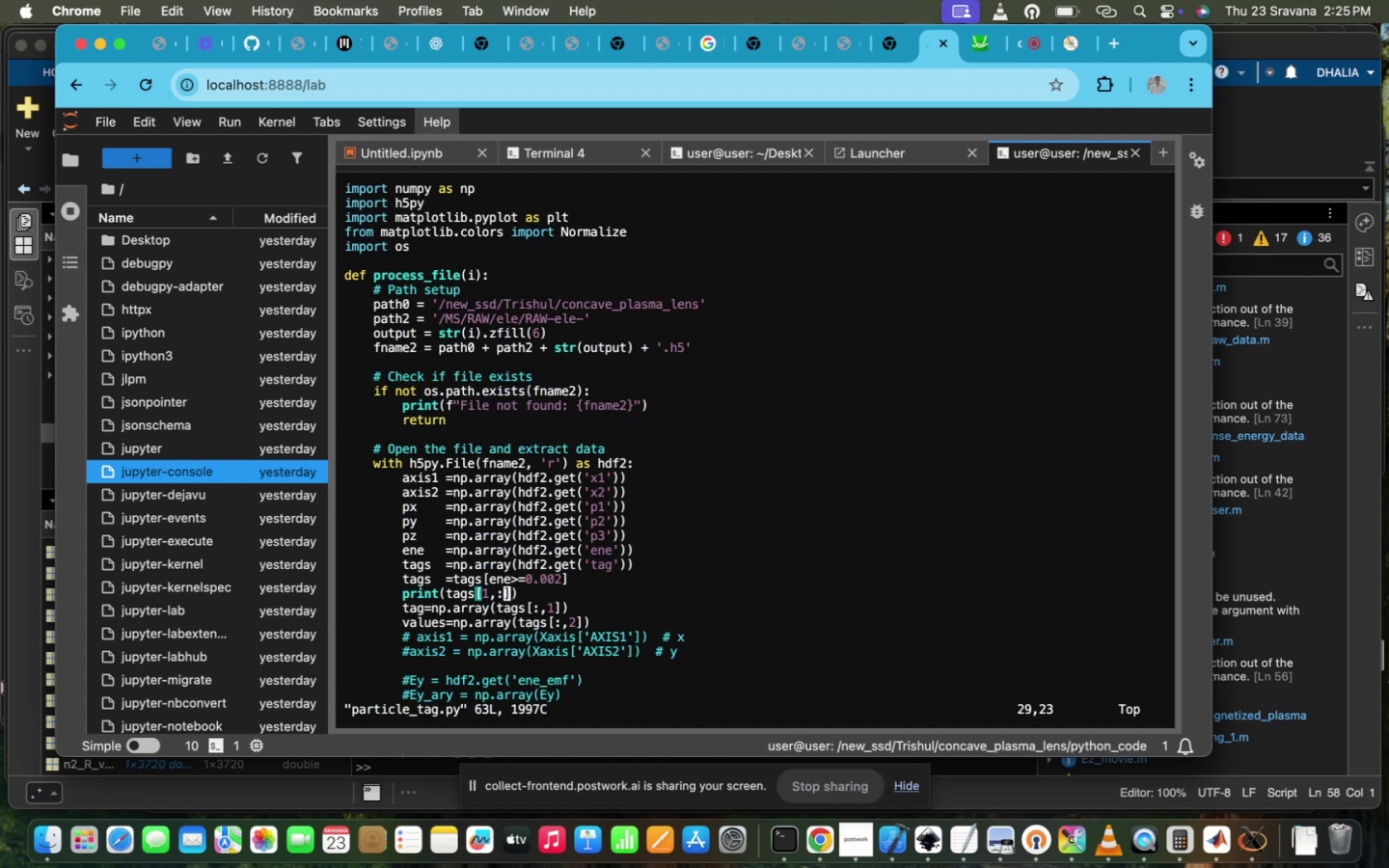 
key(ArrowLeft)
 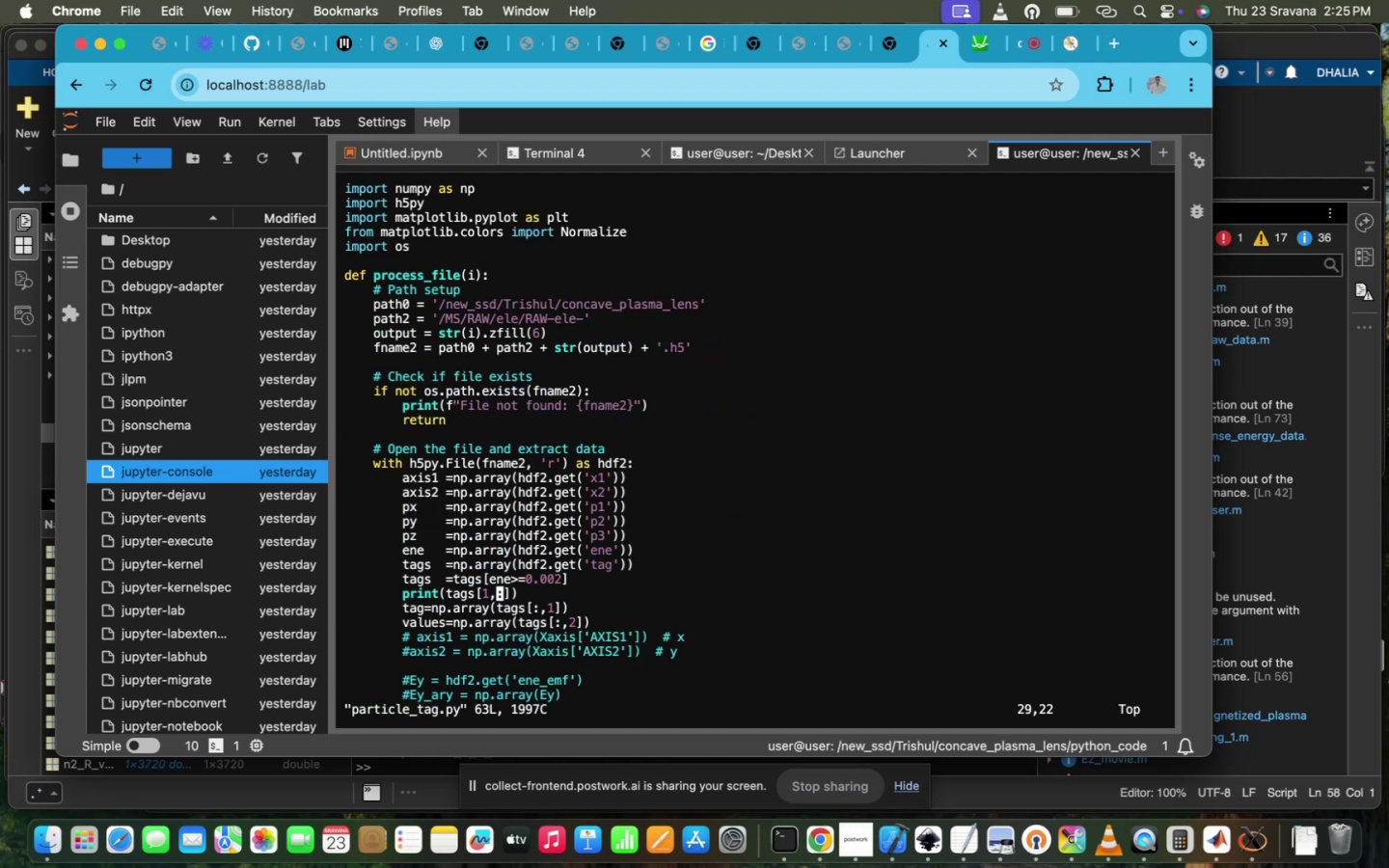 
key(ArrowLeft)
 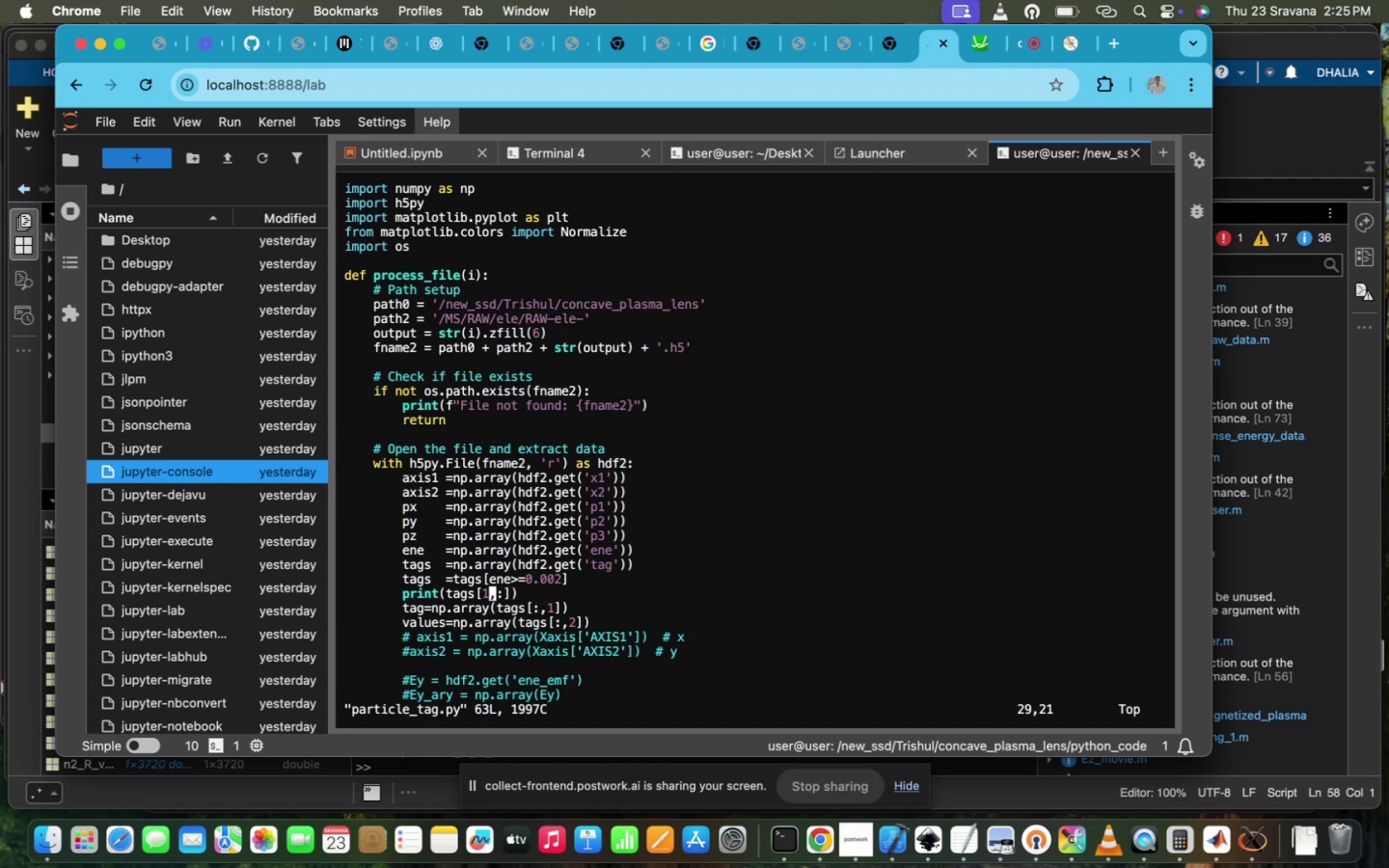 
key(I)
 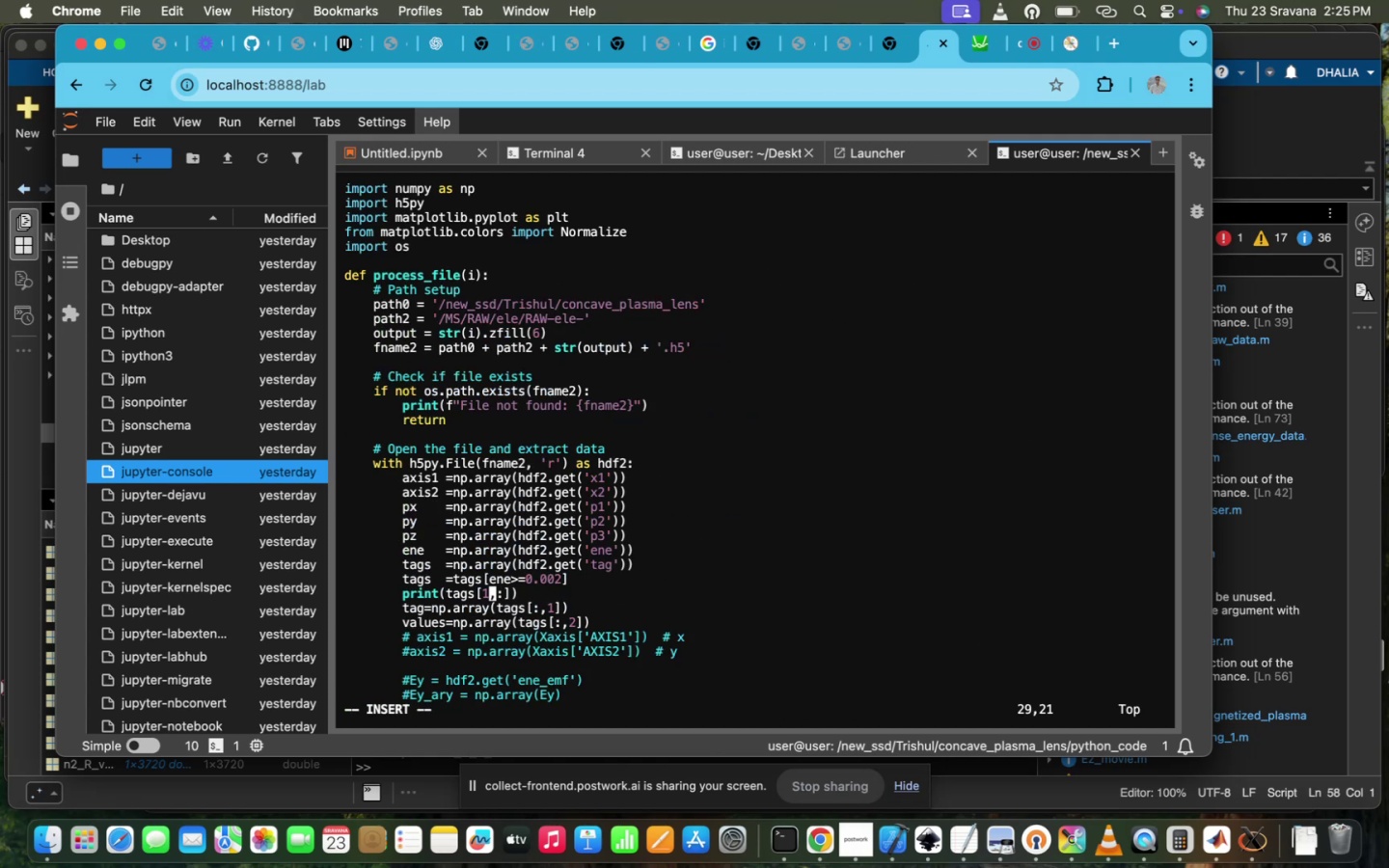 
key(ArrowRight)
 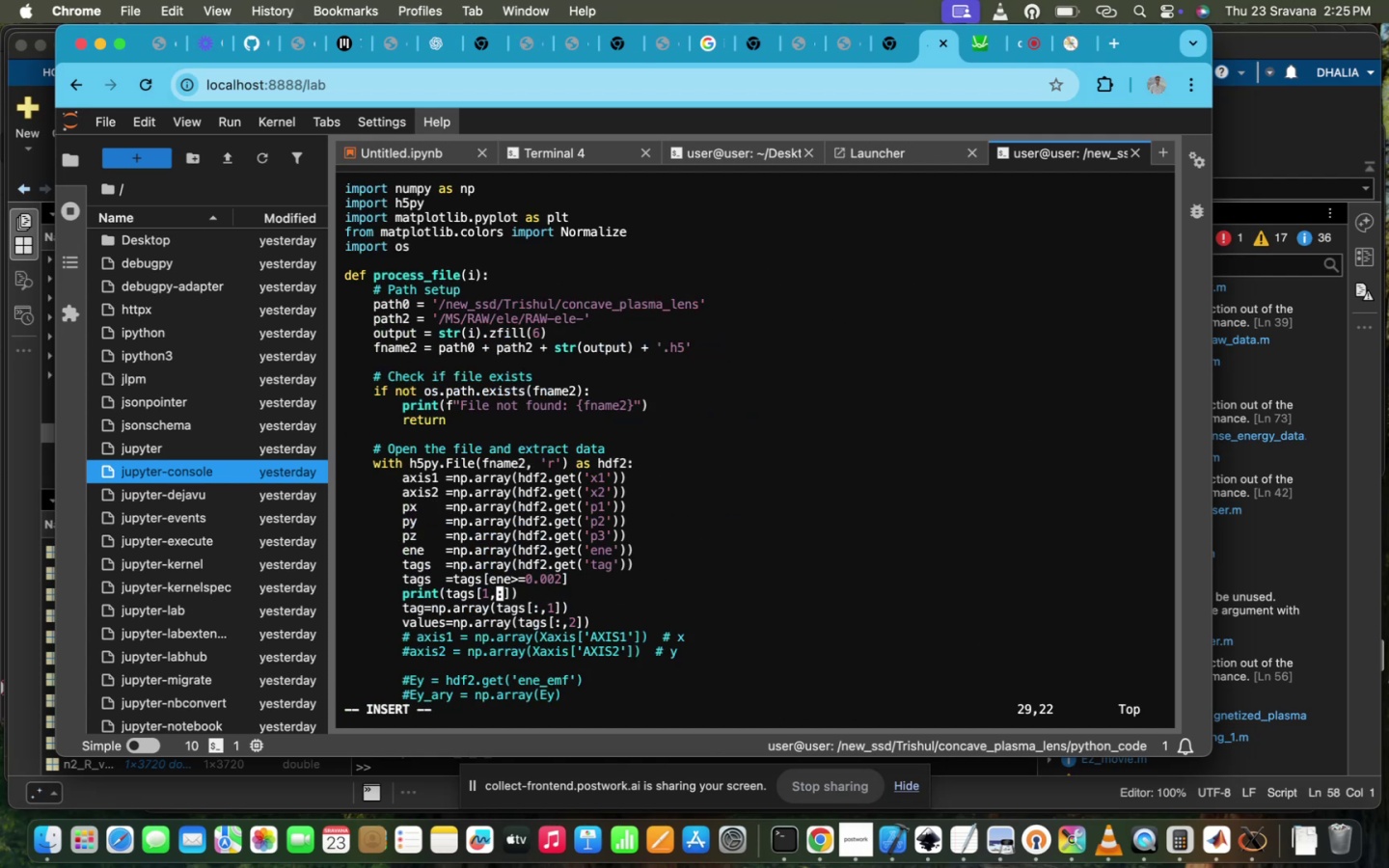 
key(Backspace)
 